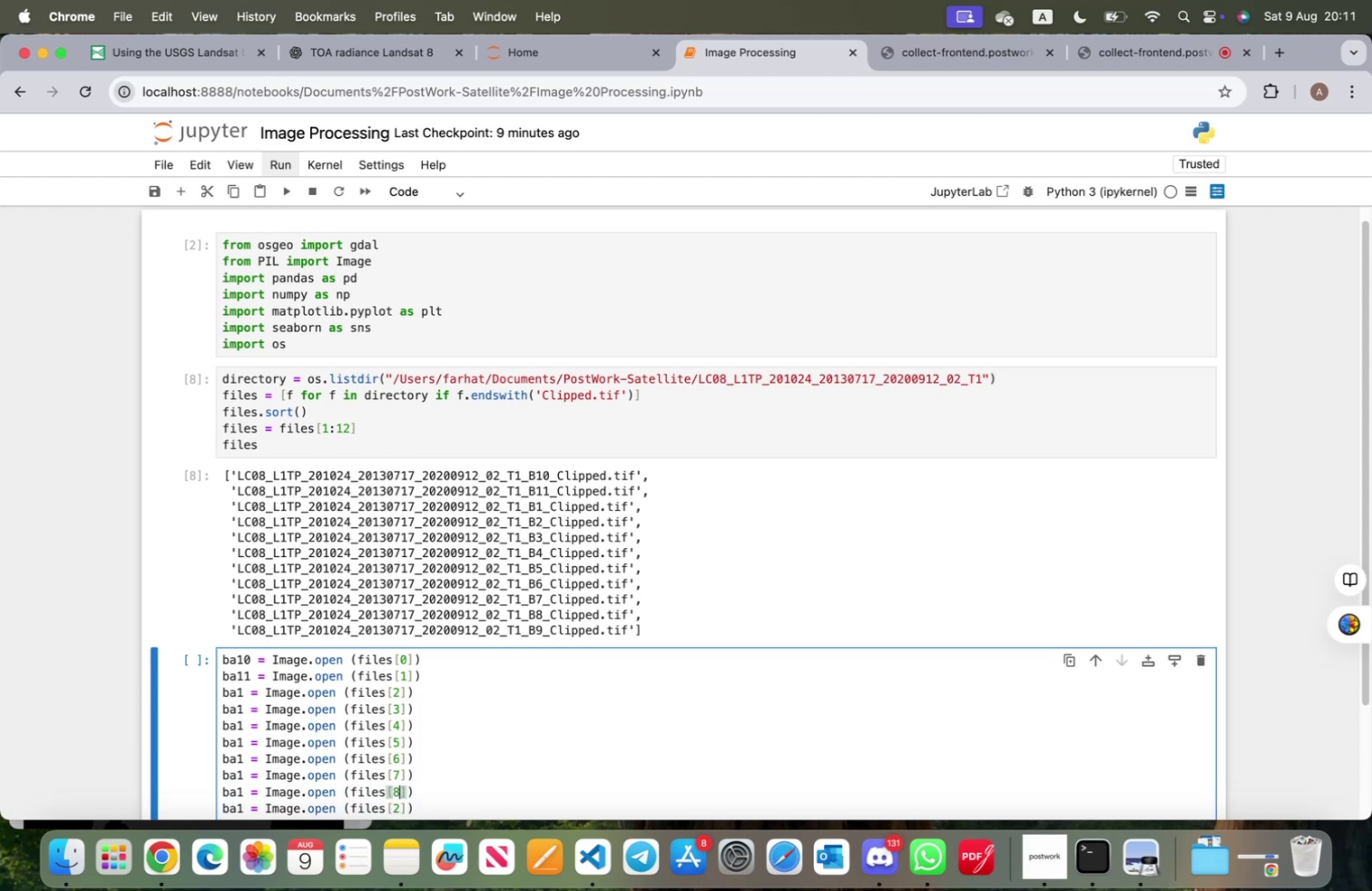 
key(ArrowDown)
 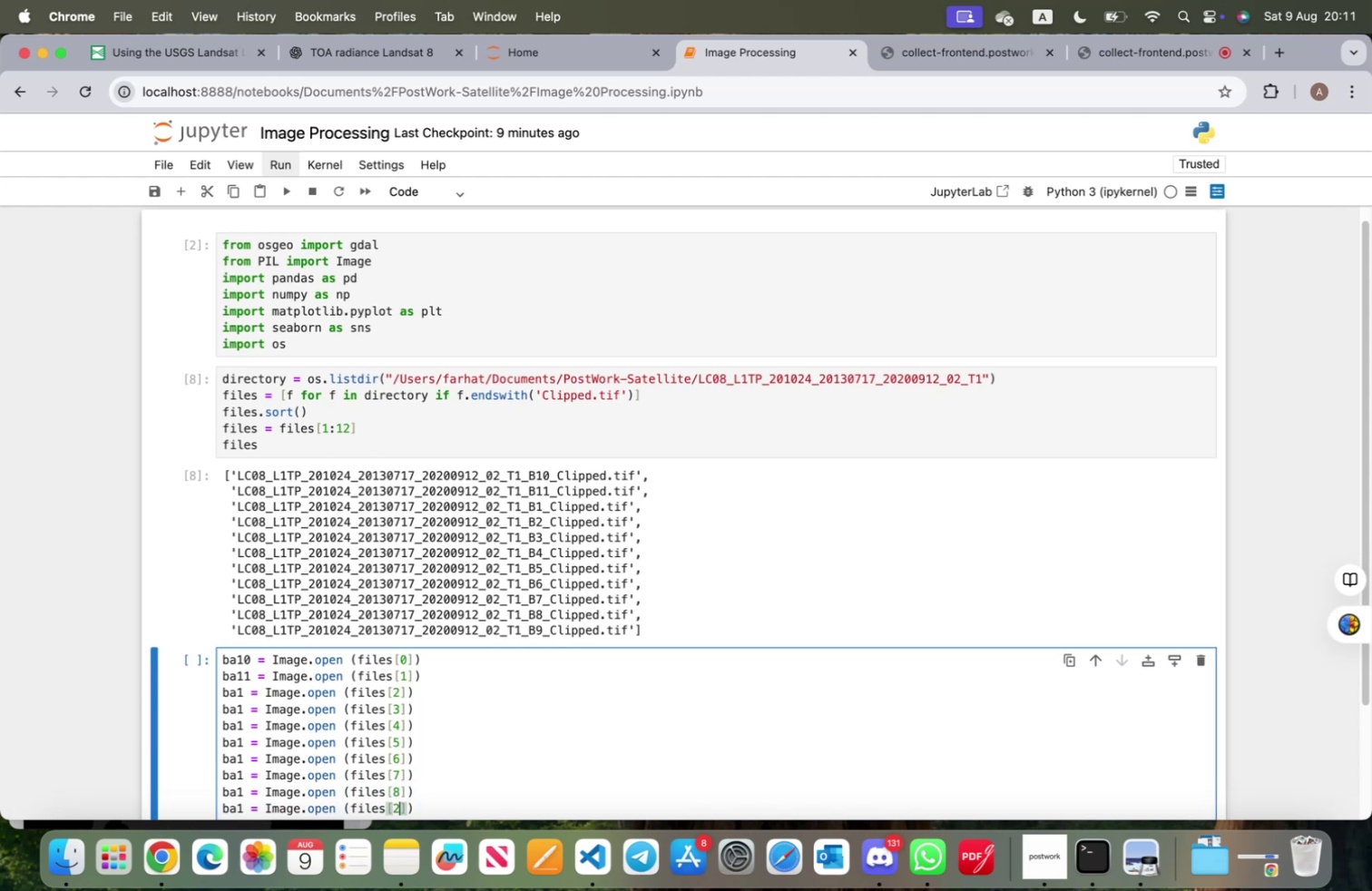 
key(Backspace)
 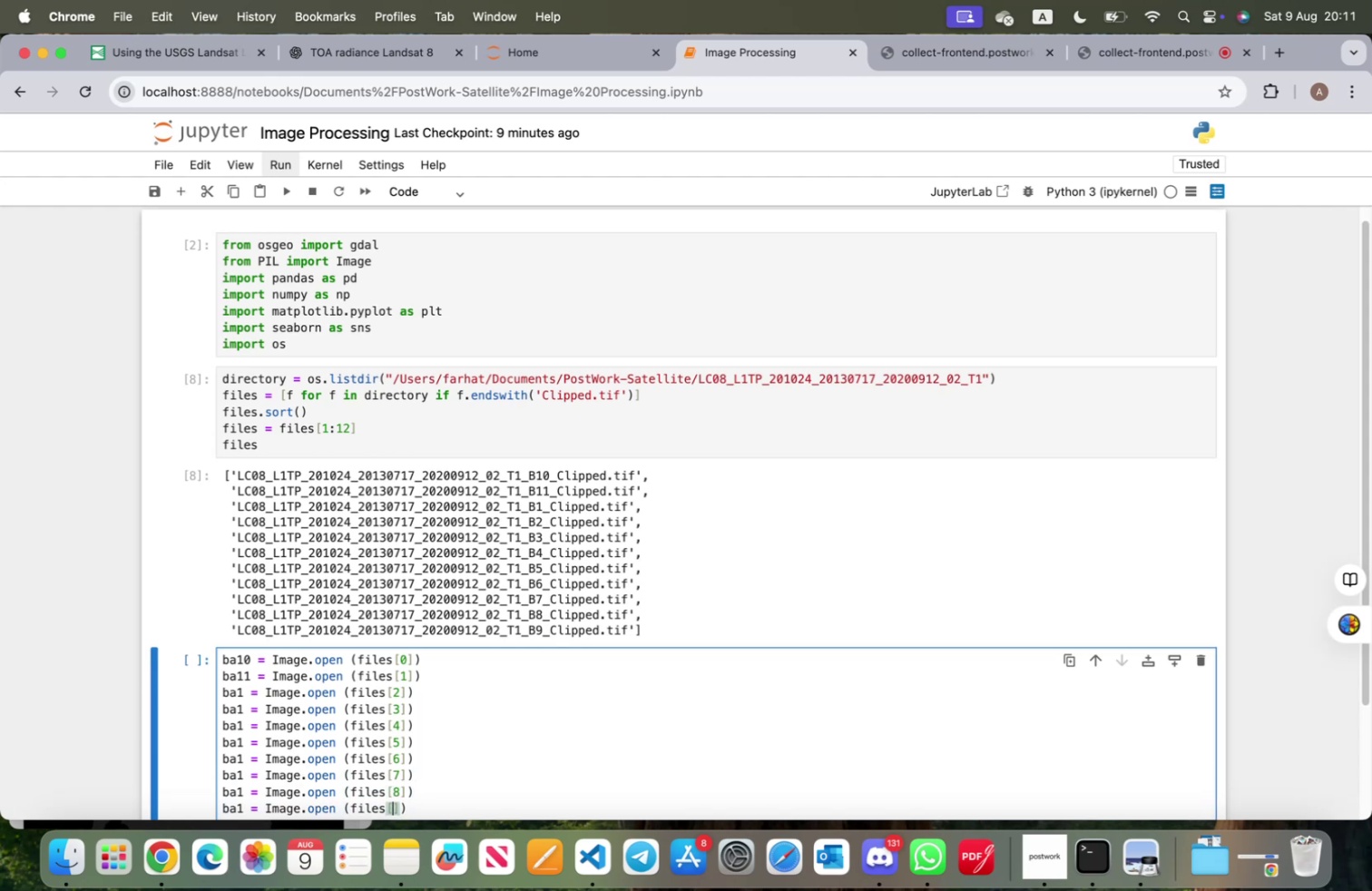 
key(9)
 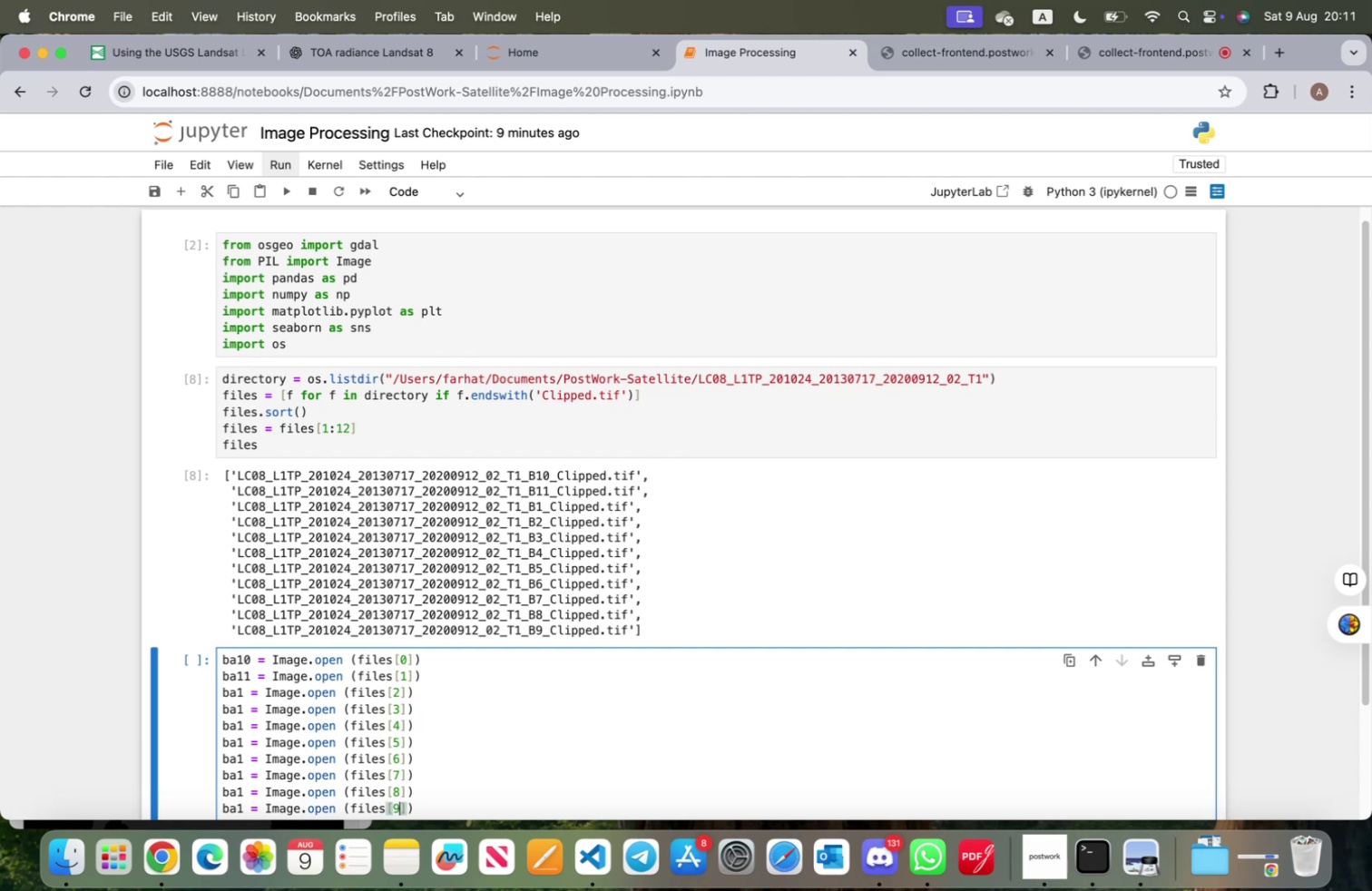 
key(ArrowUp)
 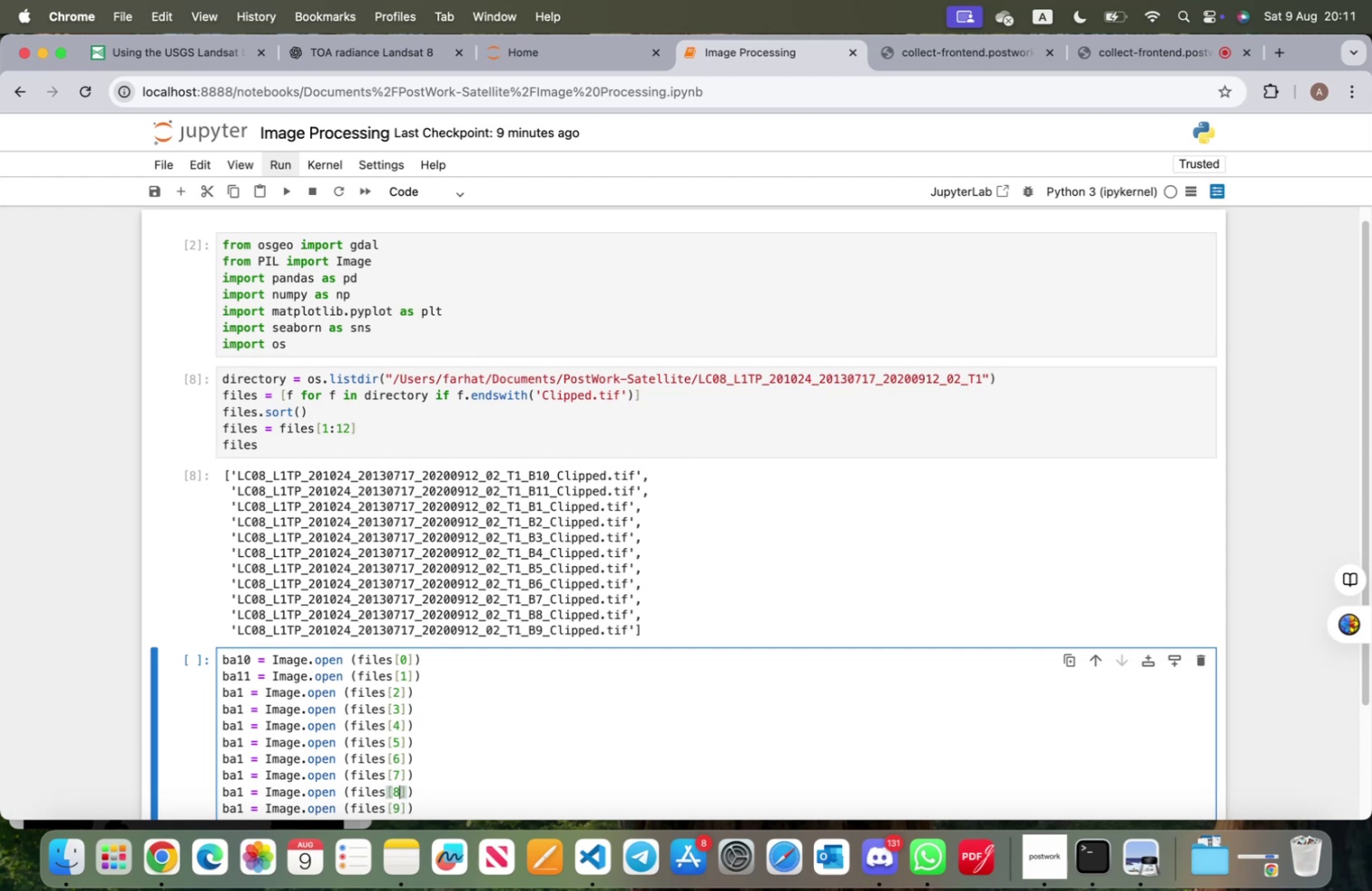 
key(ArrowUp)
 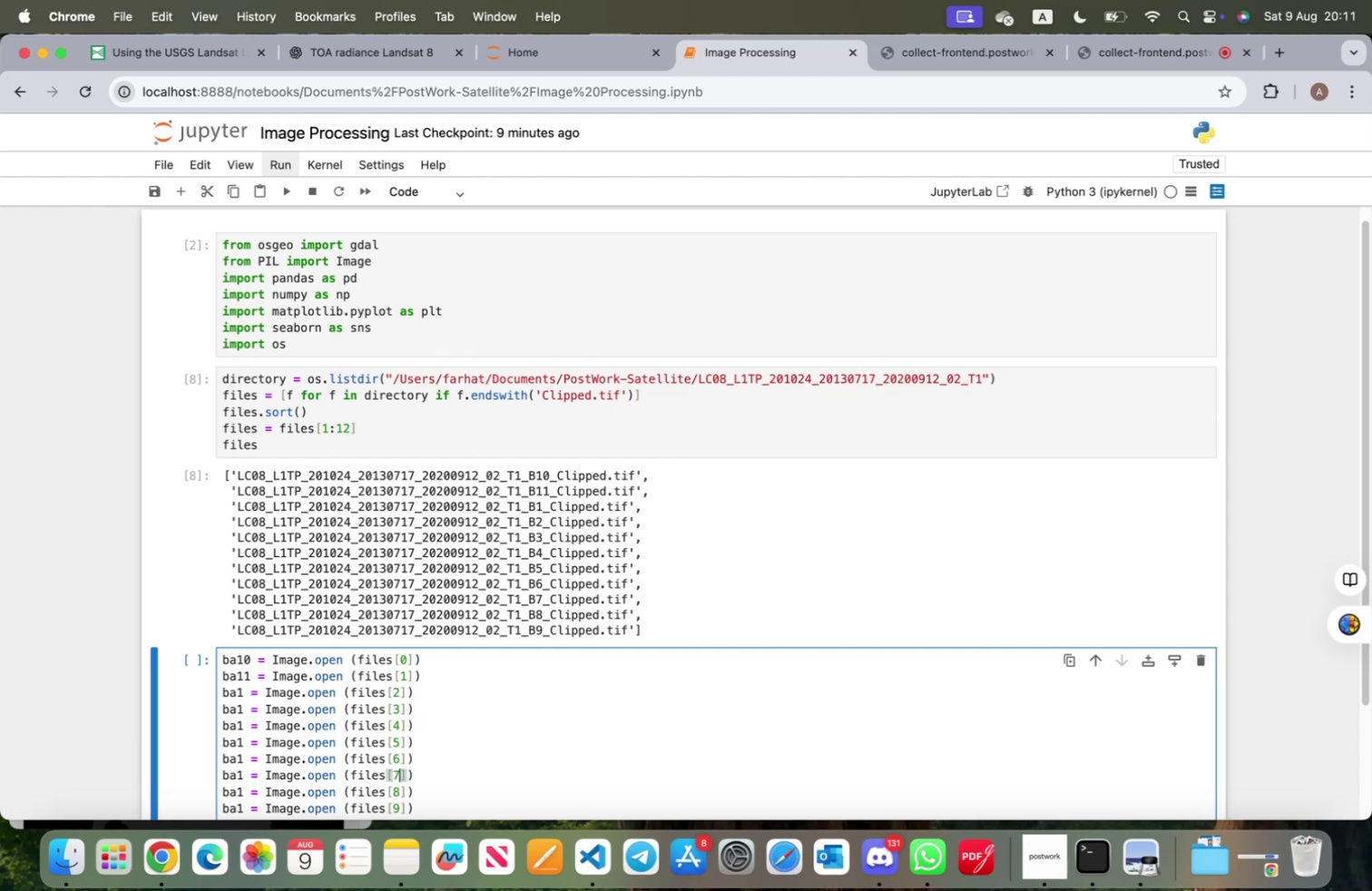 
key(ArrowUp)
 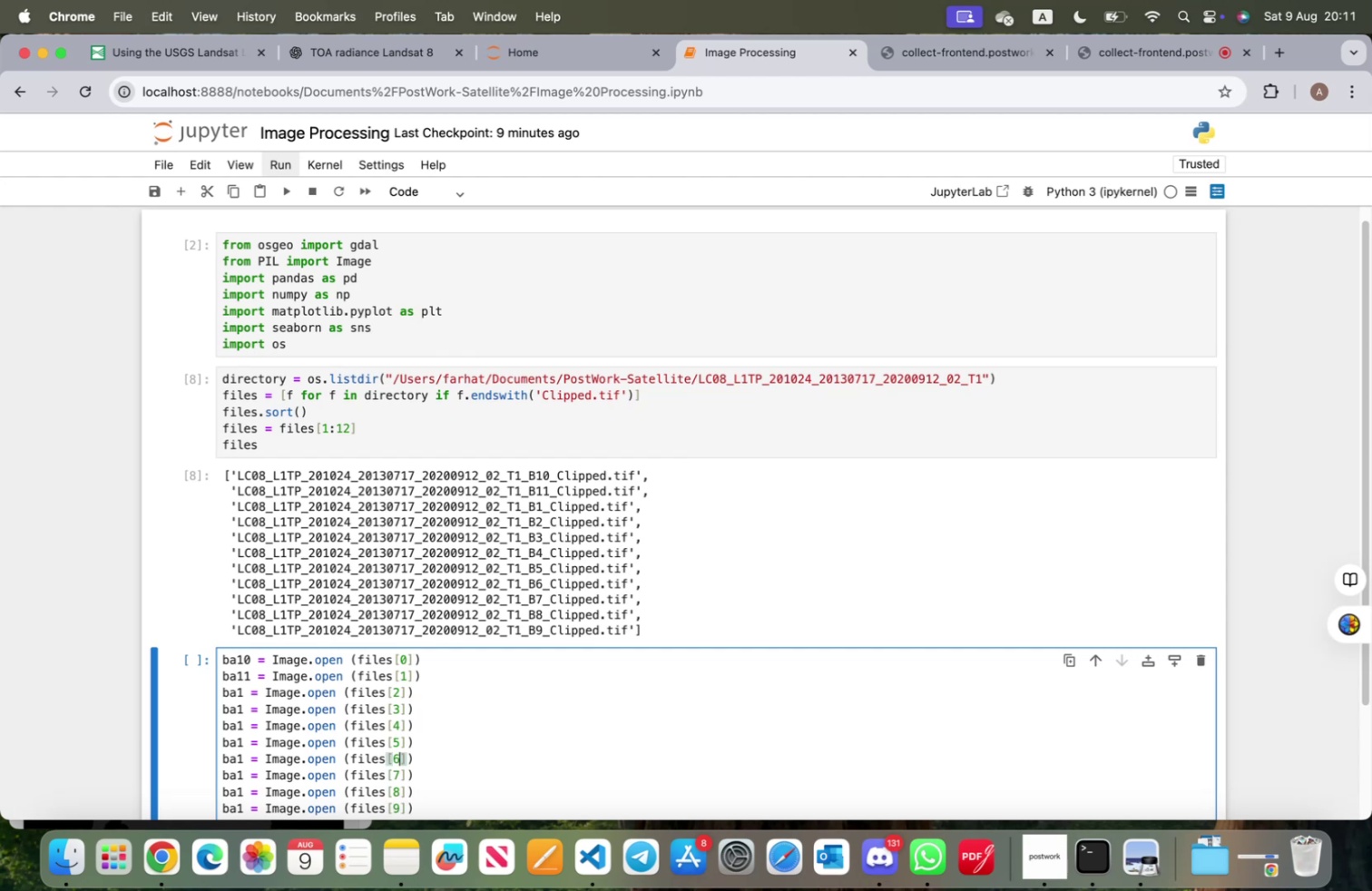 
key(ArrowUp)
 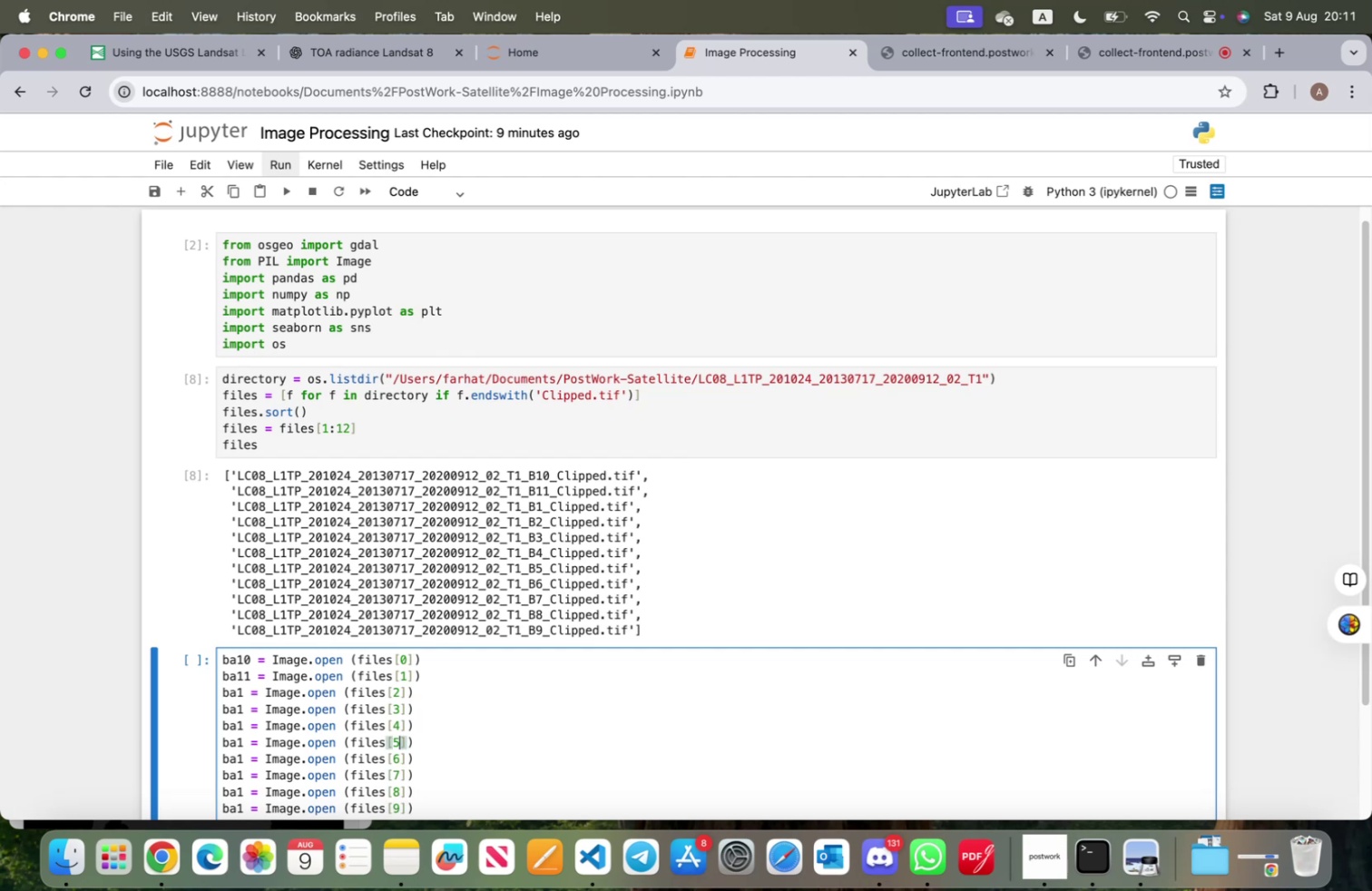 
key(ArrowUp)
 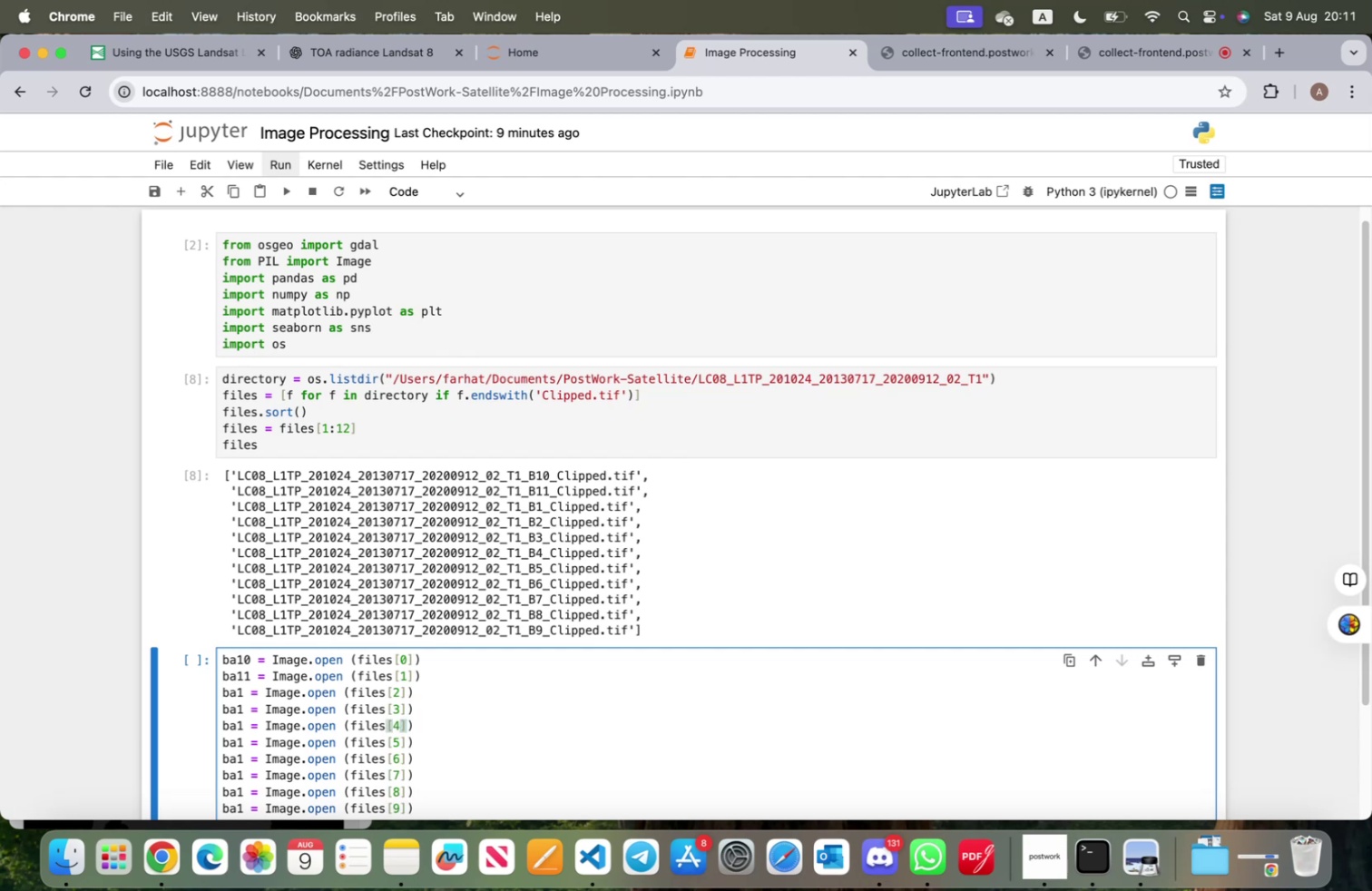 
key(ArrowDown)
 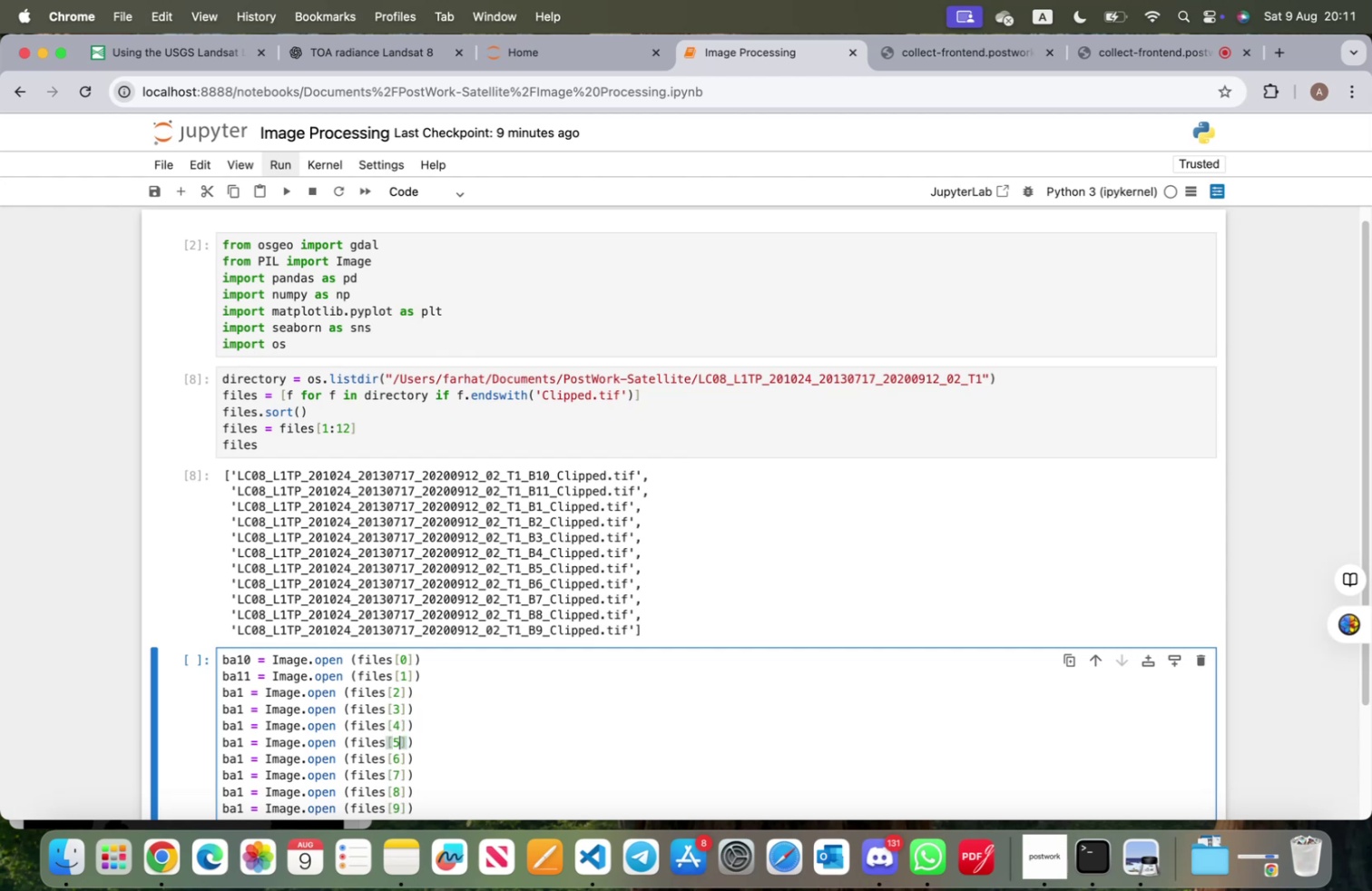 
key(ArrowDown)
 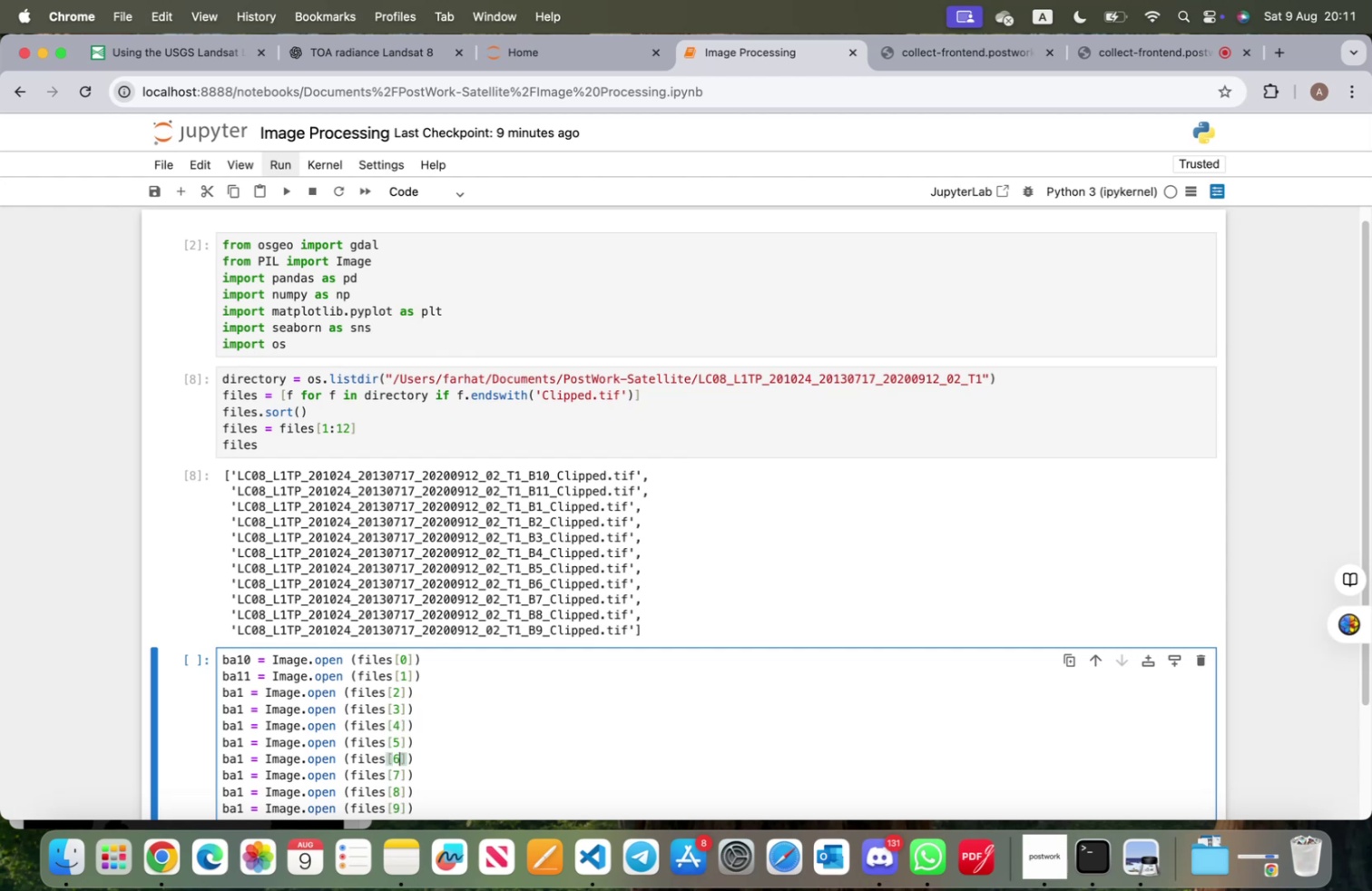 
key(ArrowDown)
 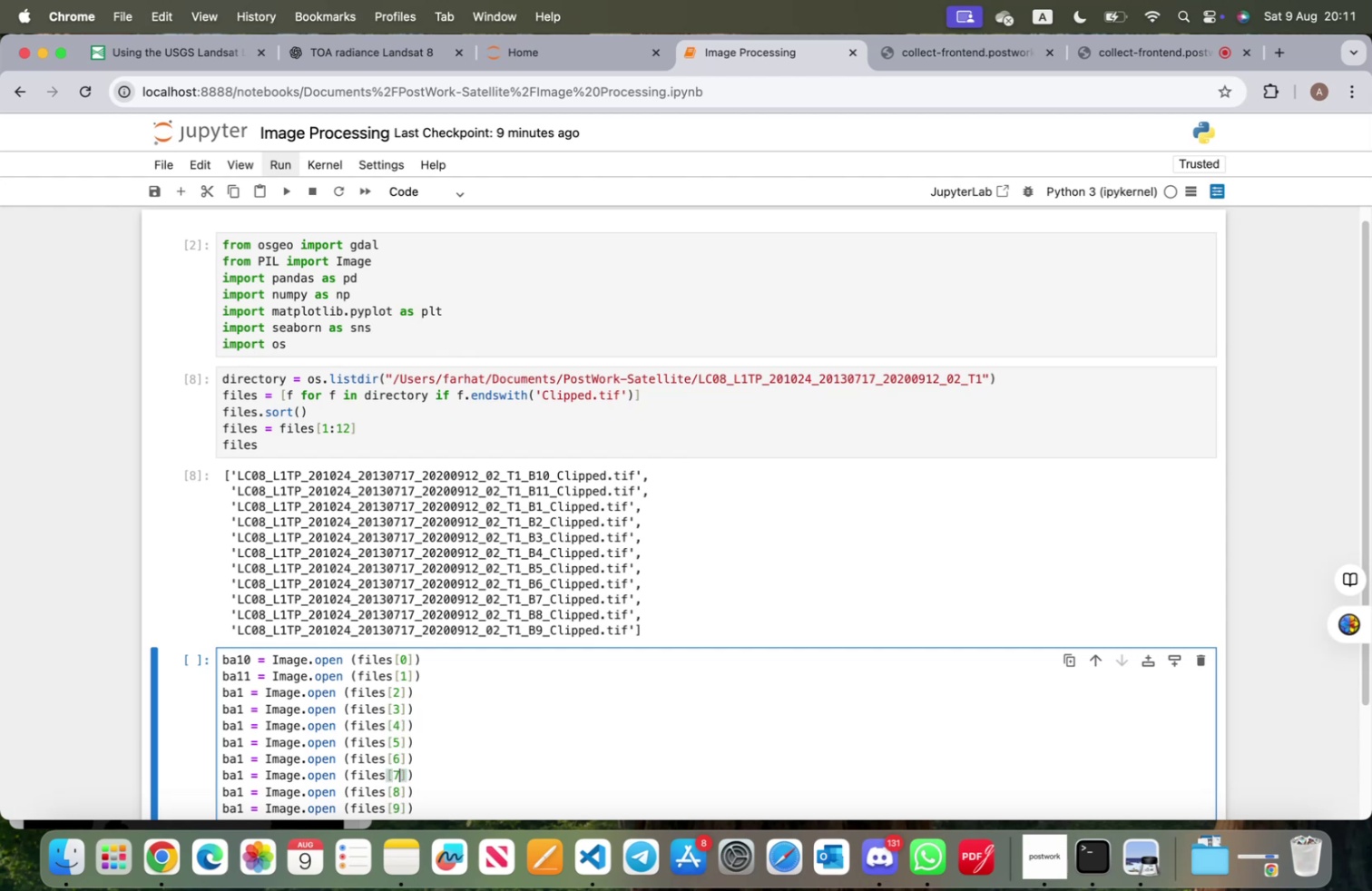 
key(ArrowDown)
 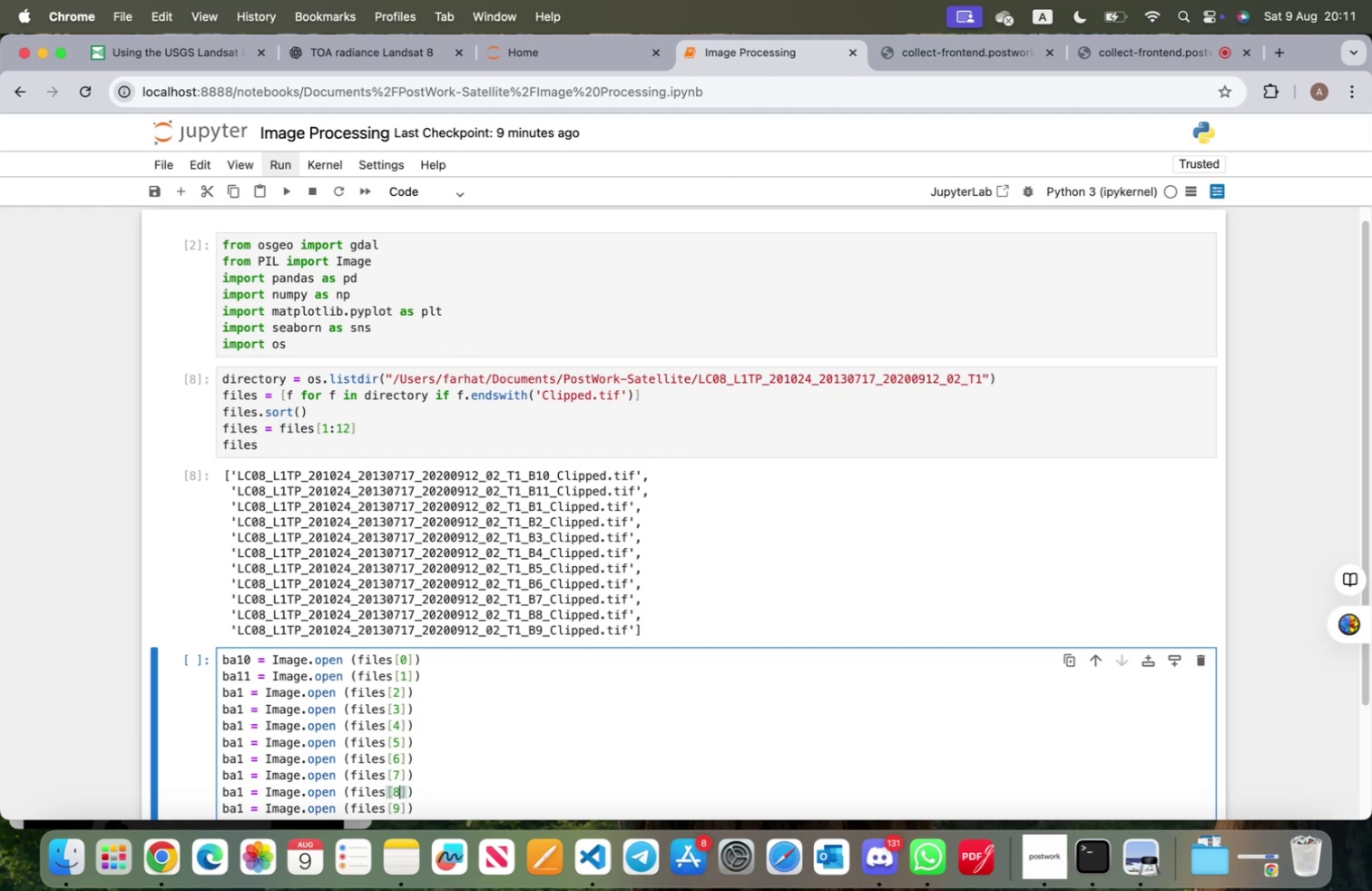 
key(ArrowUp)
 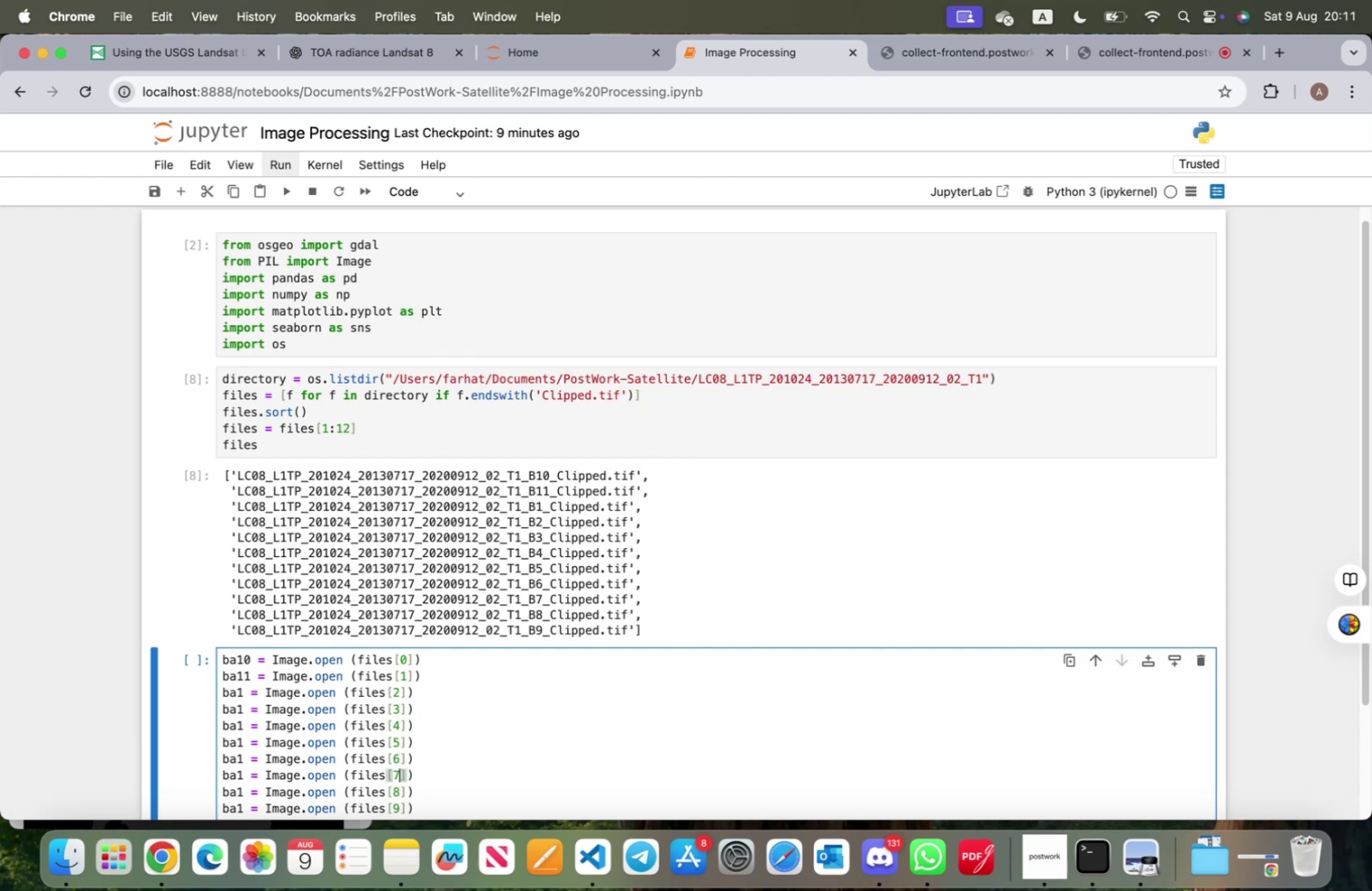 
hold_key(key=ArrowLeft, duration=1.42)
 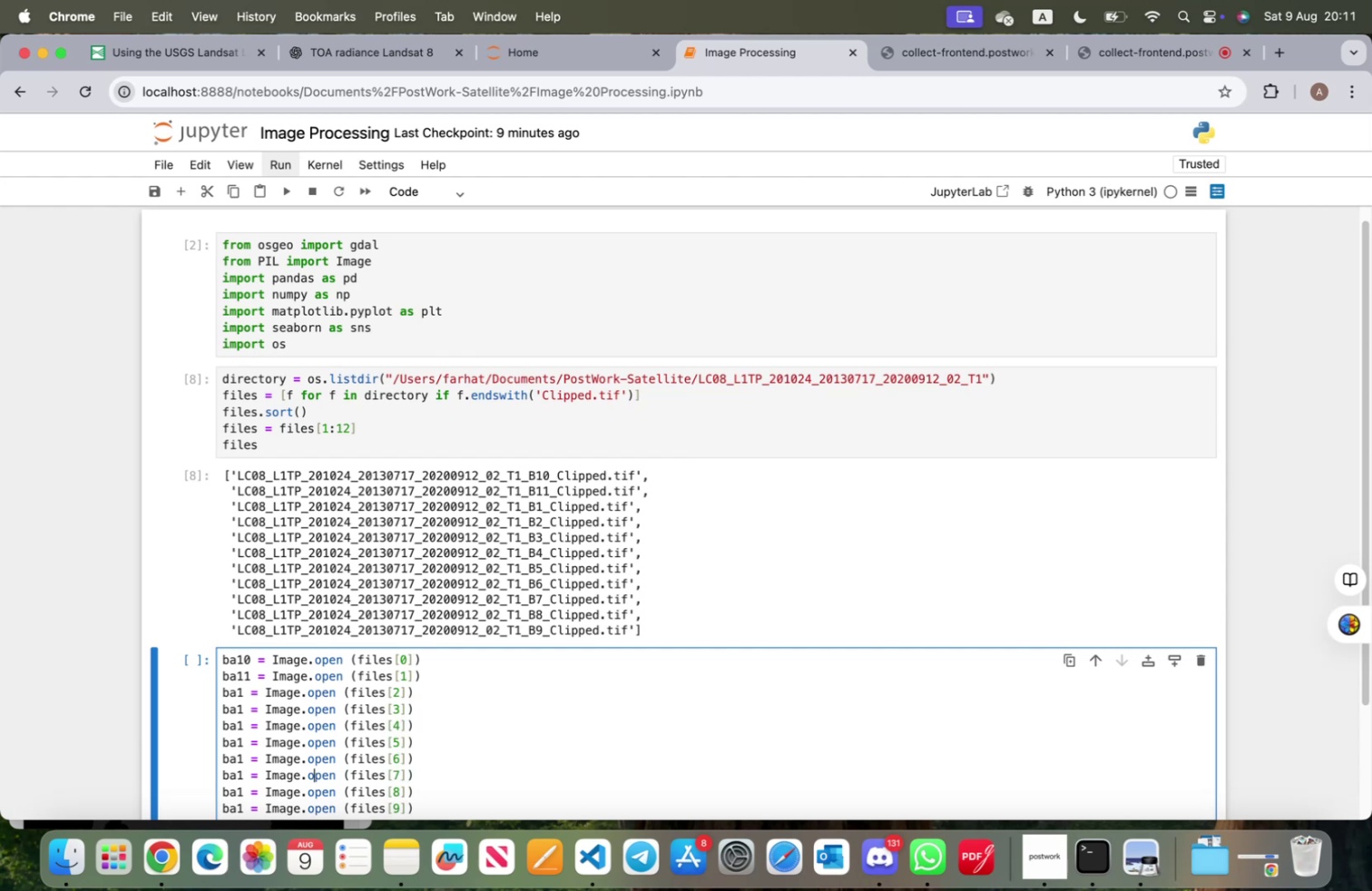 
key(ArrowUp)
 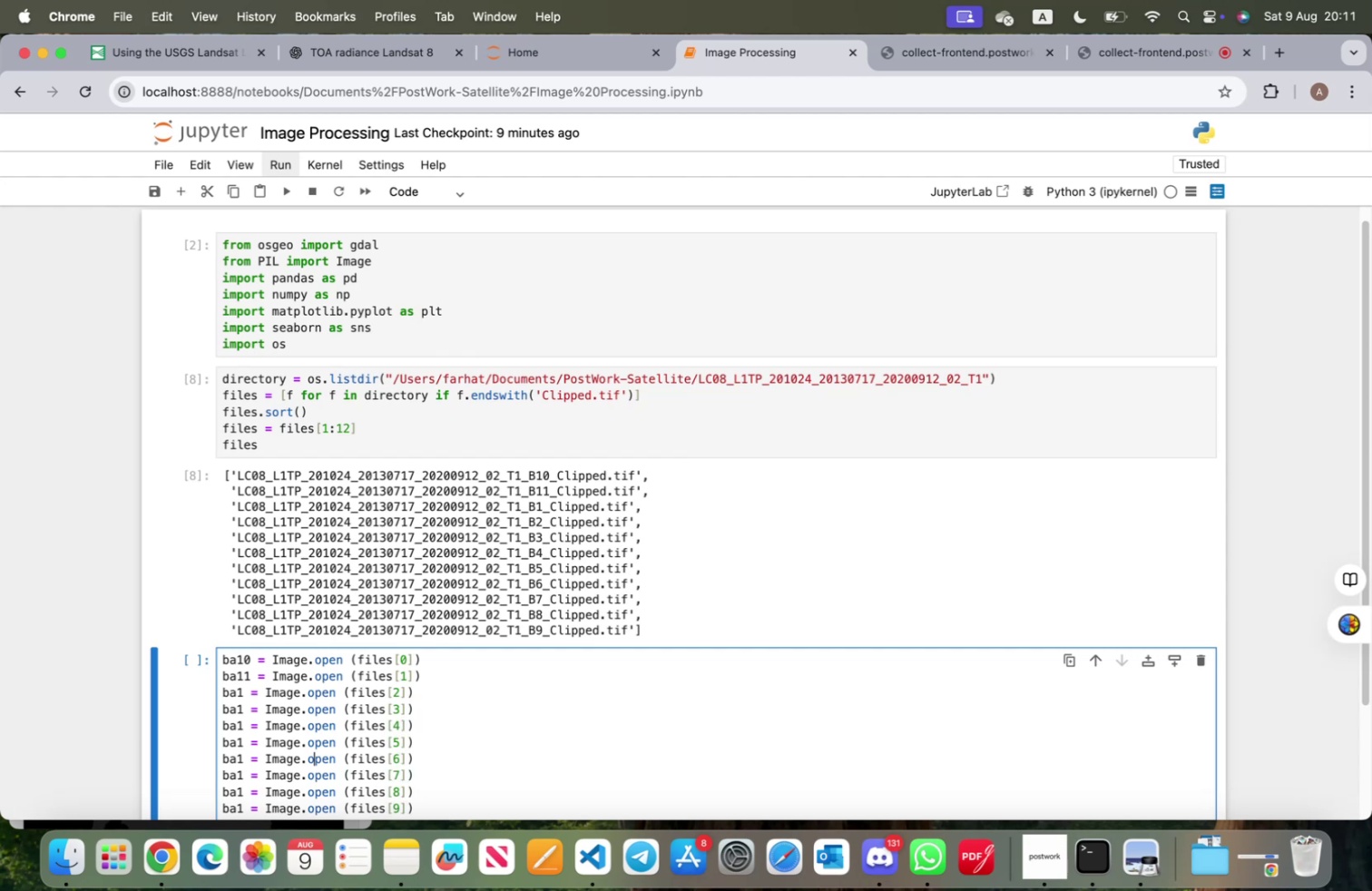 
key(ArrowUp)
 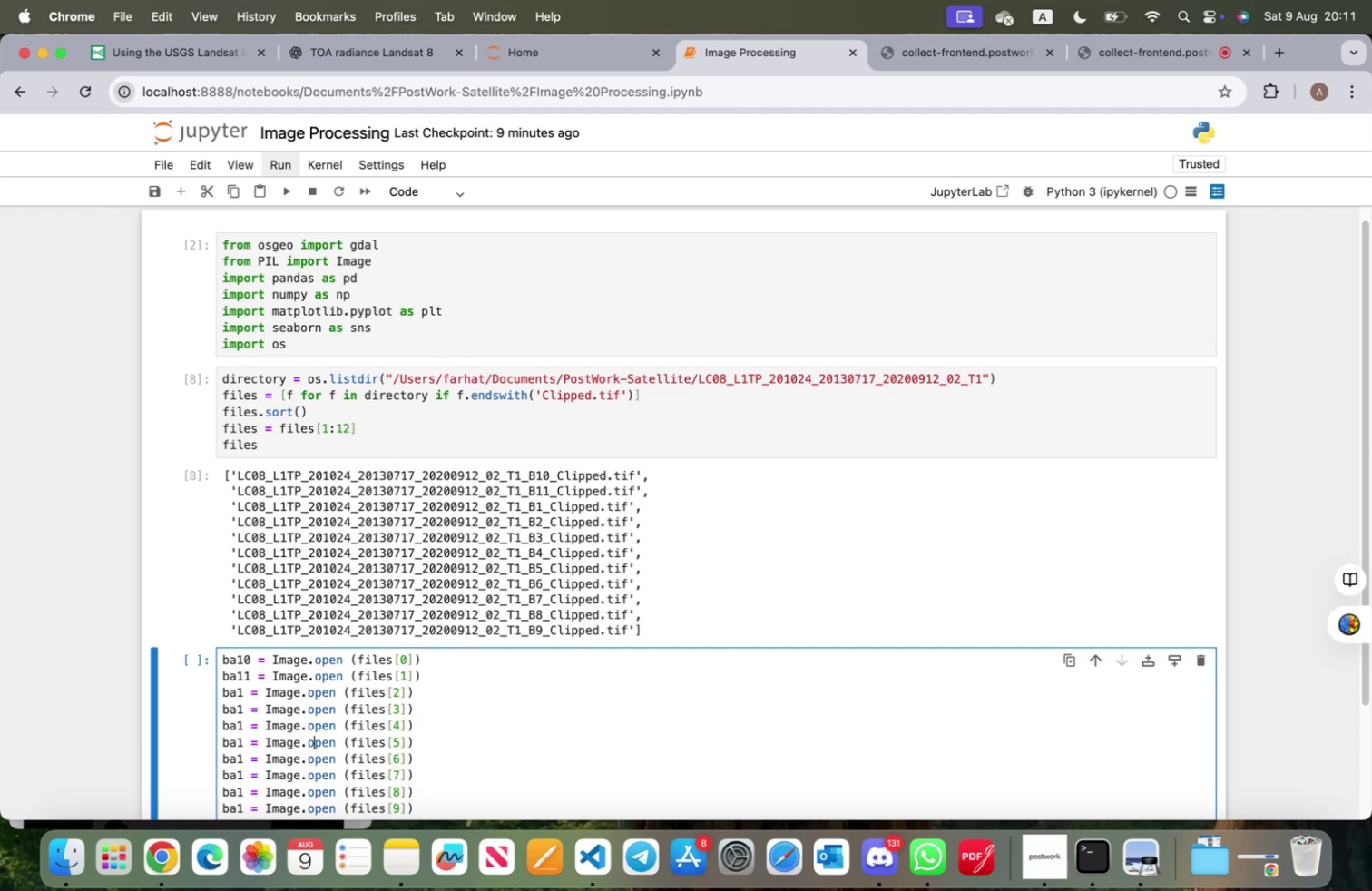 
key(ArrowUp)
 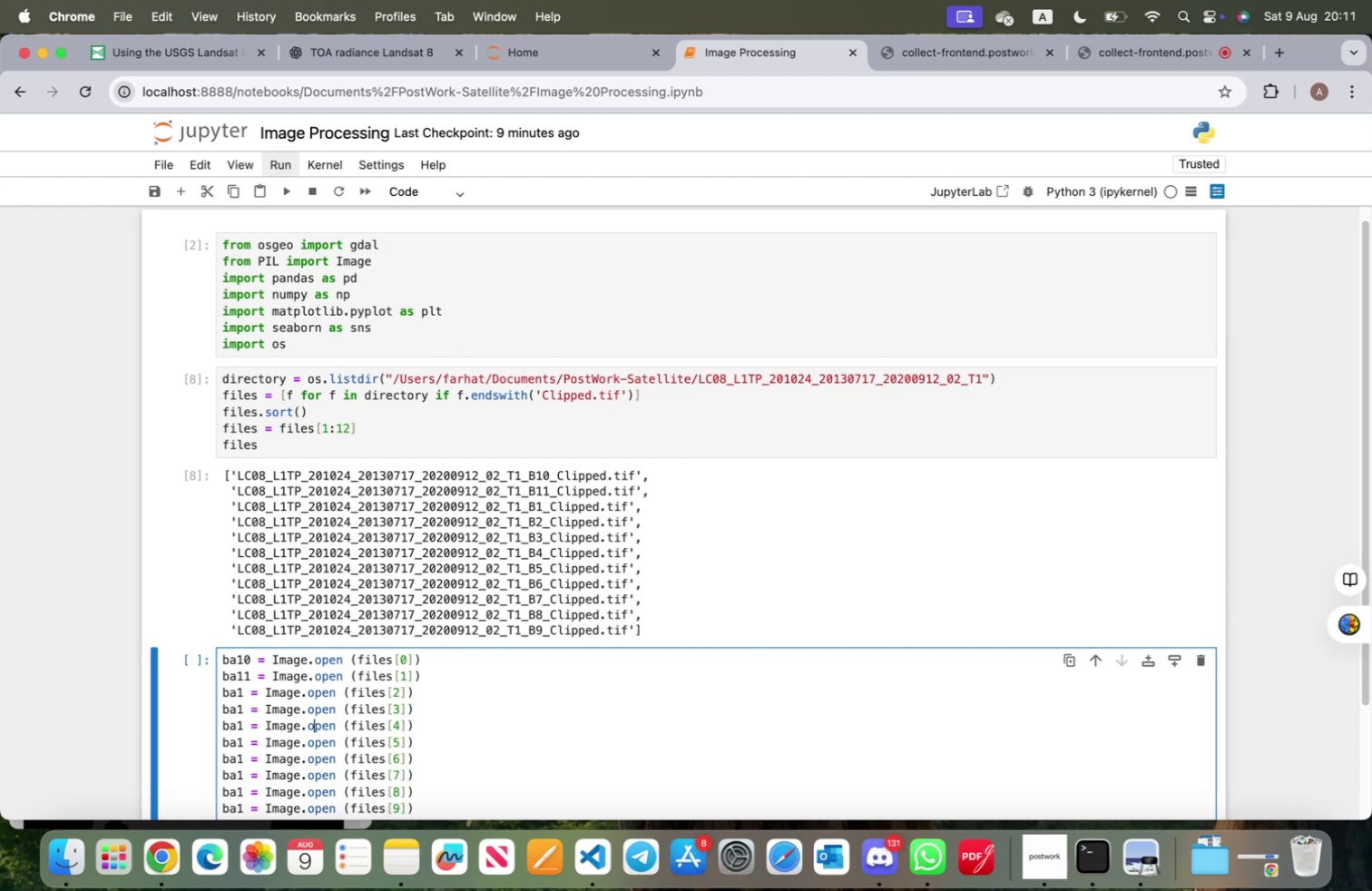 
key(ArrowLeft)
 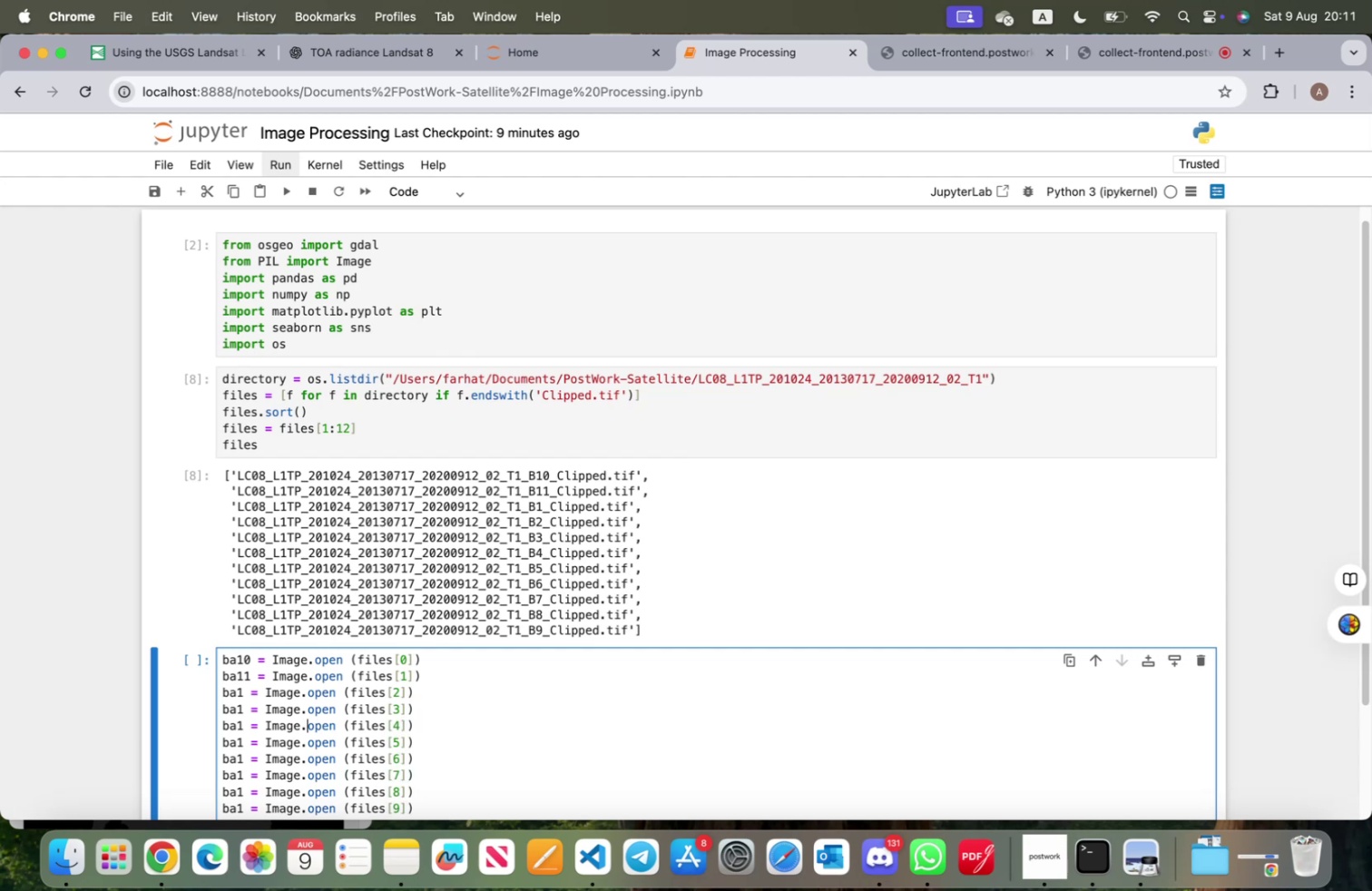 
hold_key(key=ArrowLeft, duration=0.98)
 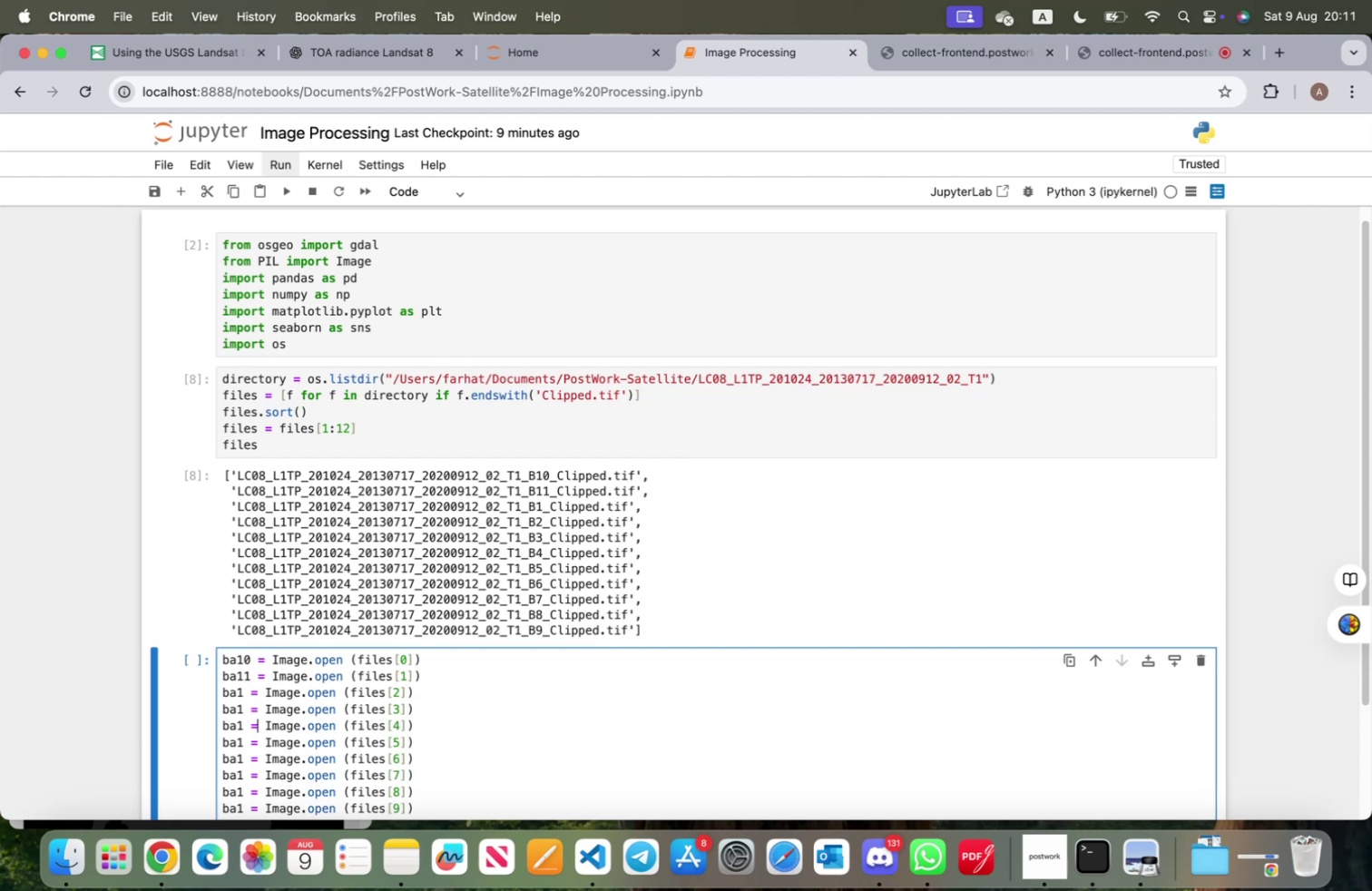 
key(ArrowUp)
 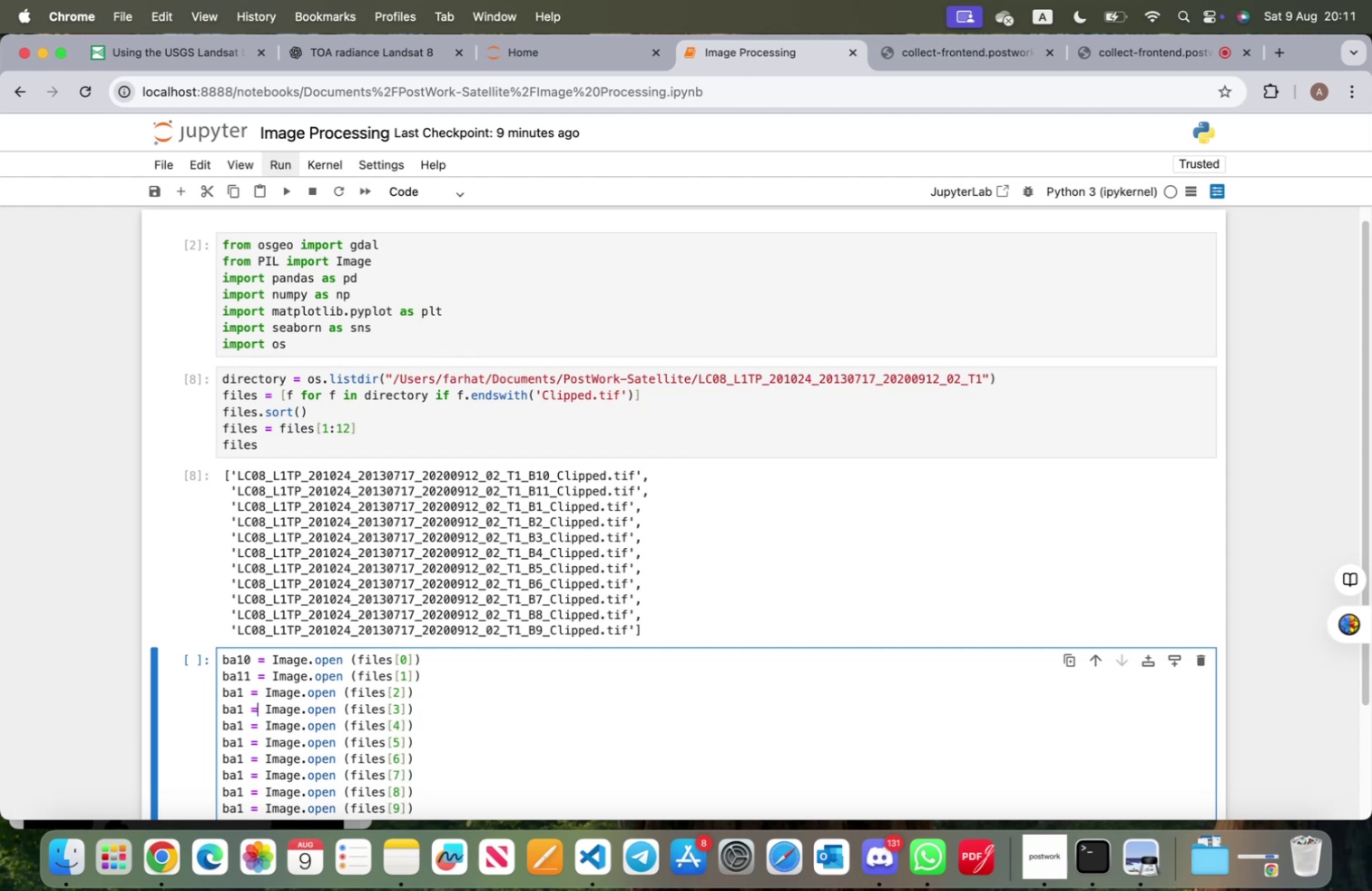 
key(ArrowLeft)
 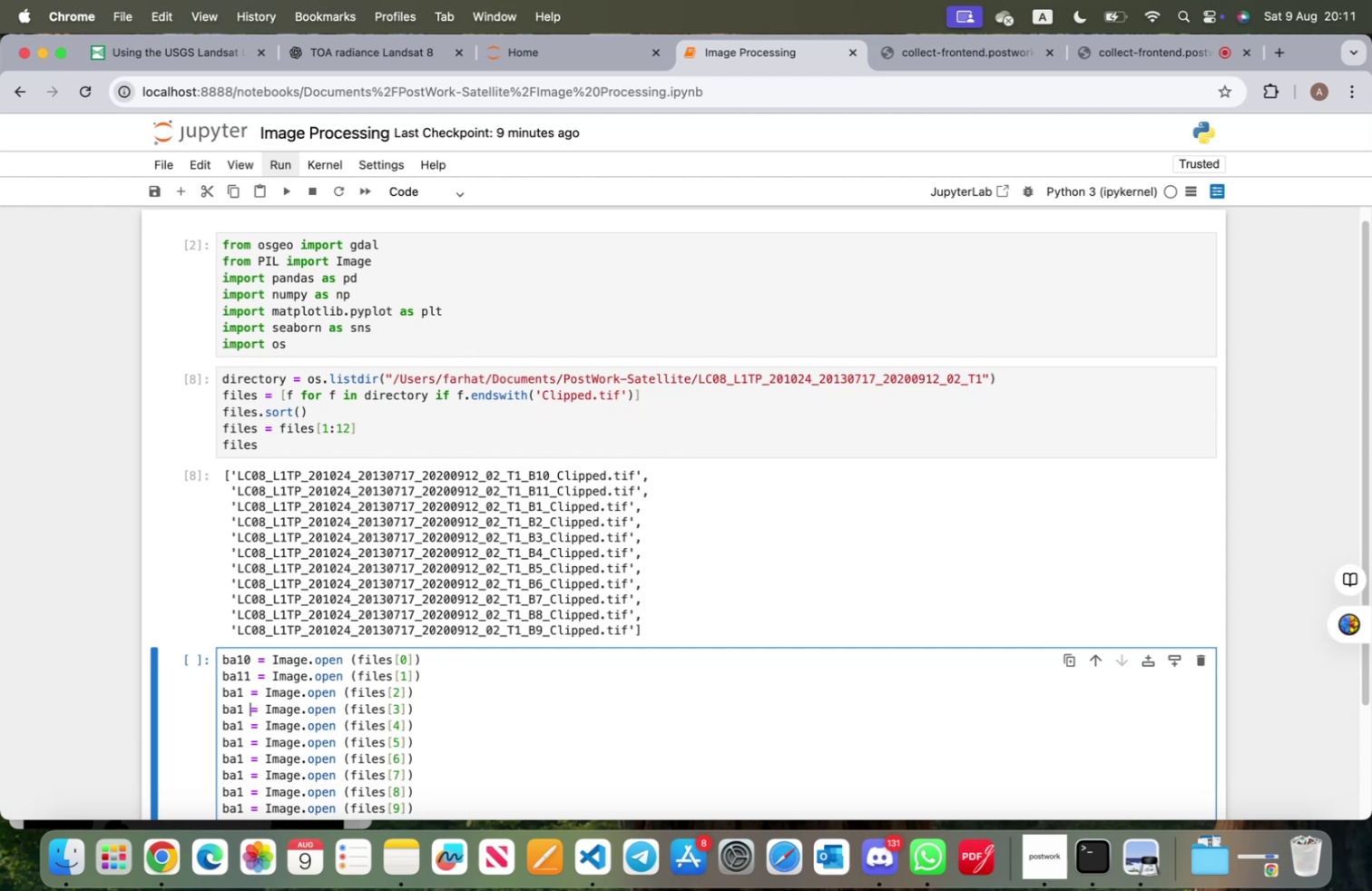 
key(ArrowLeft)
 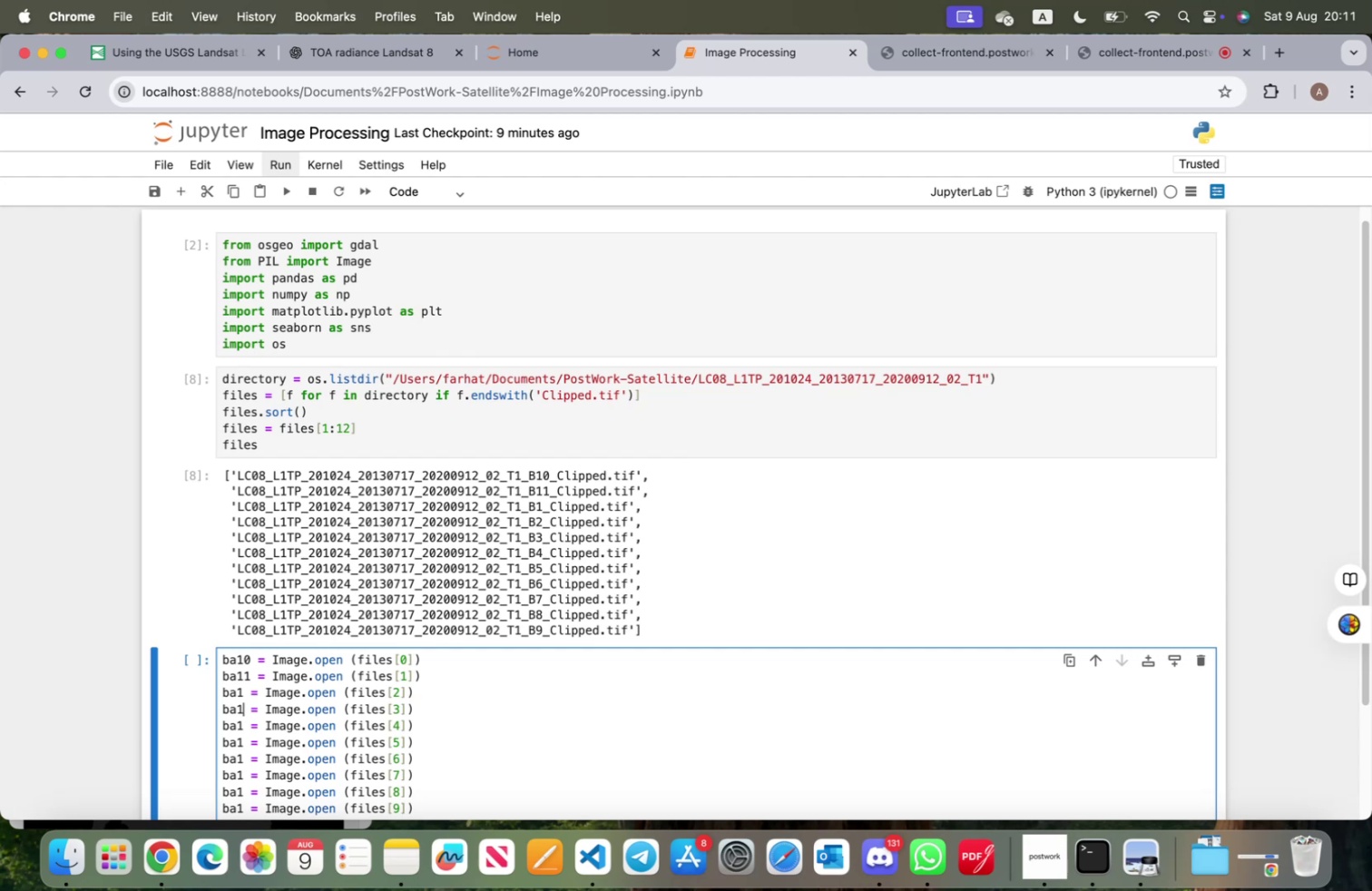 
key(Backspace)
 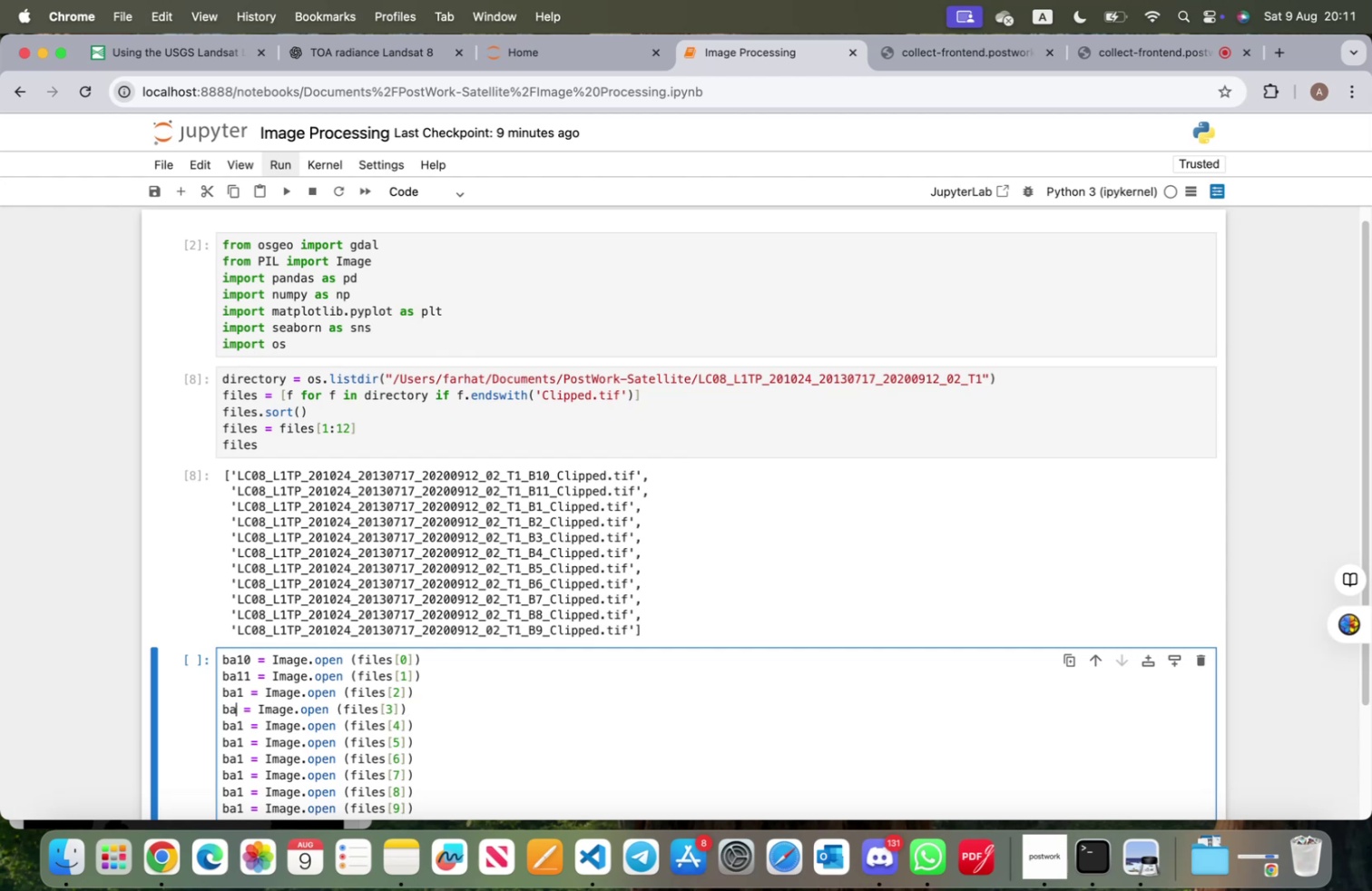 
key(2)
 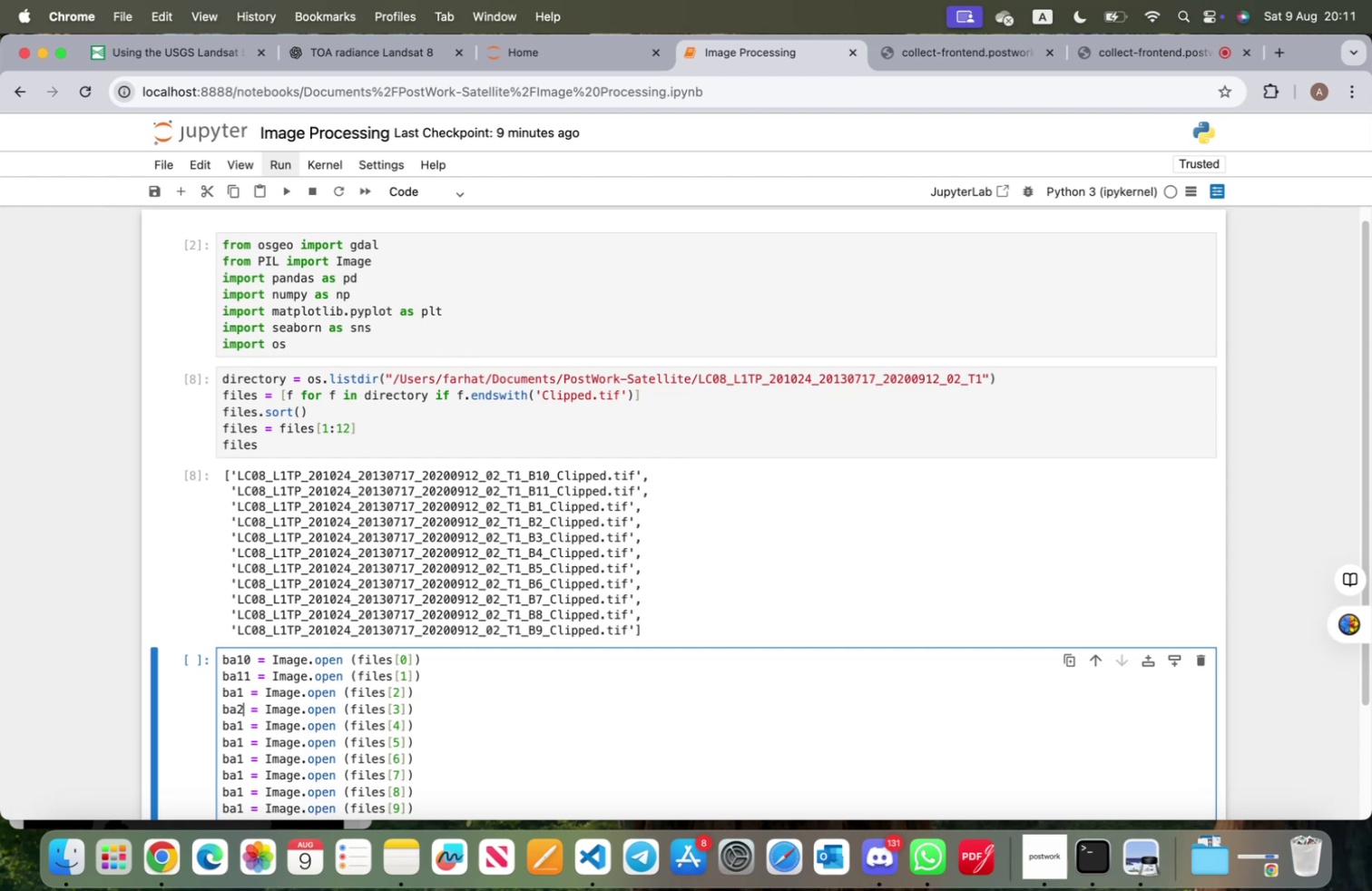 
key(ArrowDown)
 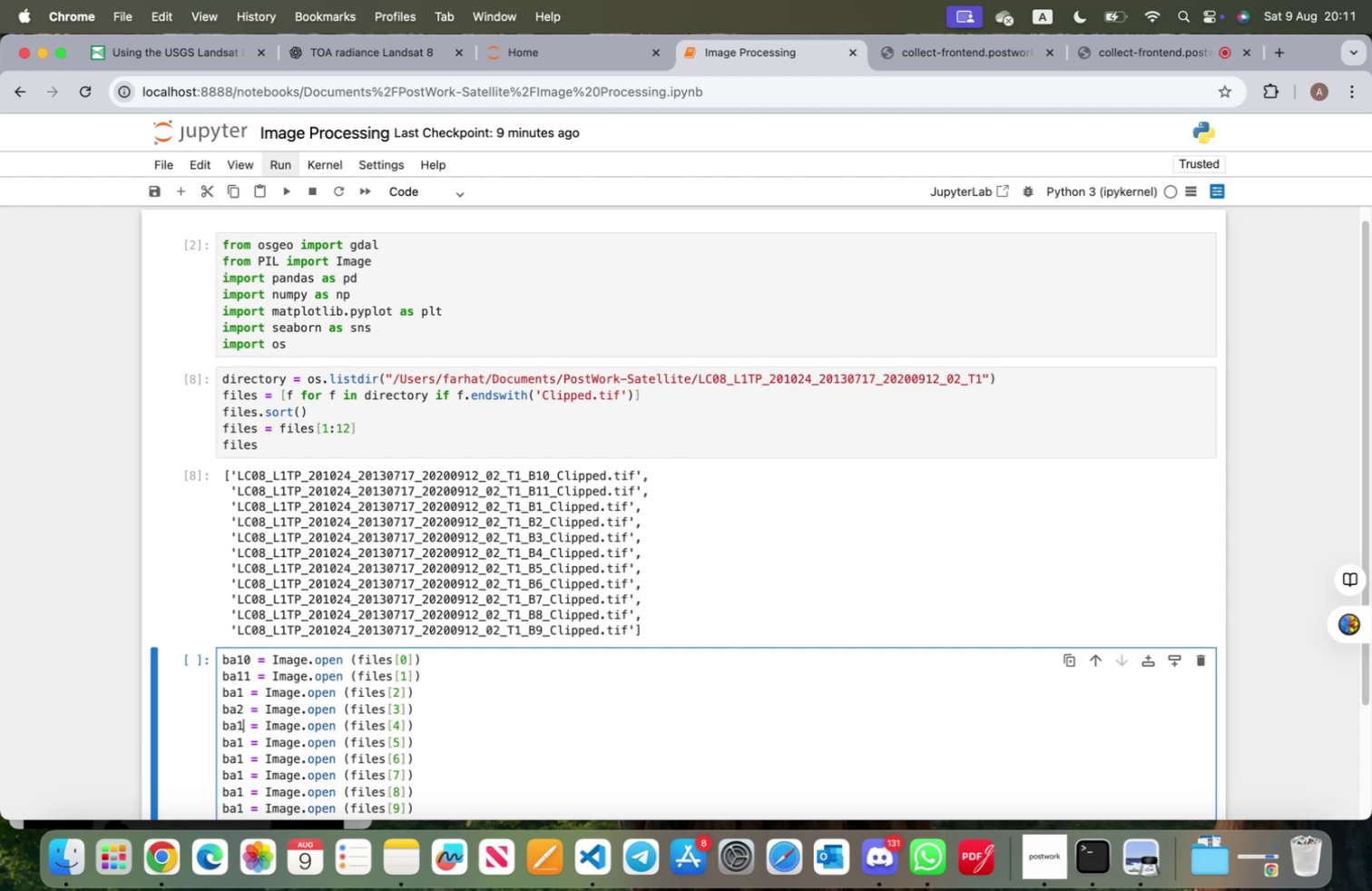 
key(Backspace)
 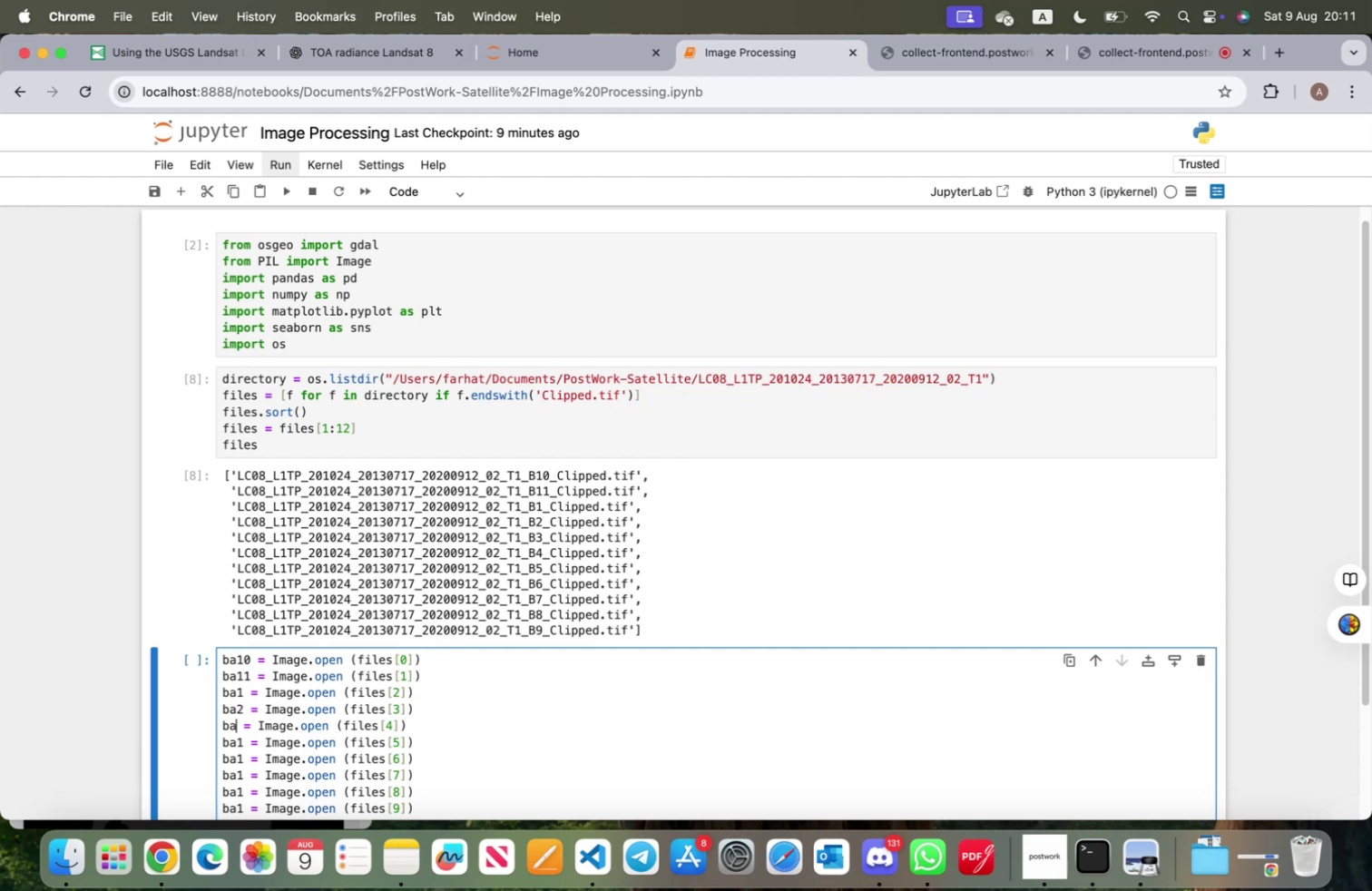 
key(3)
 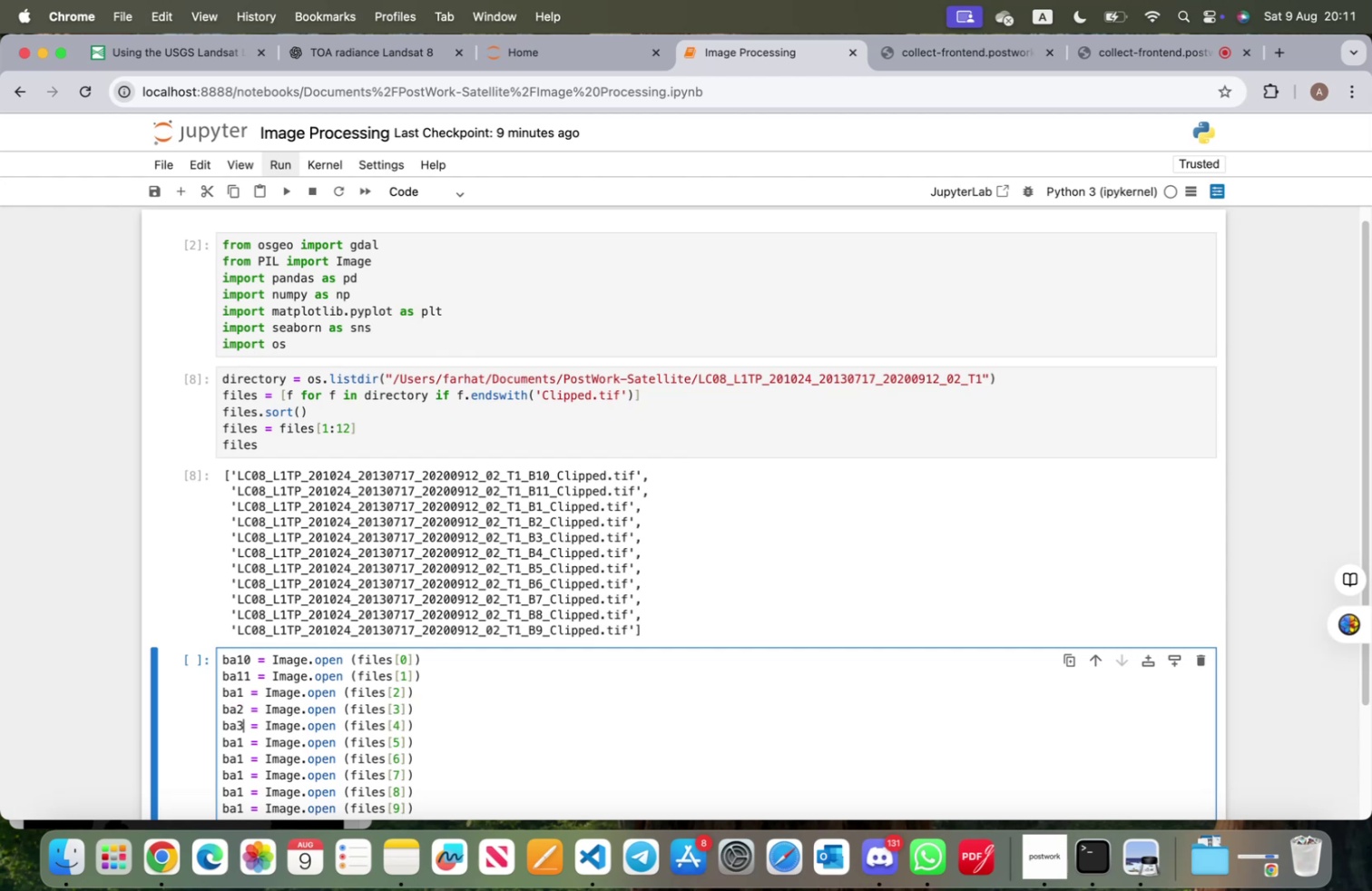 
key(ArrowDown)
 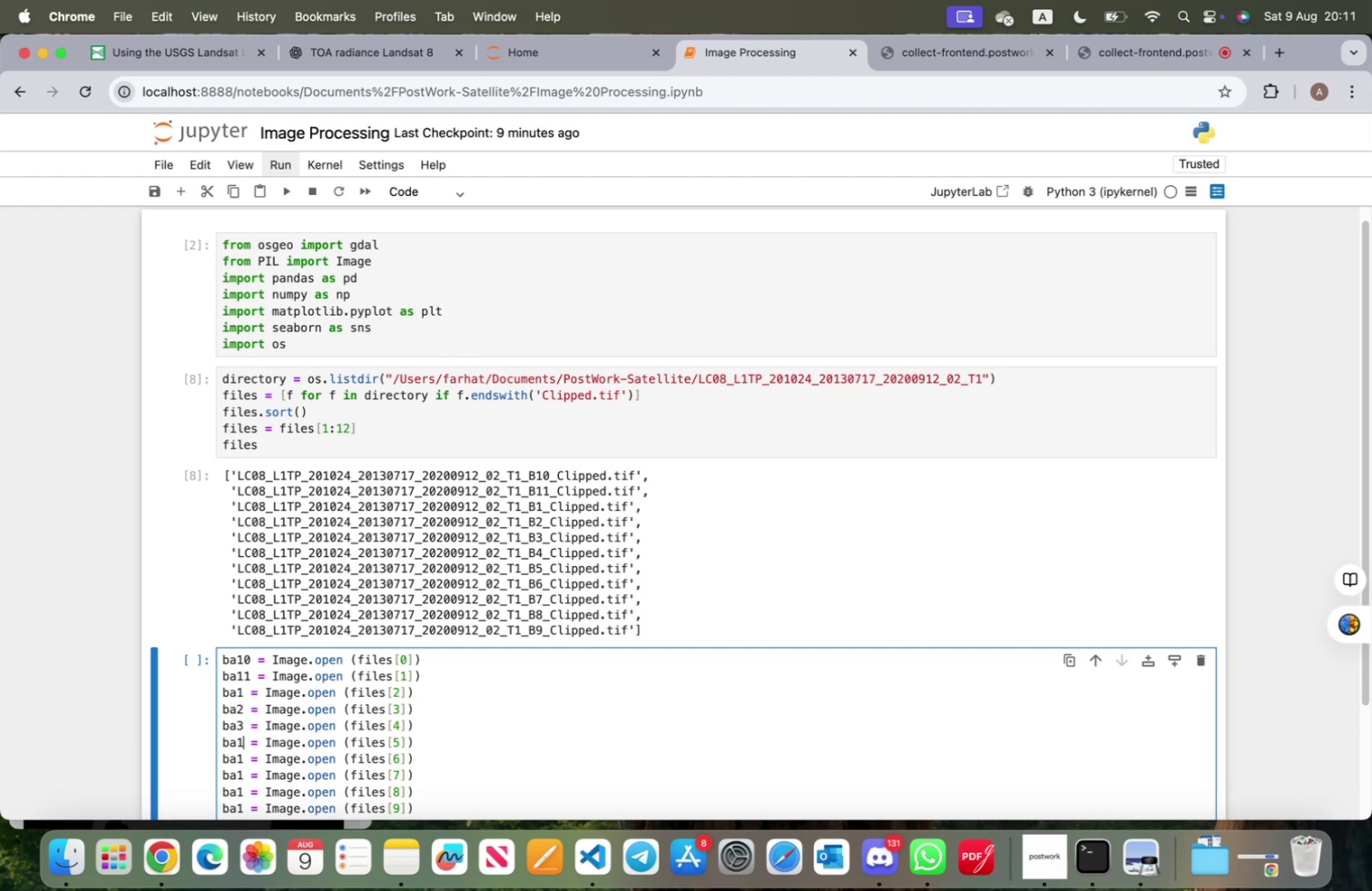 
key(Backspace)
 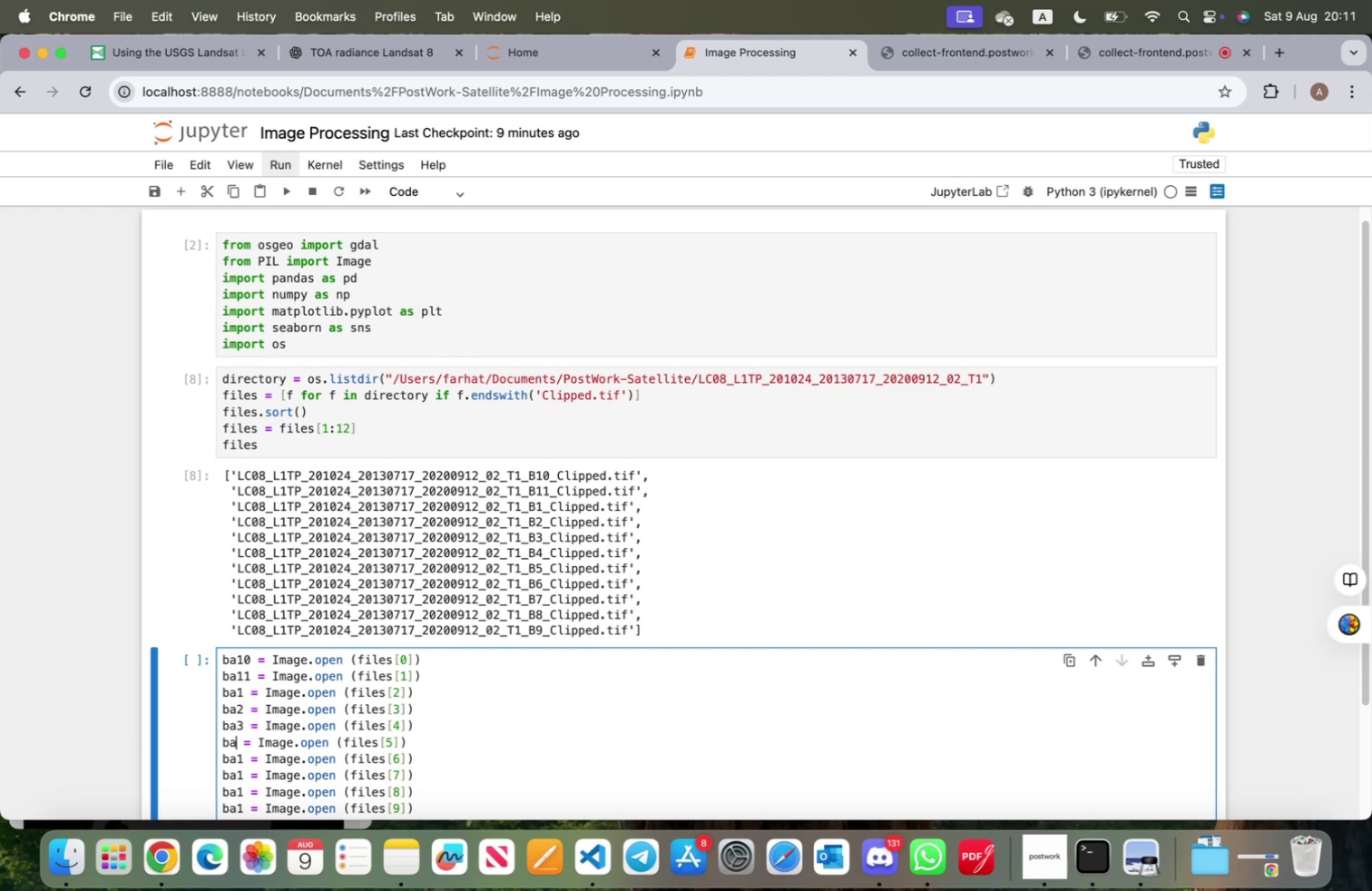 
key(4)
 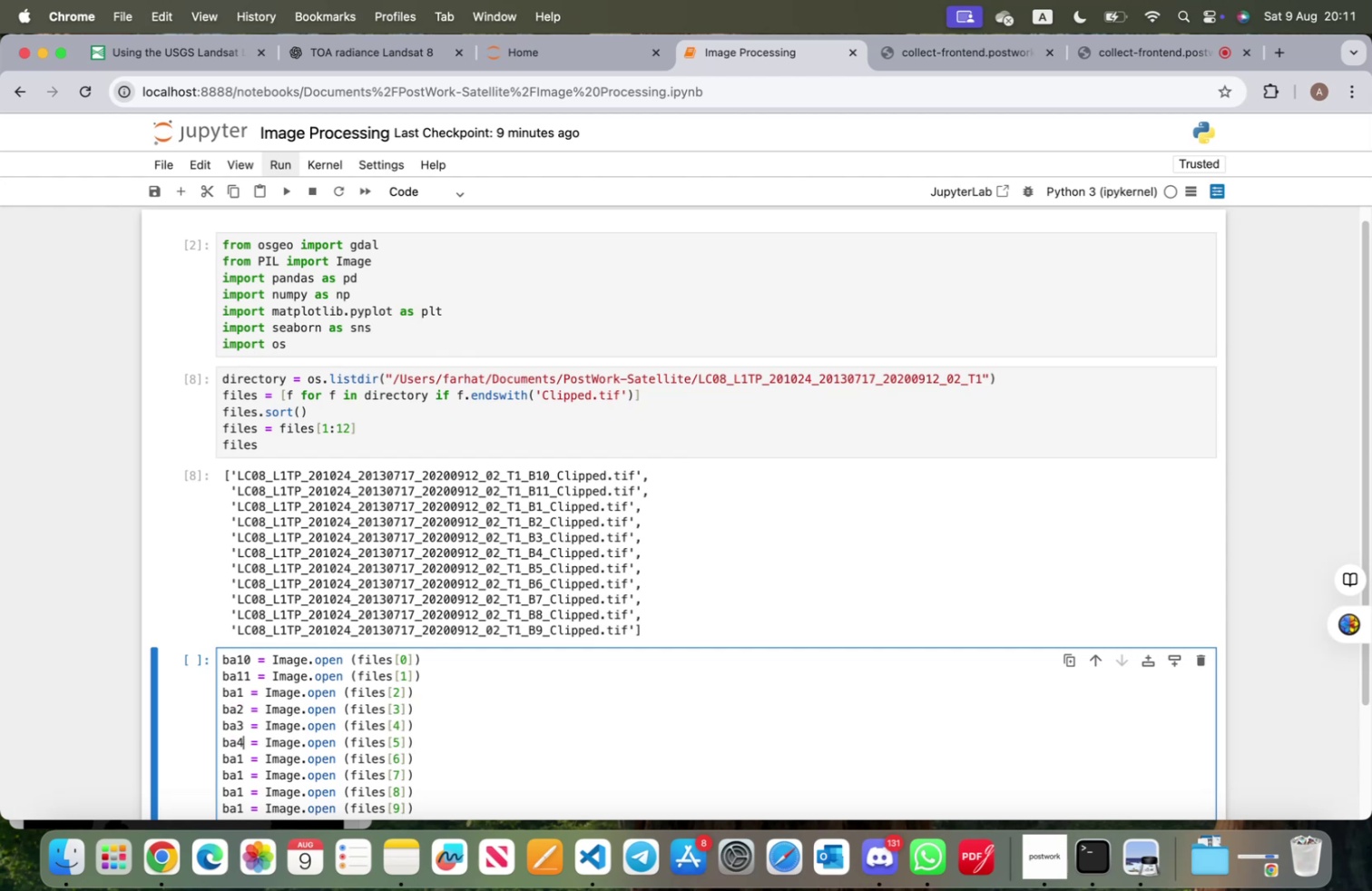 
key(ArrowDown)
 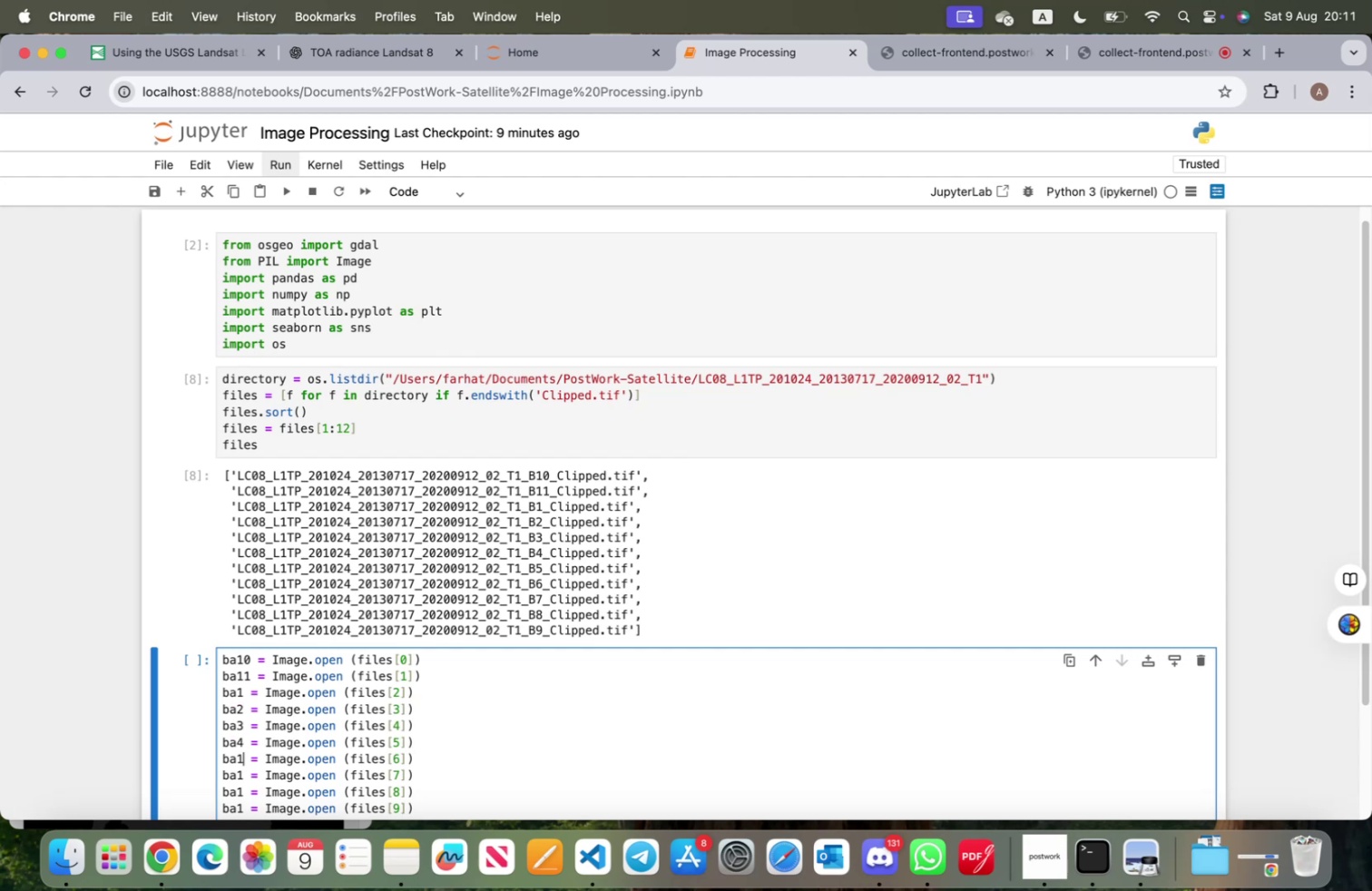 
key(Backspace)
 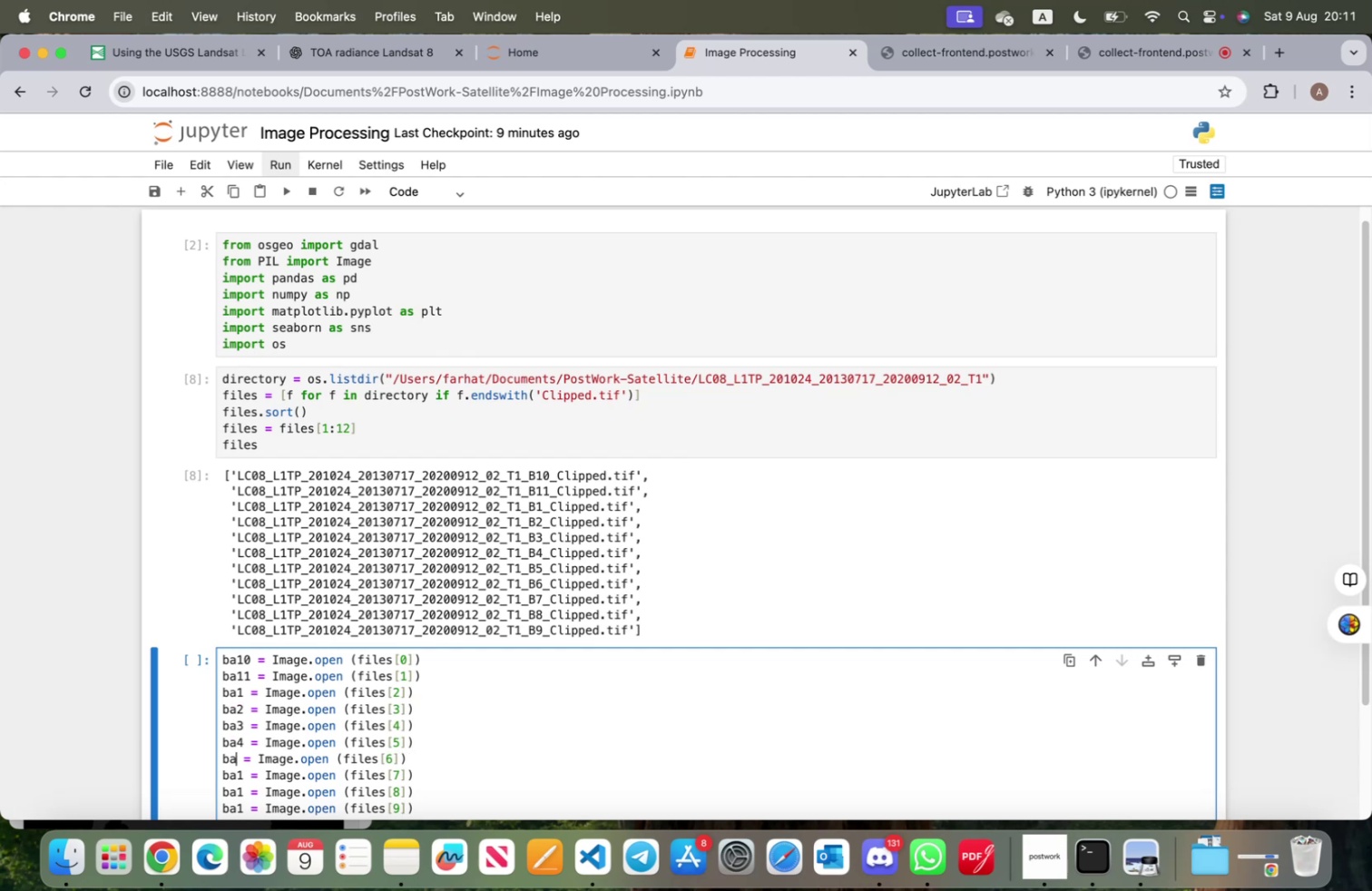 
key(5)
 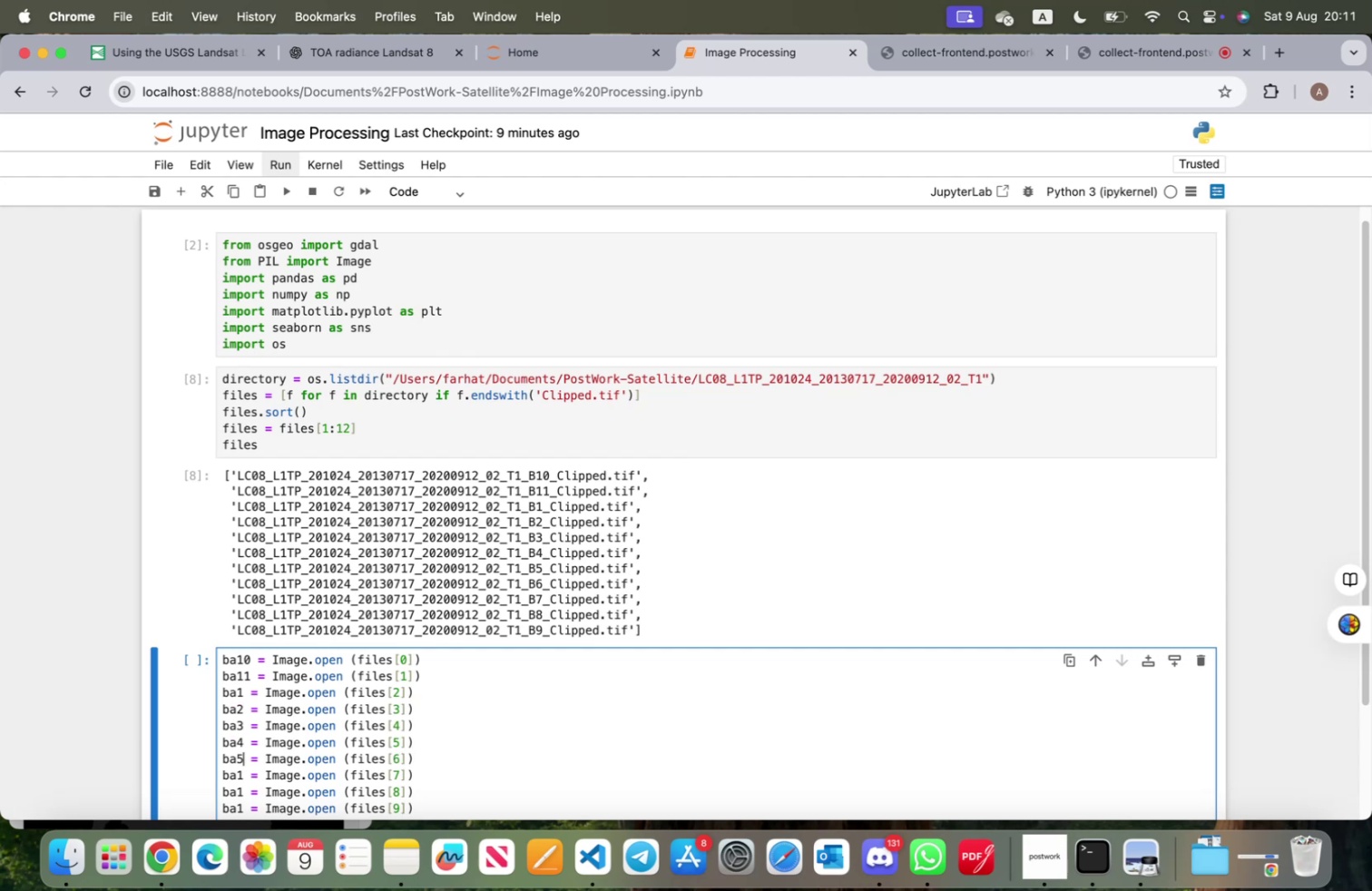 
key(ArrowDown)
 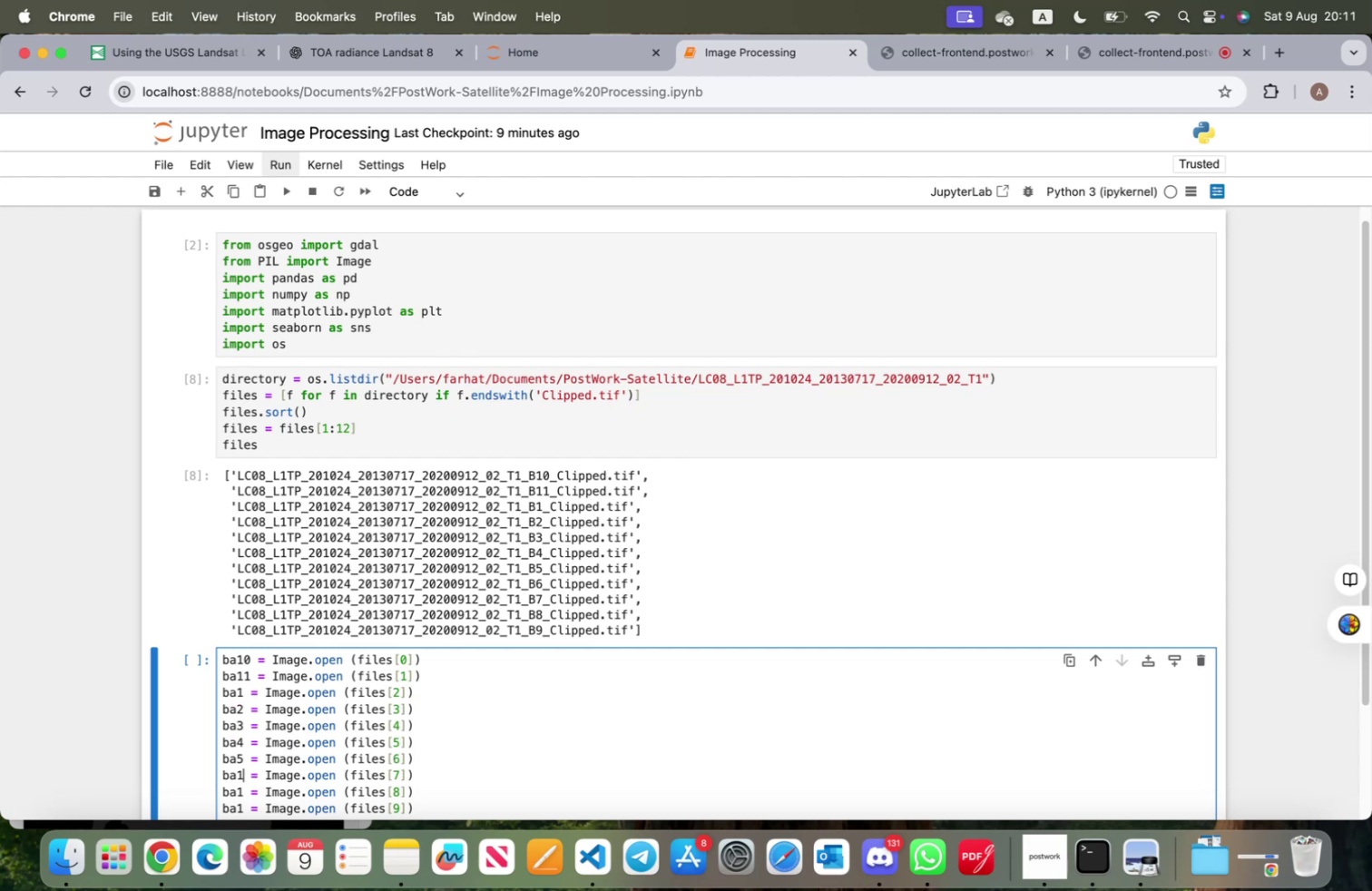 
key(Backspace)
 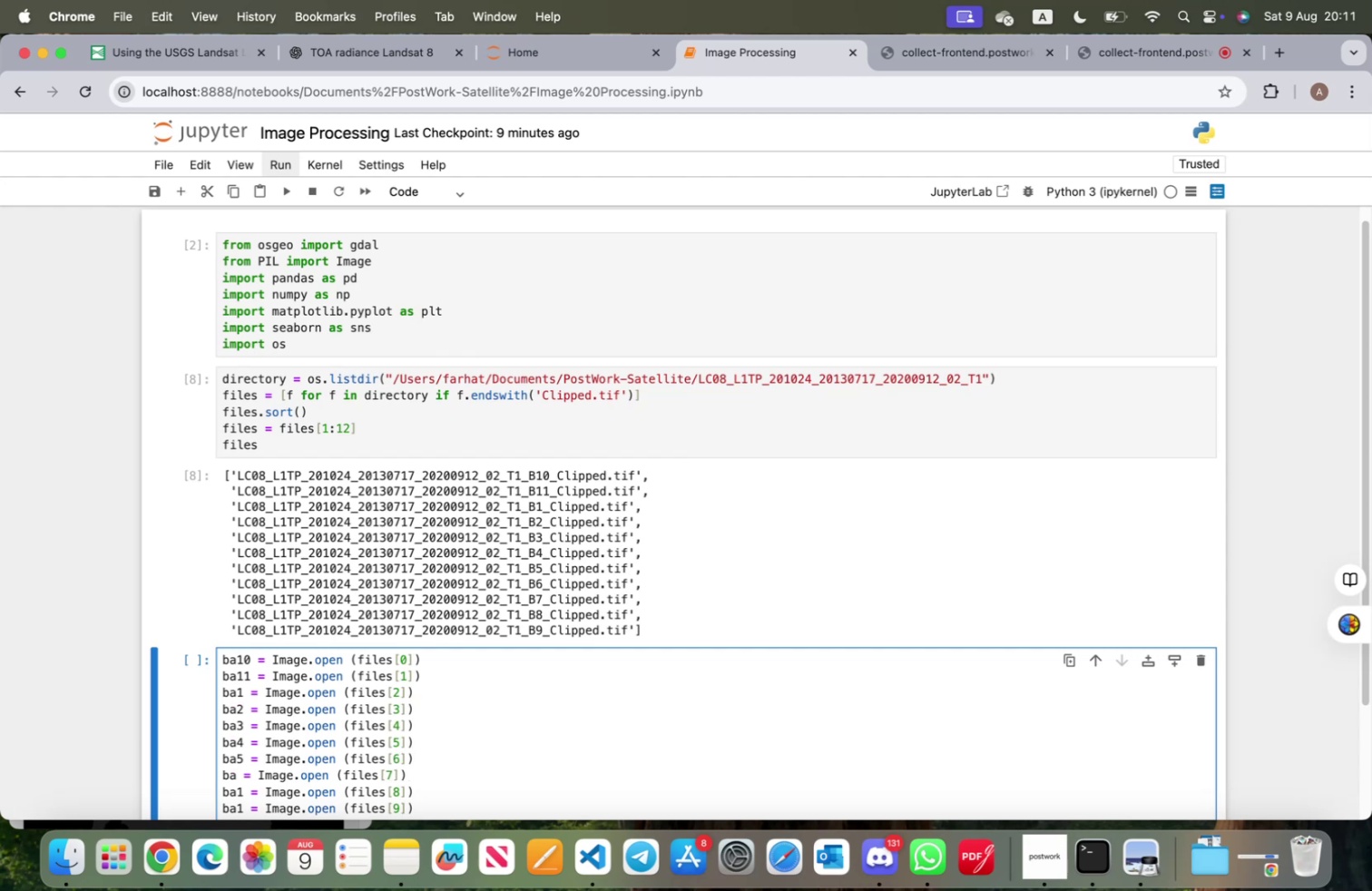 
key(6)
 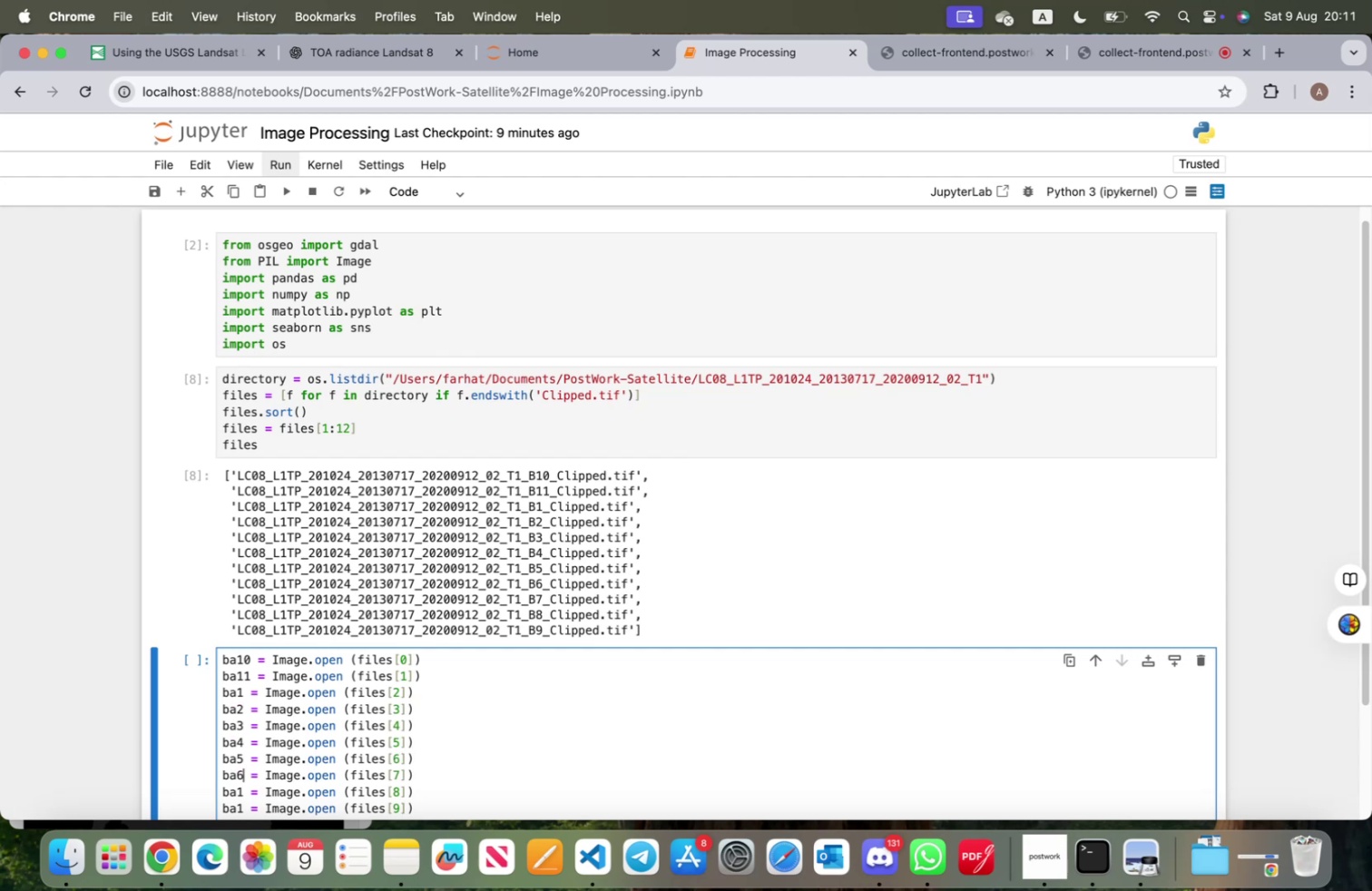 
key(ArrowDown)
 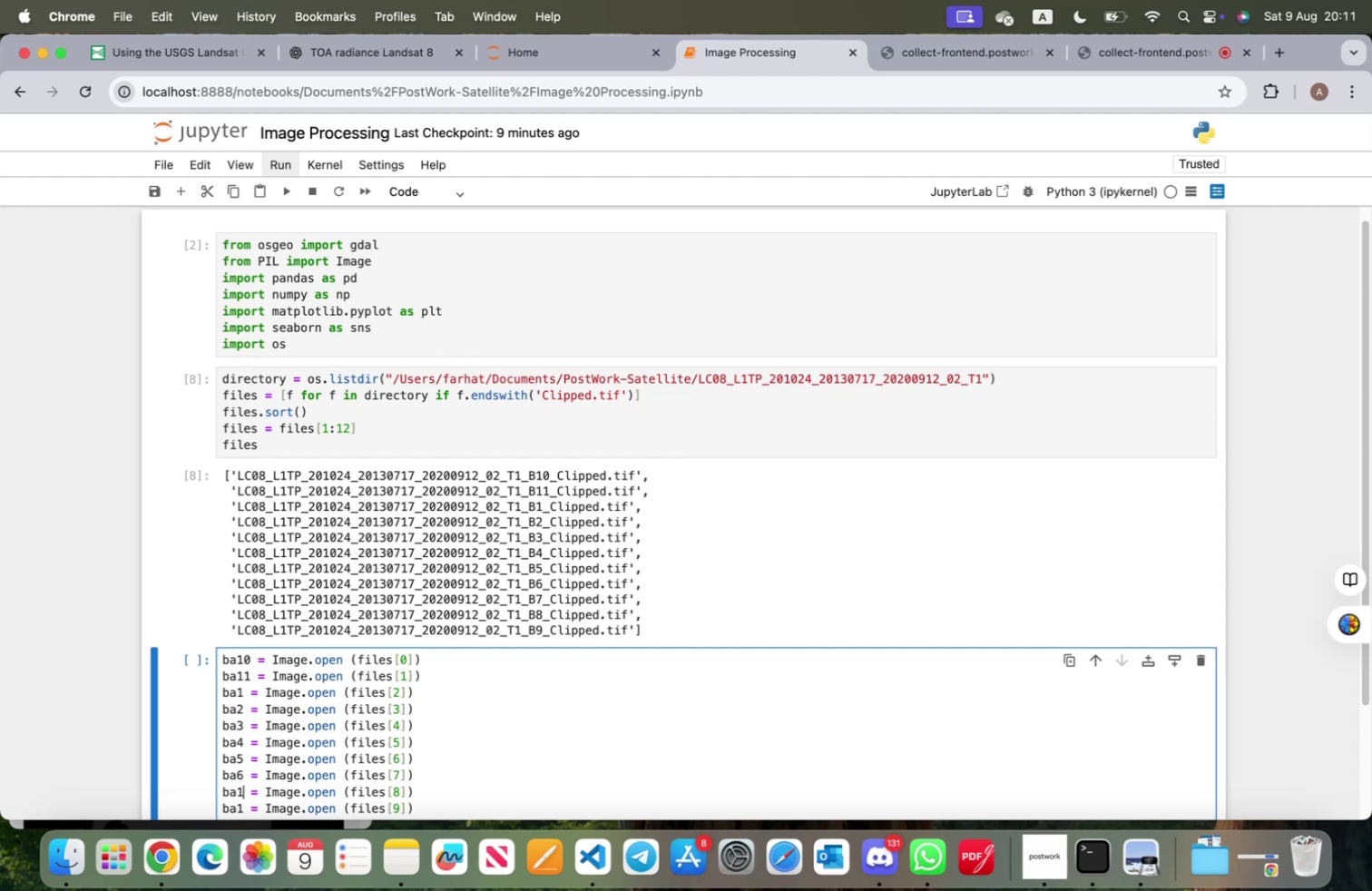 
key(Backspace)
 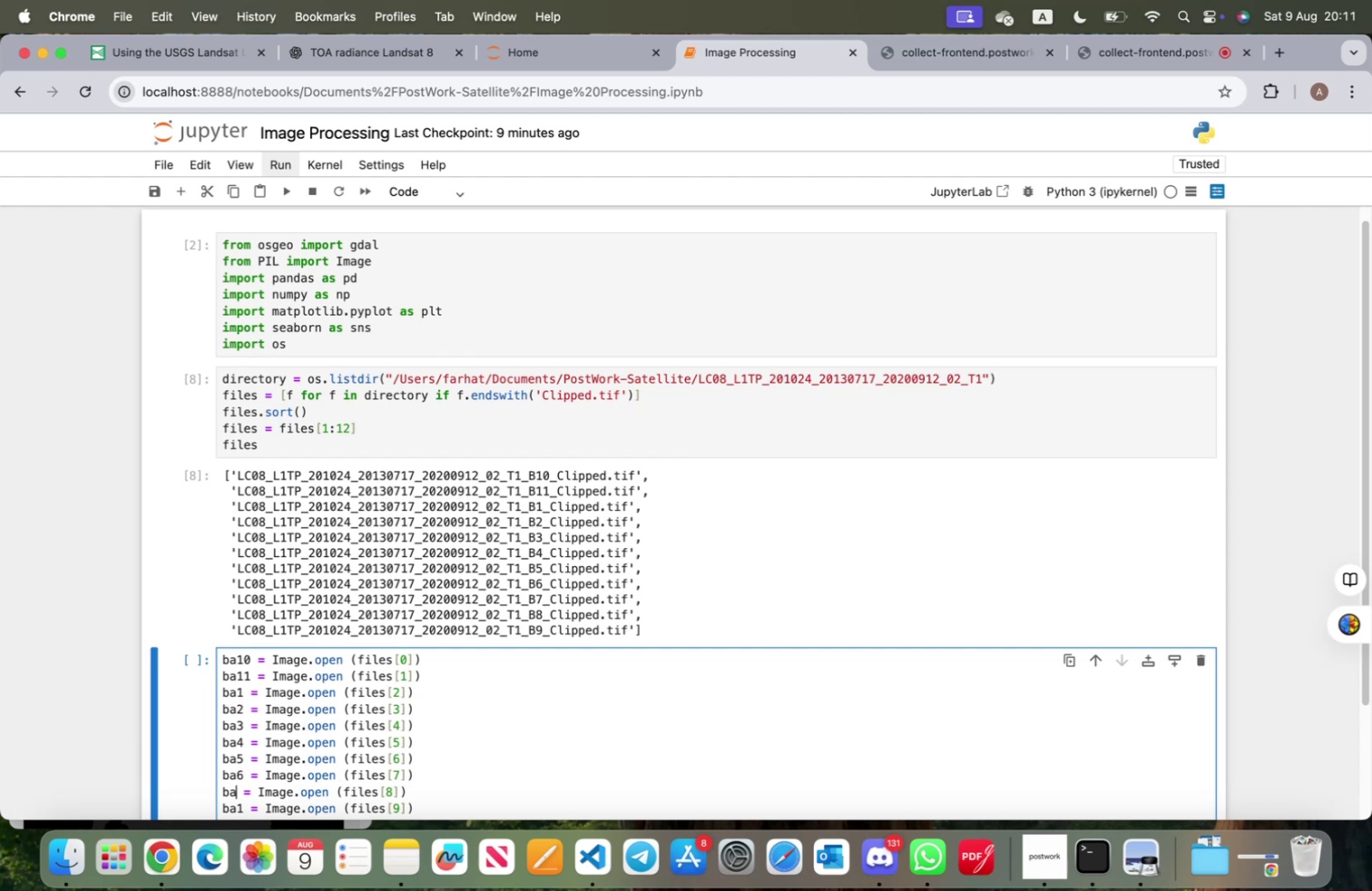 
key(7)
 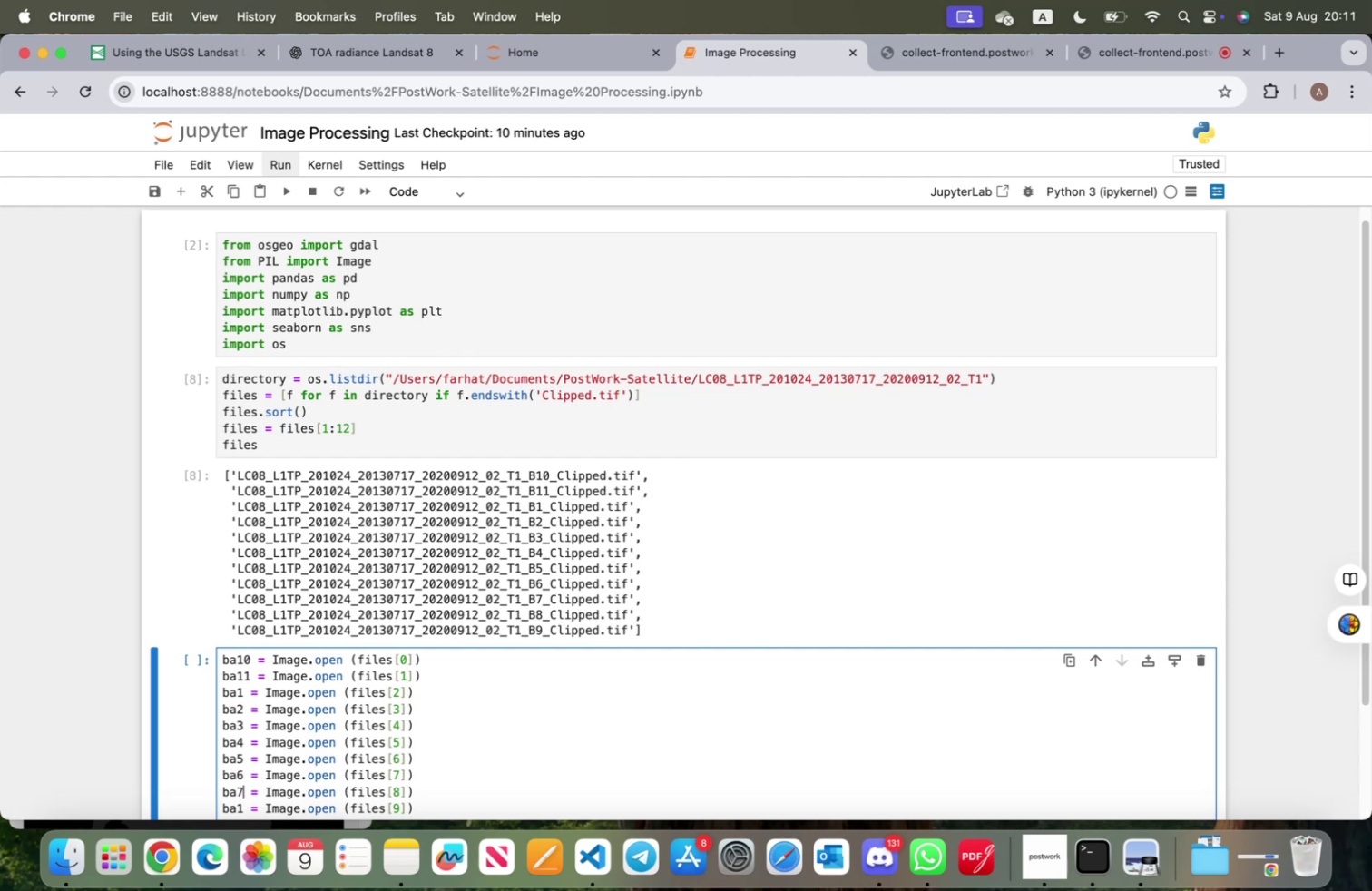 
key(ArrowDown)
 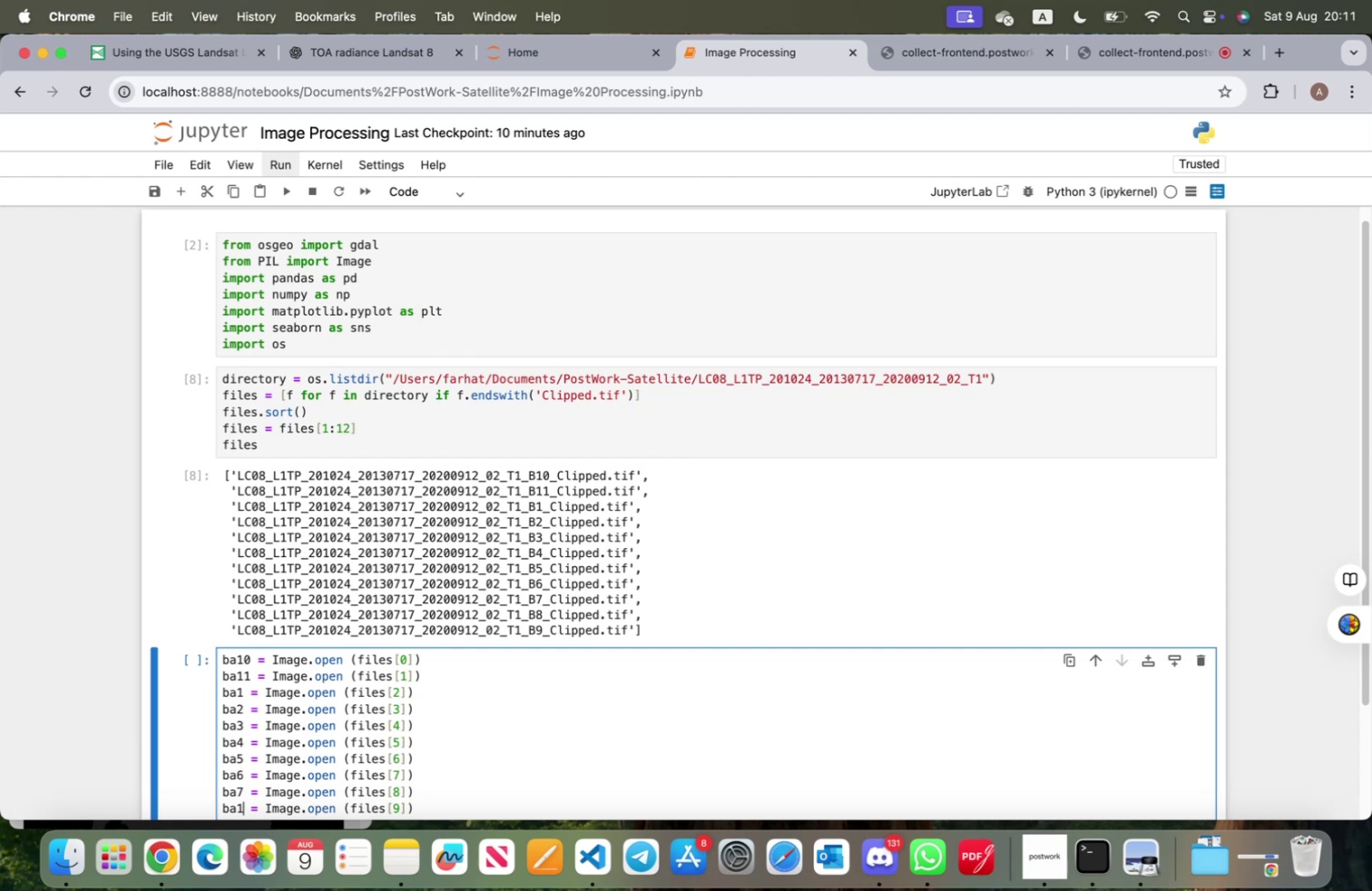 
key(Backspace)
 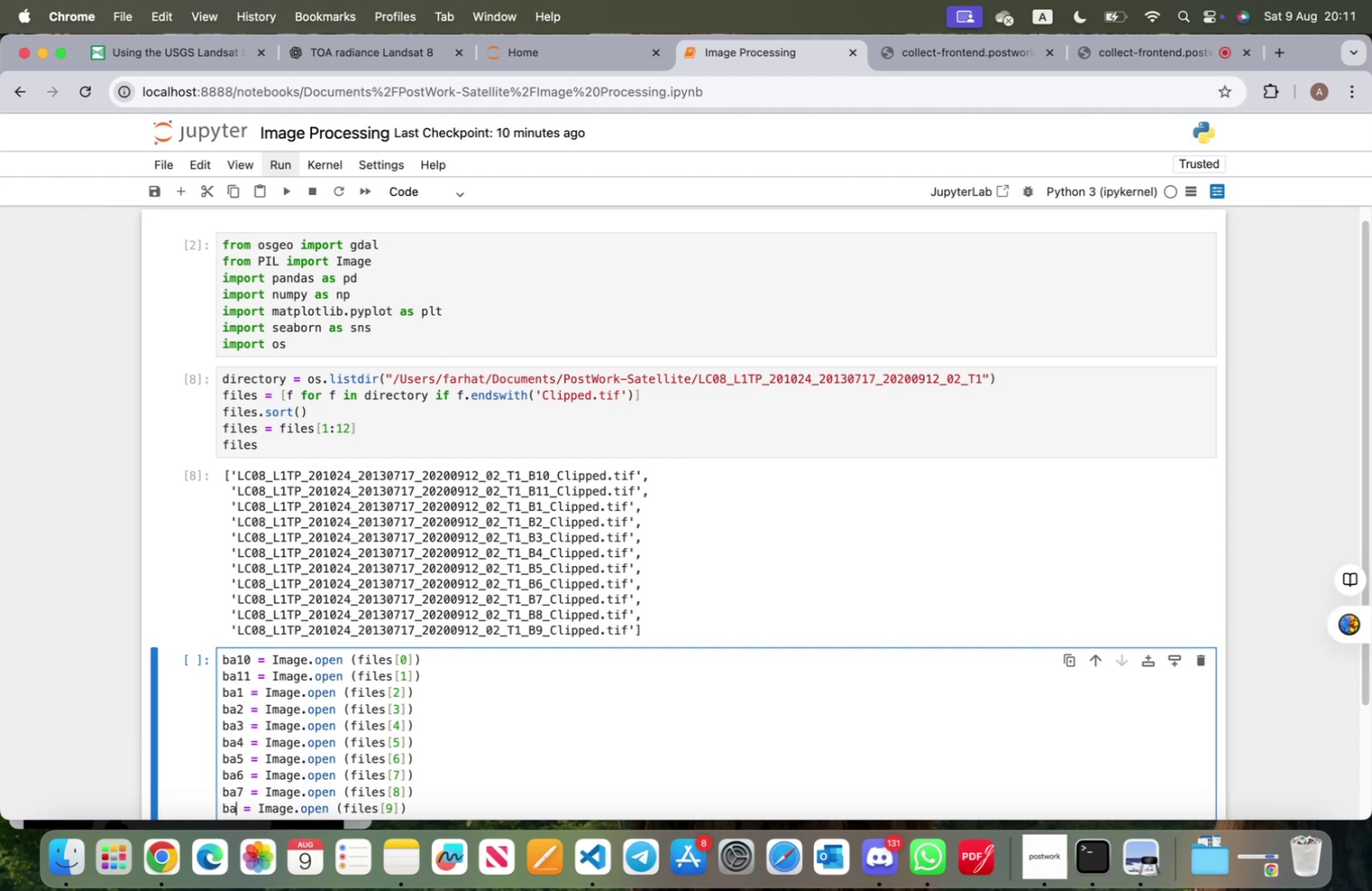 
key(8)
 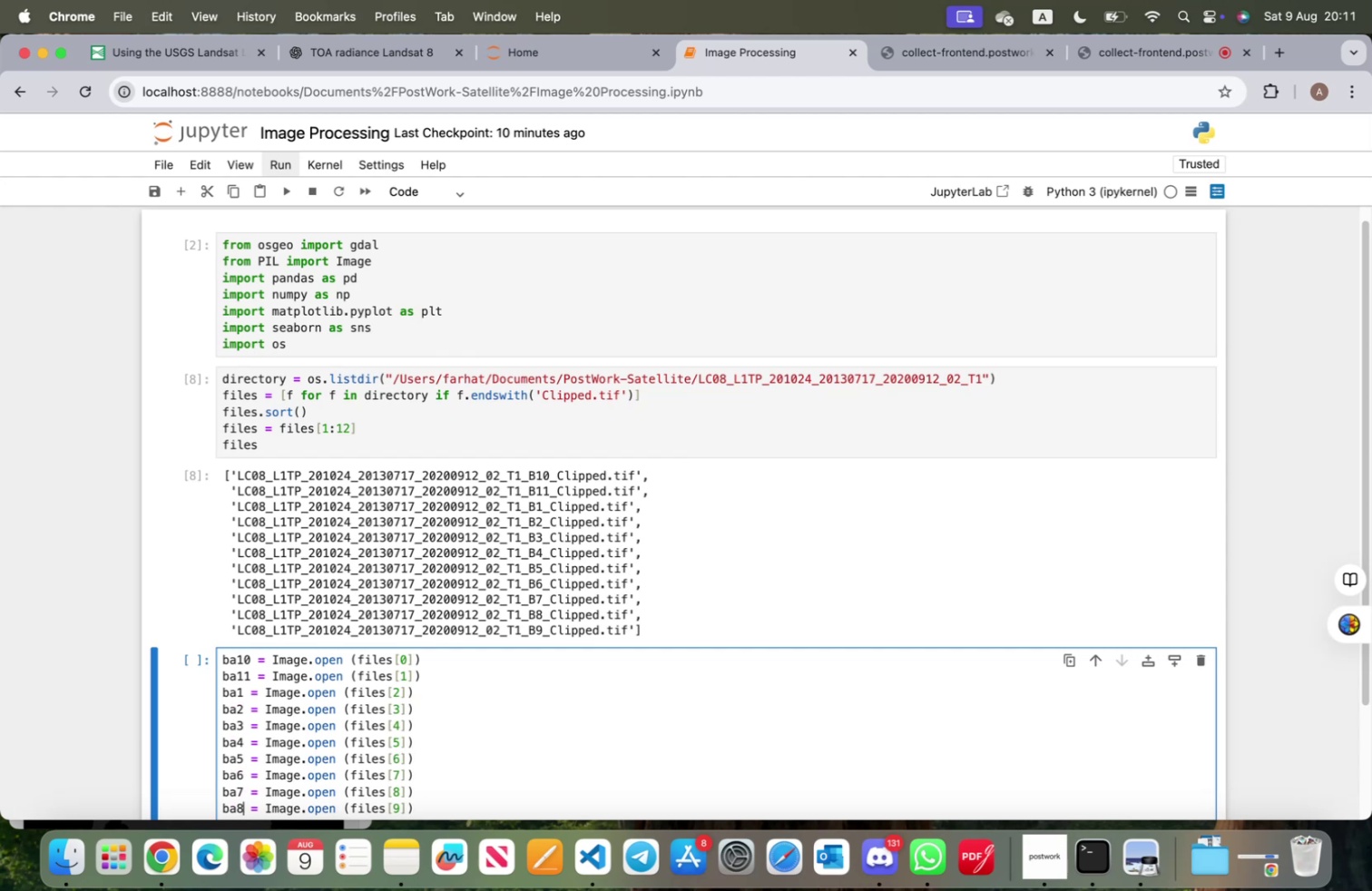 
key(ArrowDown)
 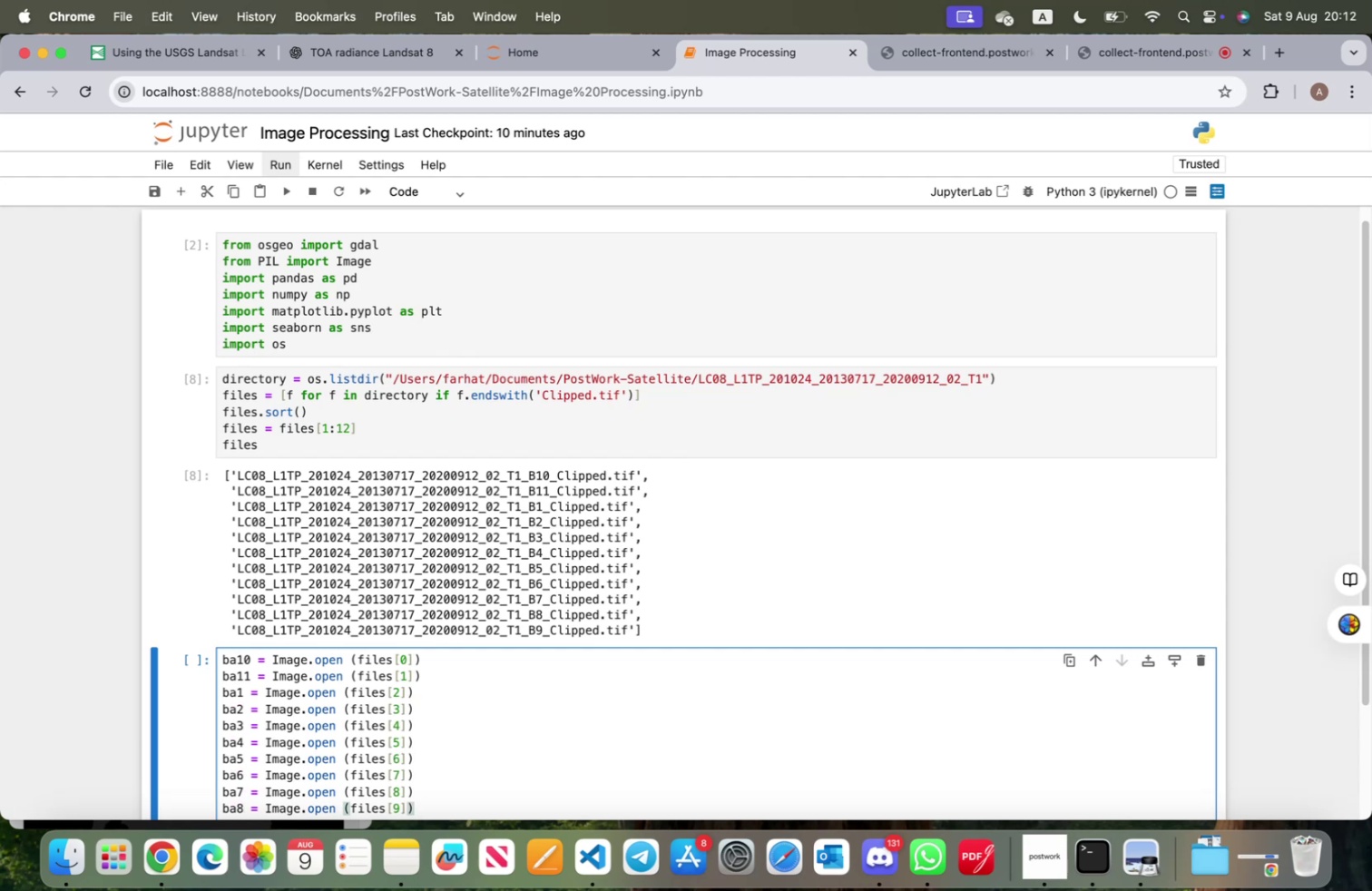 
key(Enter)
 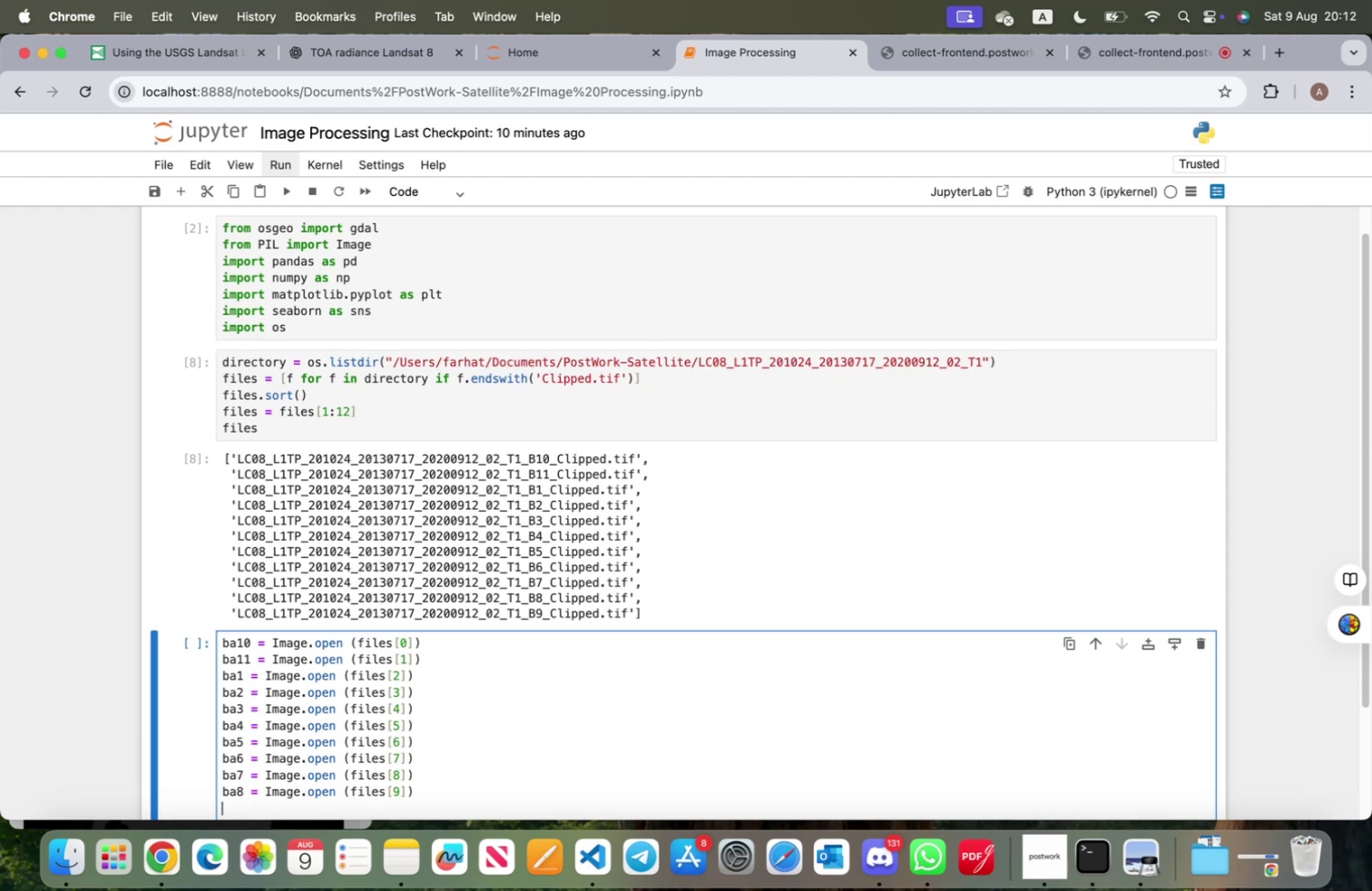 
key(Meta+CommandLeft)
 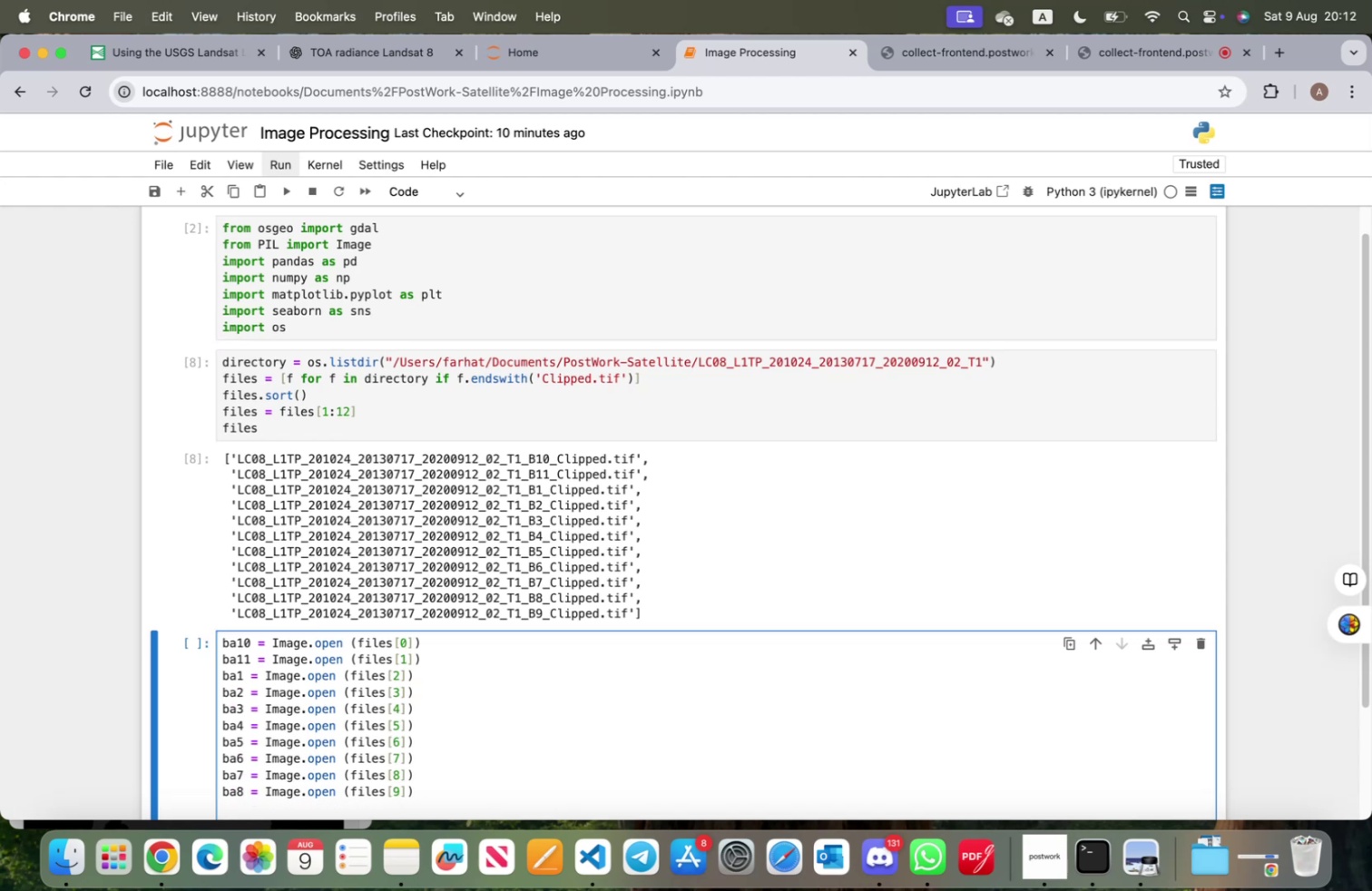 
key(Meta+V)
 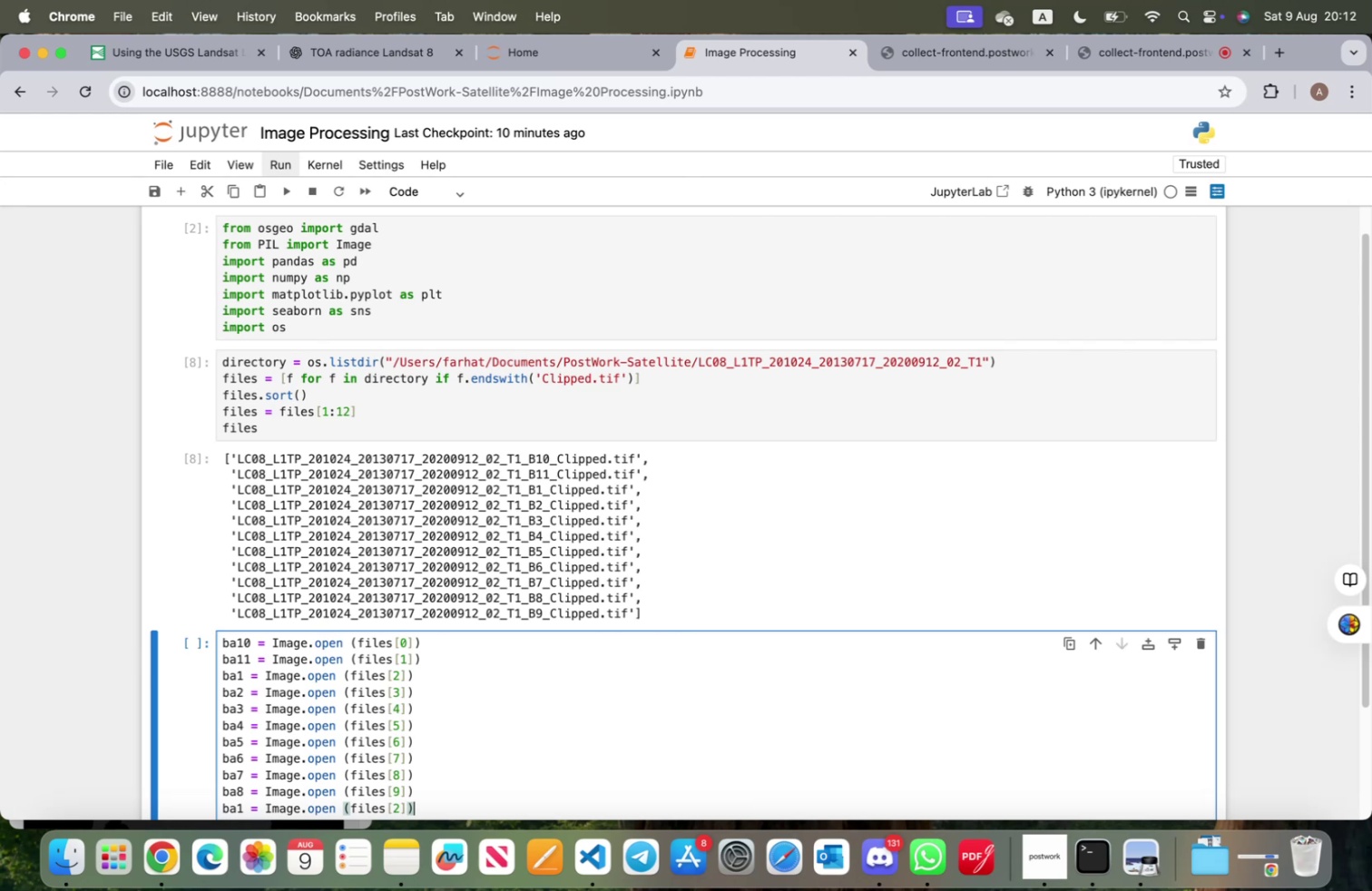 
key(Enter)
 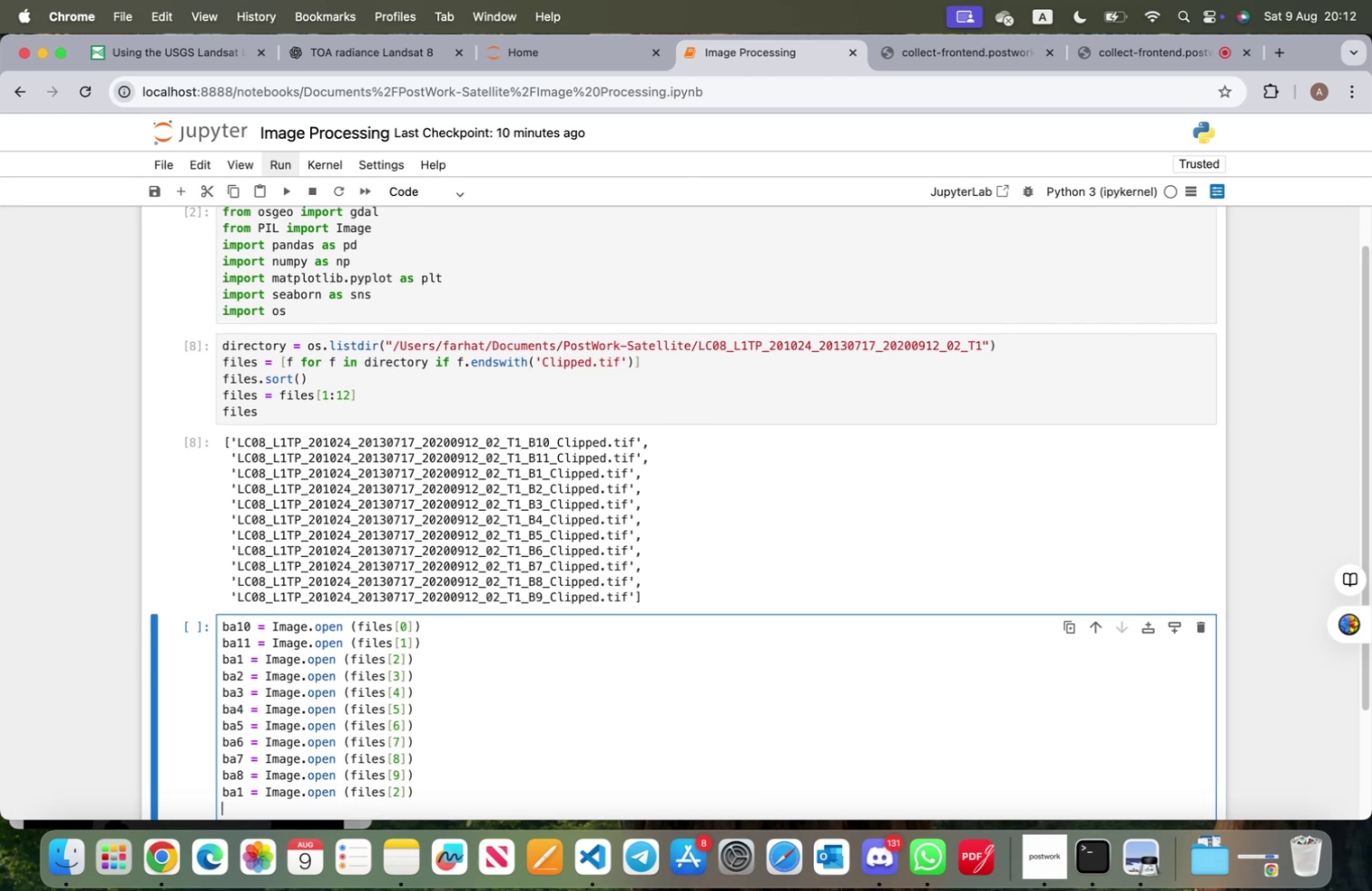 
key(Meta+CommandLeft)
 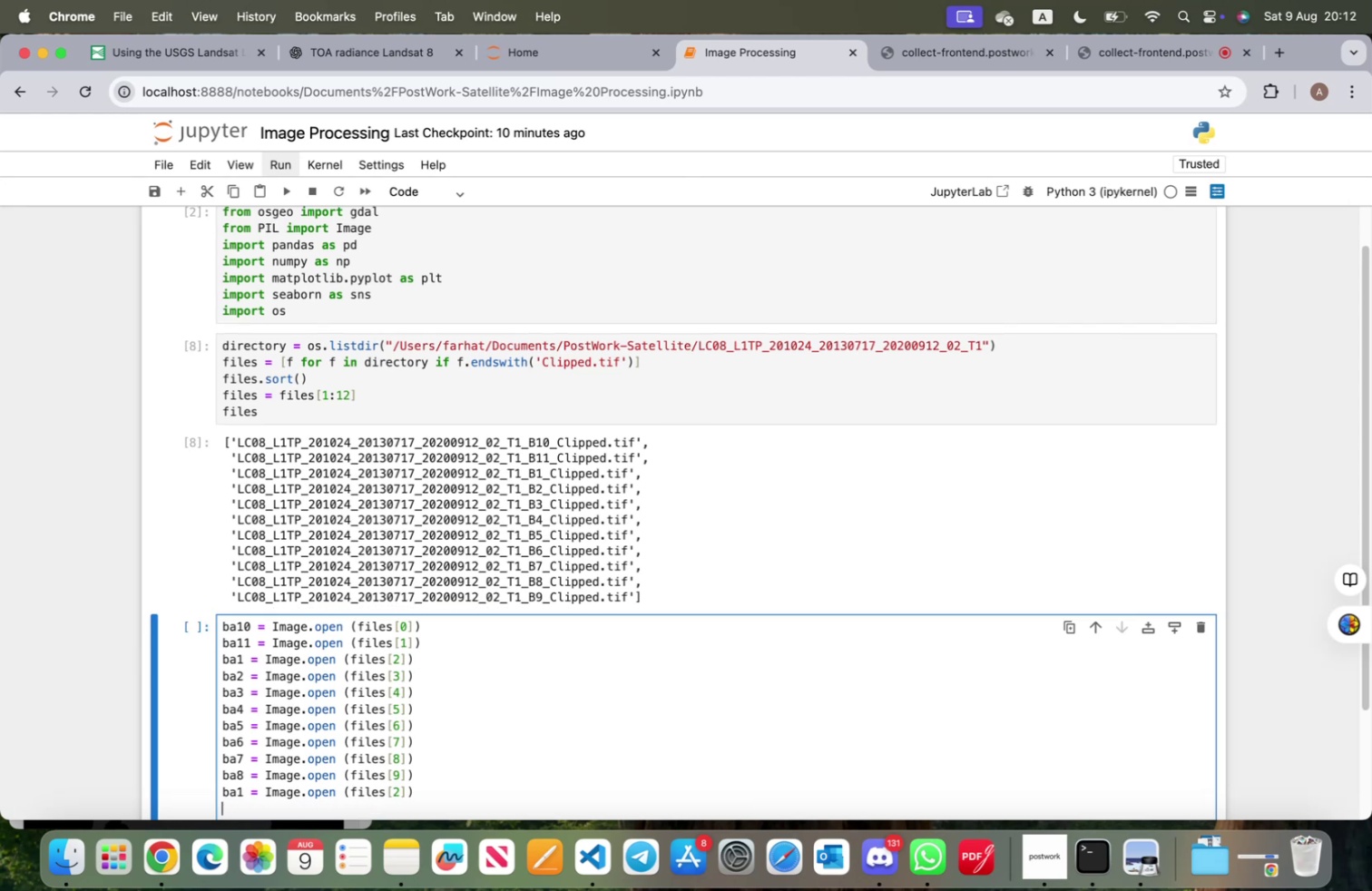 
key(Meta+V)
 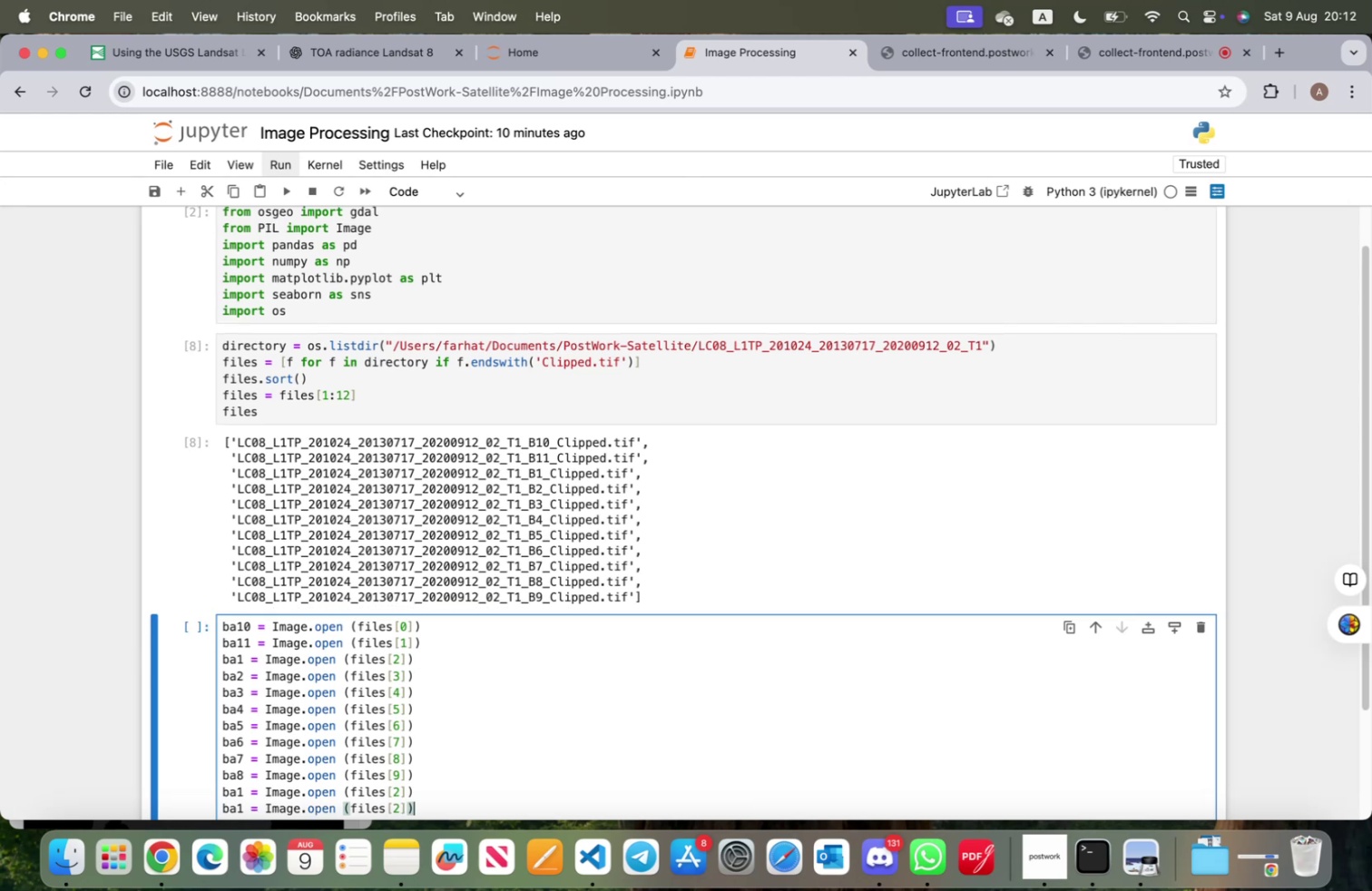 
key(ArrowUp)
 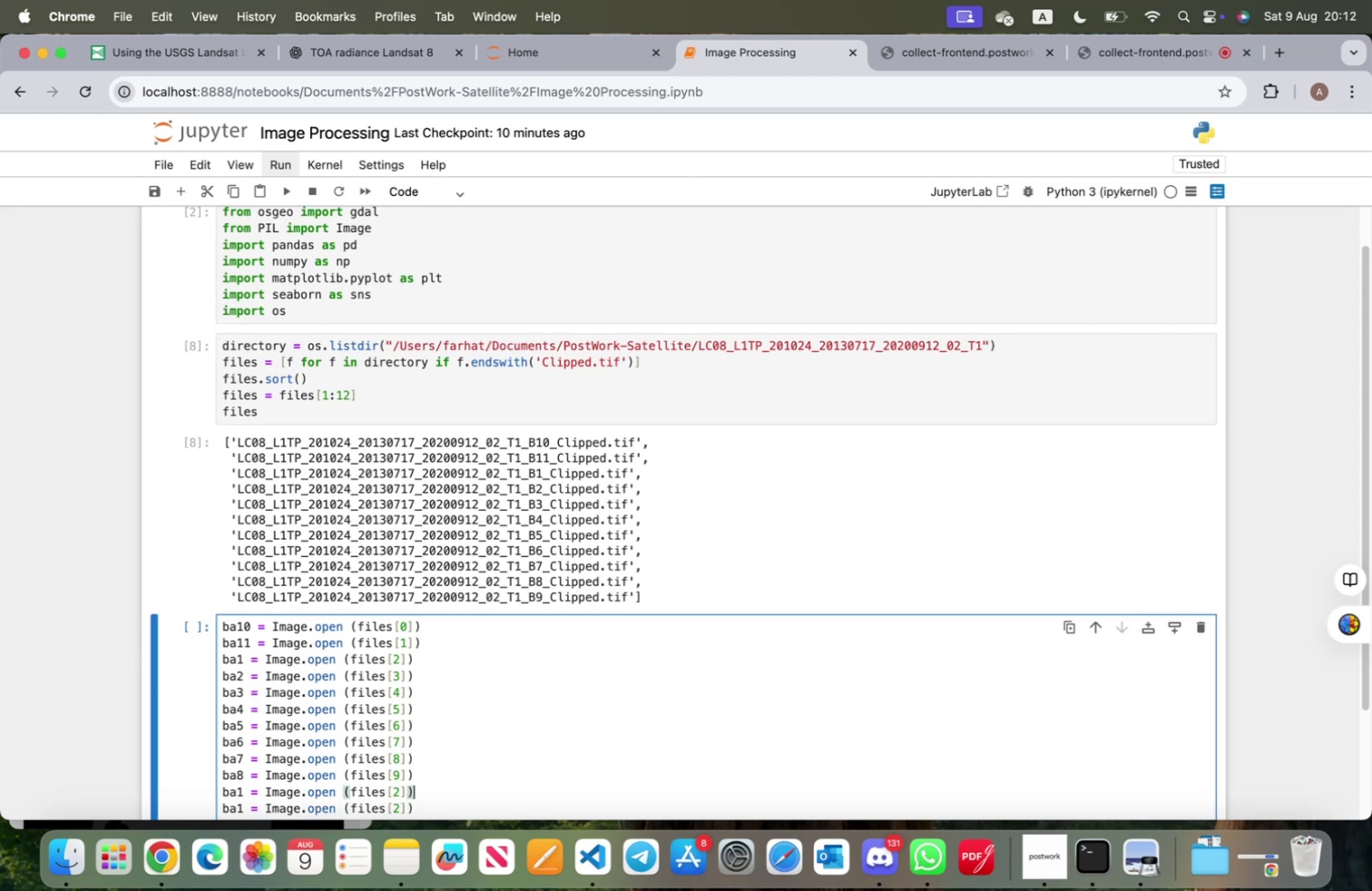 
key(ArrowLeft)
 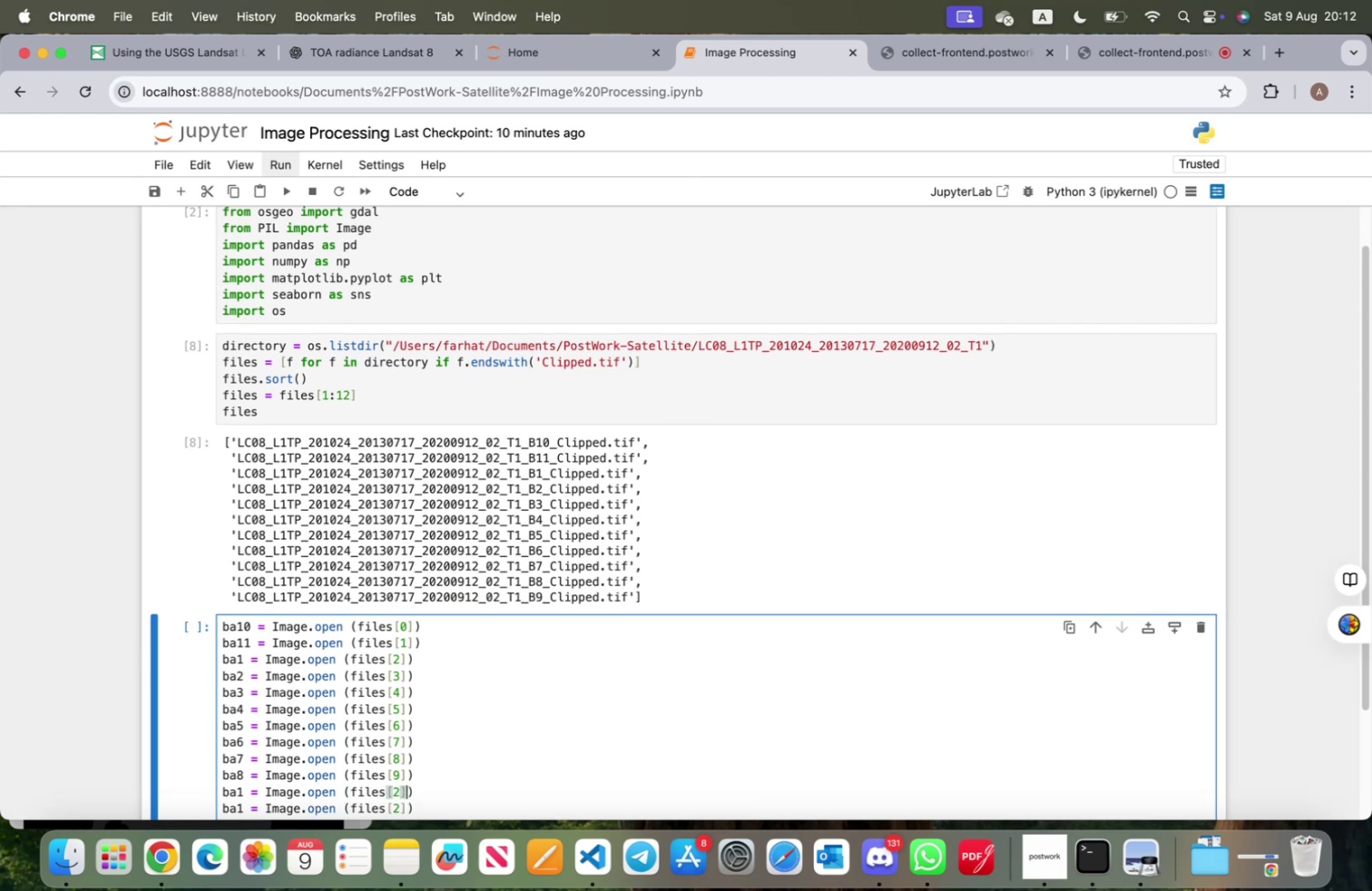 
key(ArrowLeft)
 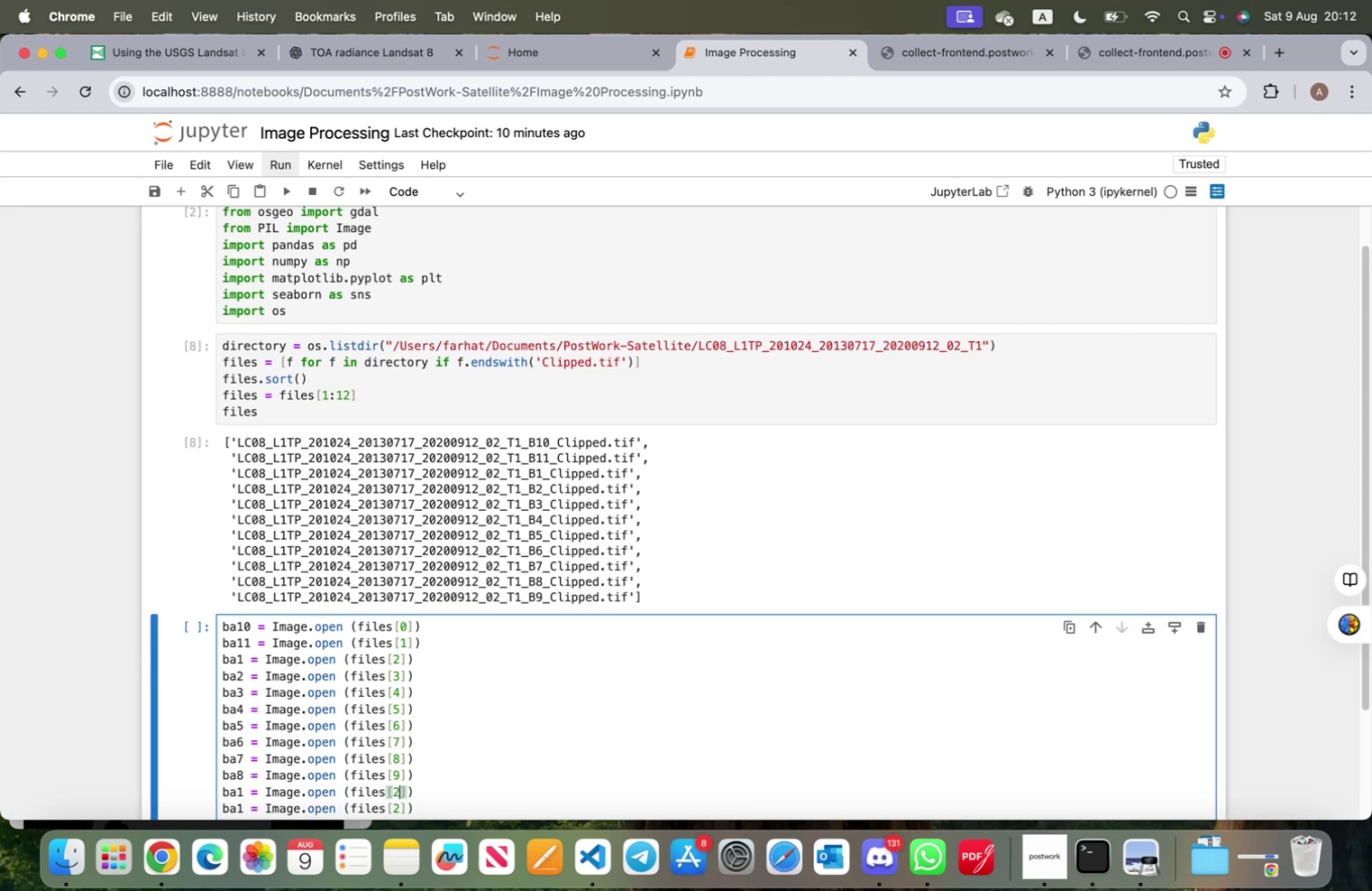 
key(Backspace)
type(10)
 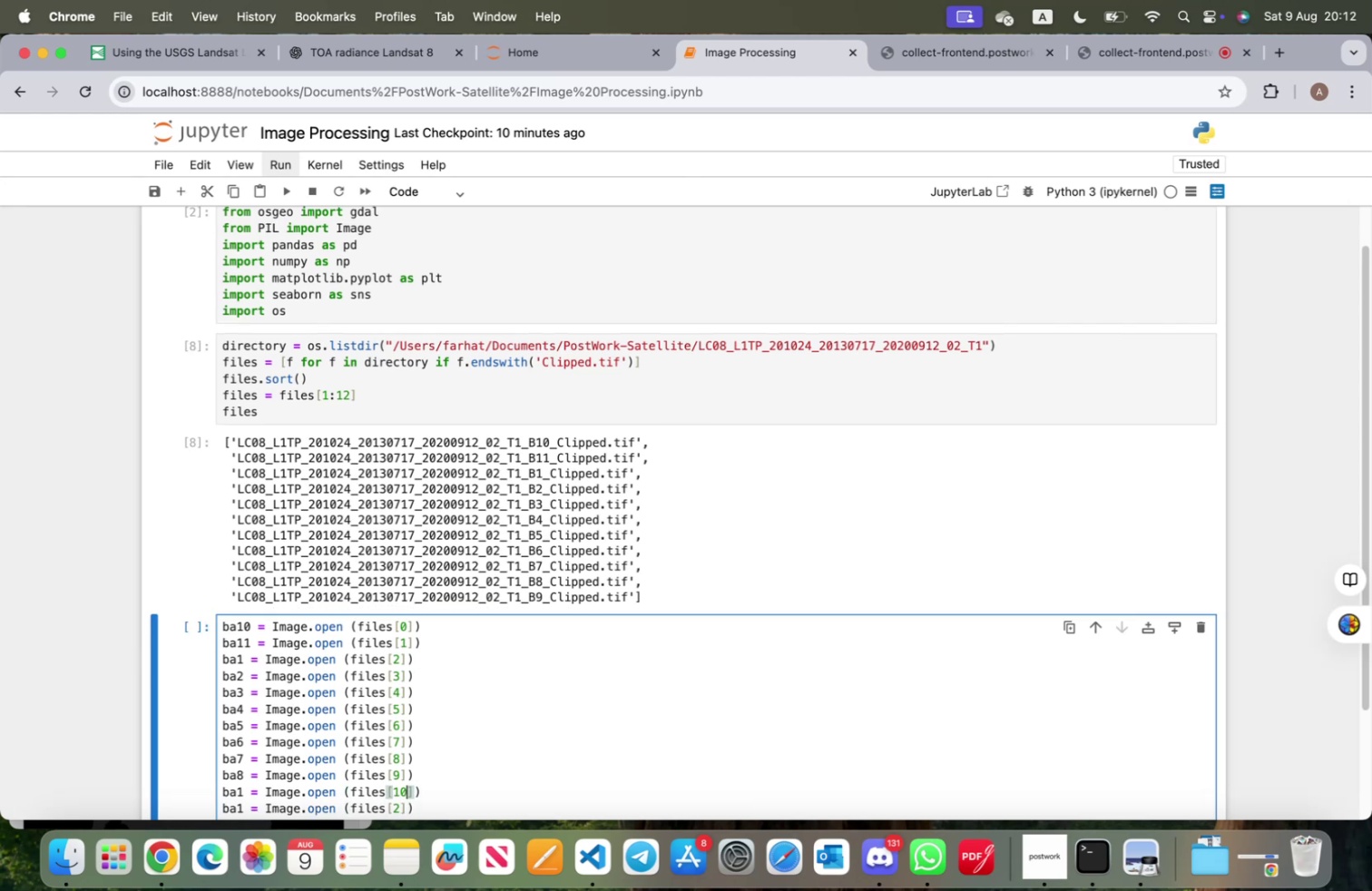 
key(ArrowDown)
 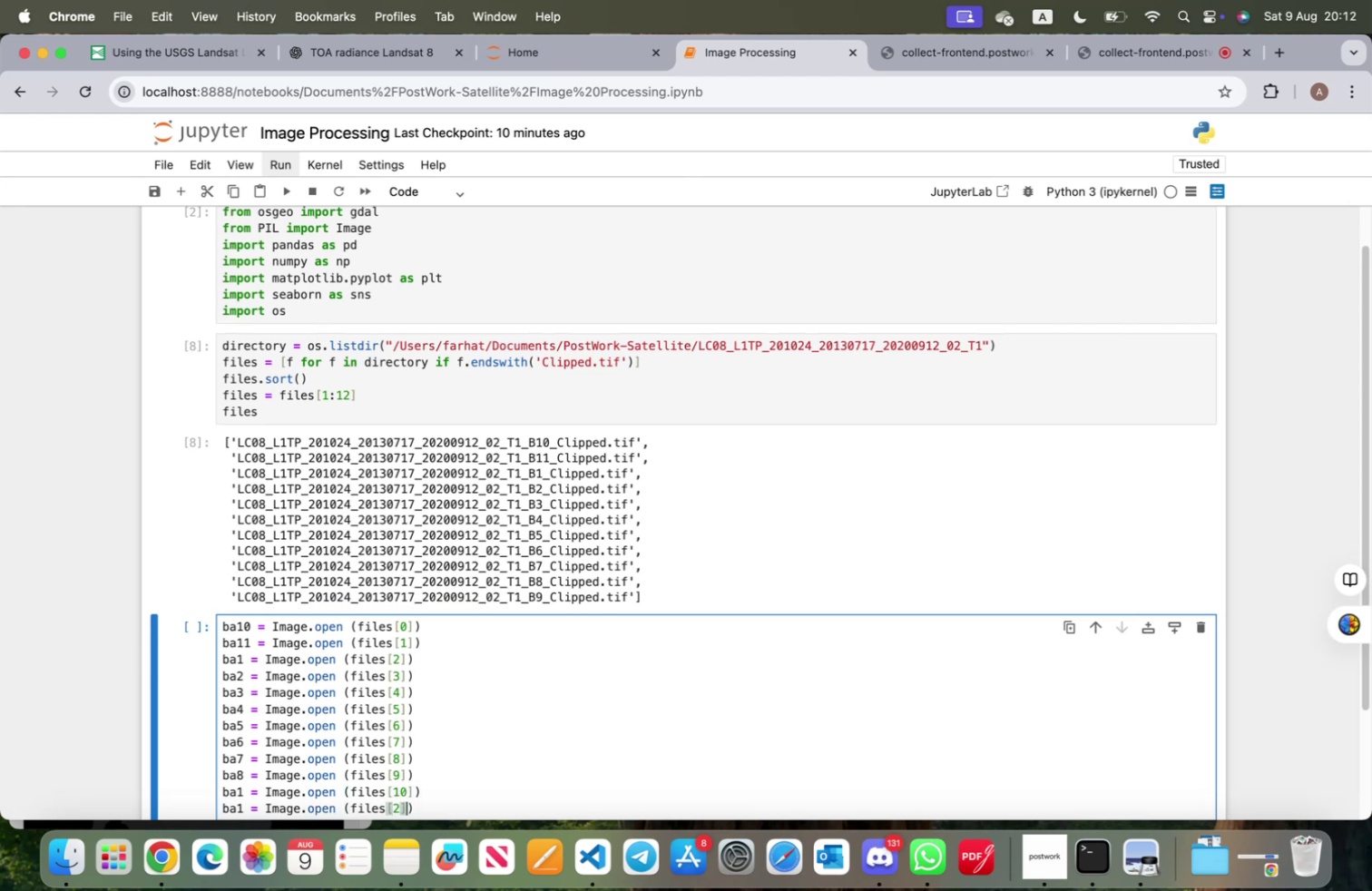 
key(ArrowLeft)
 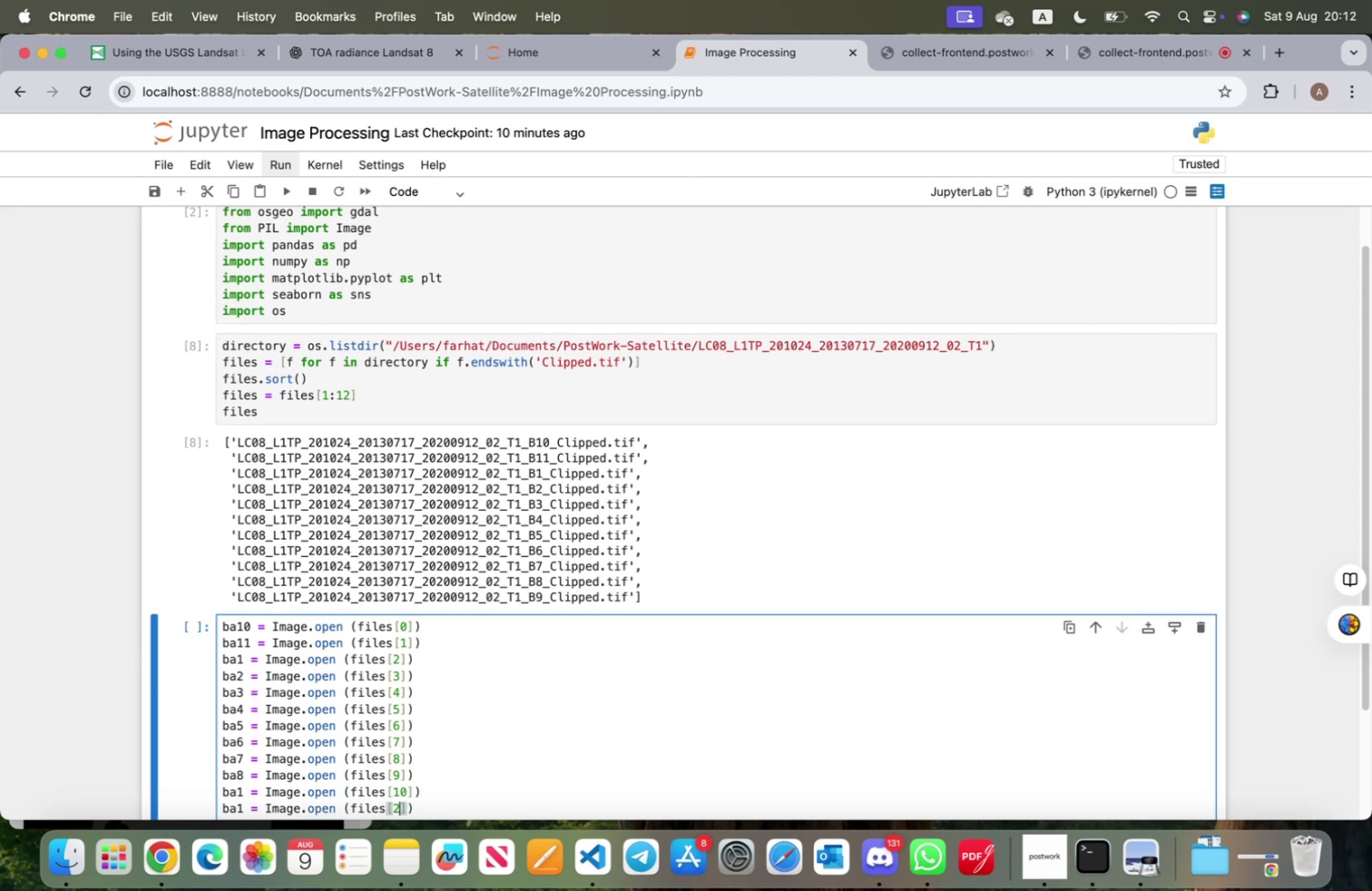 
key(Backspace)
type(12)
 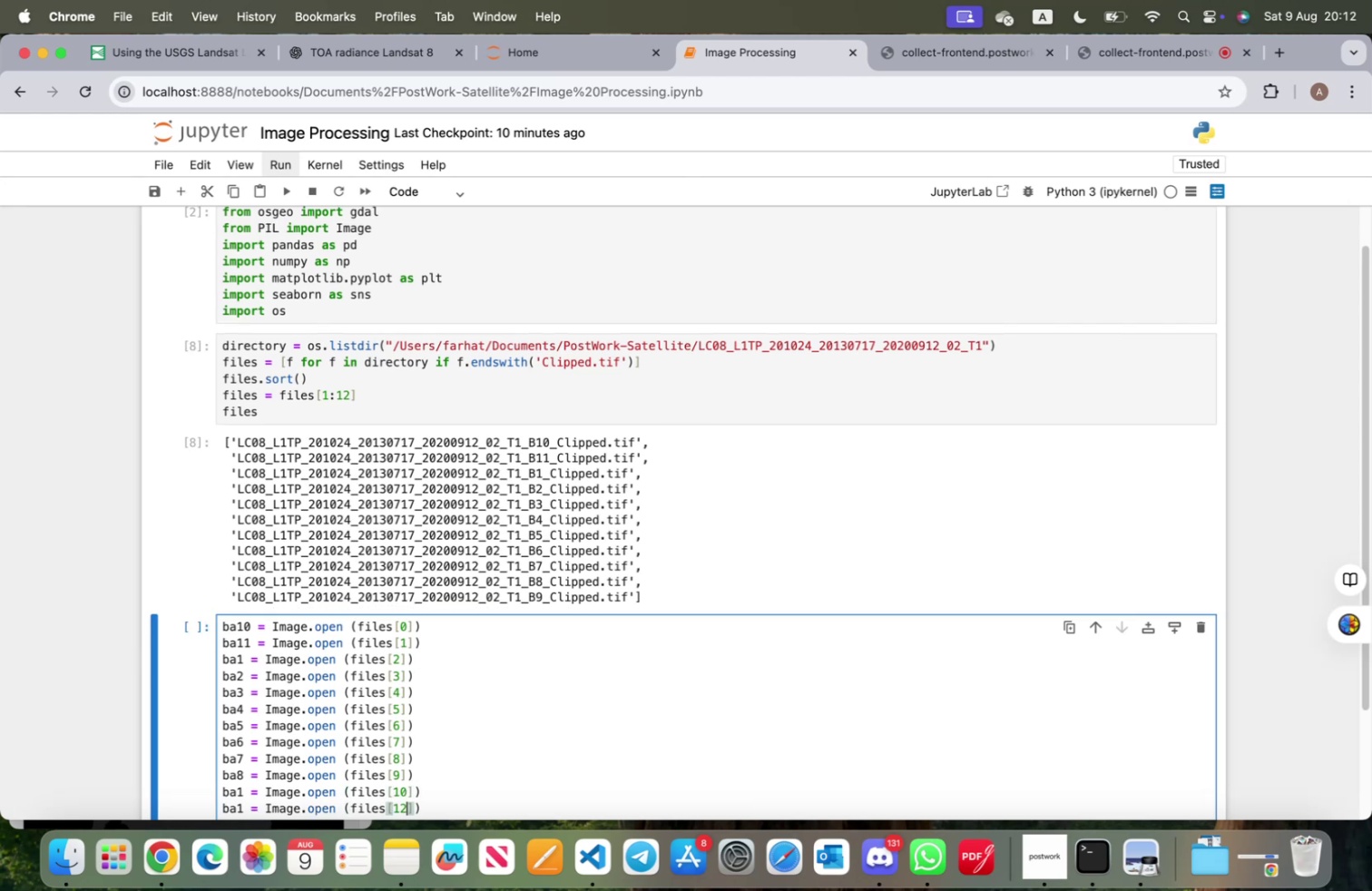 
key(ArrowLeft)
 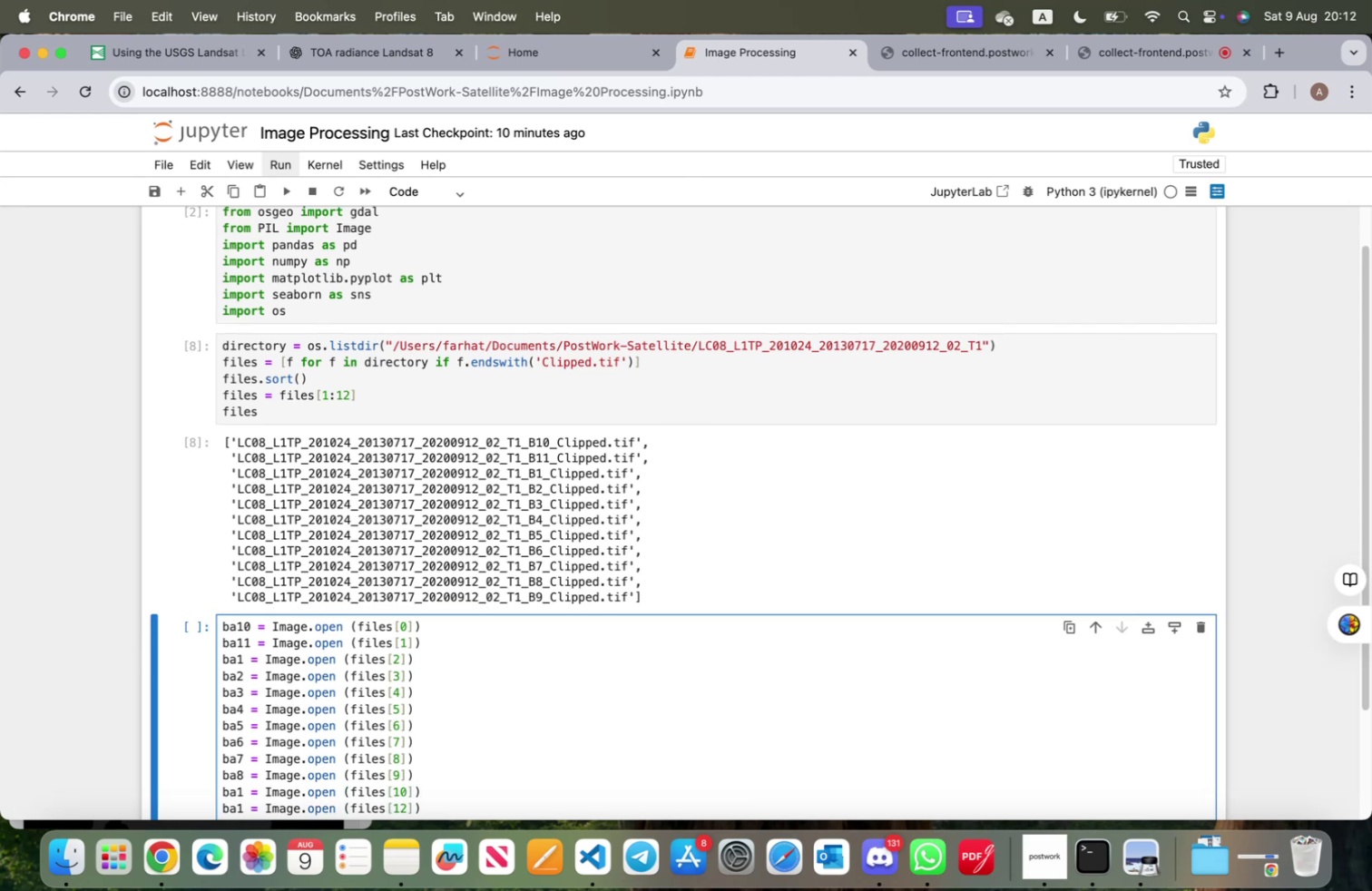 
key(Backspace)
 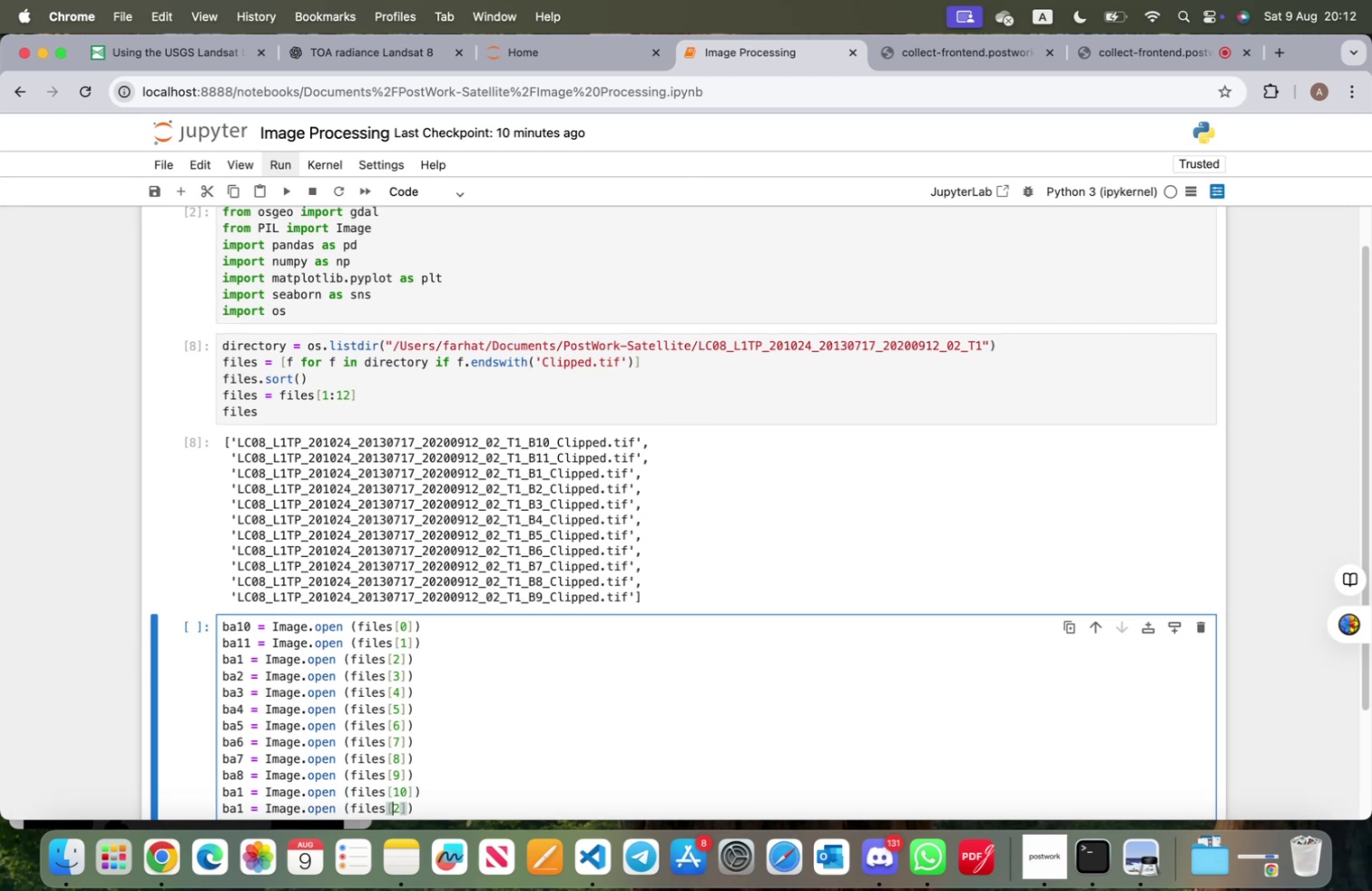 
key(ArrowRight)
 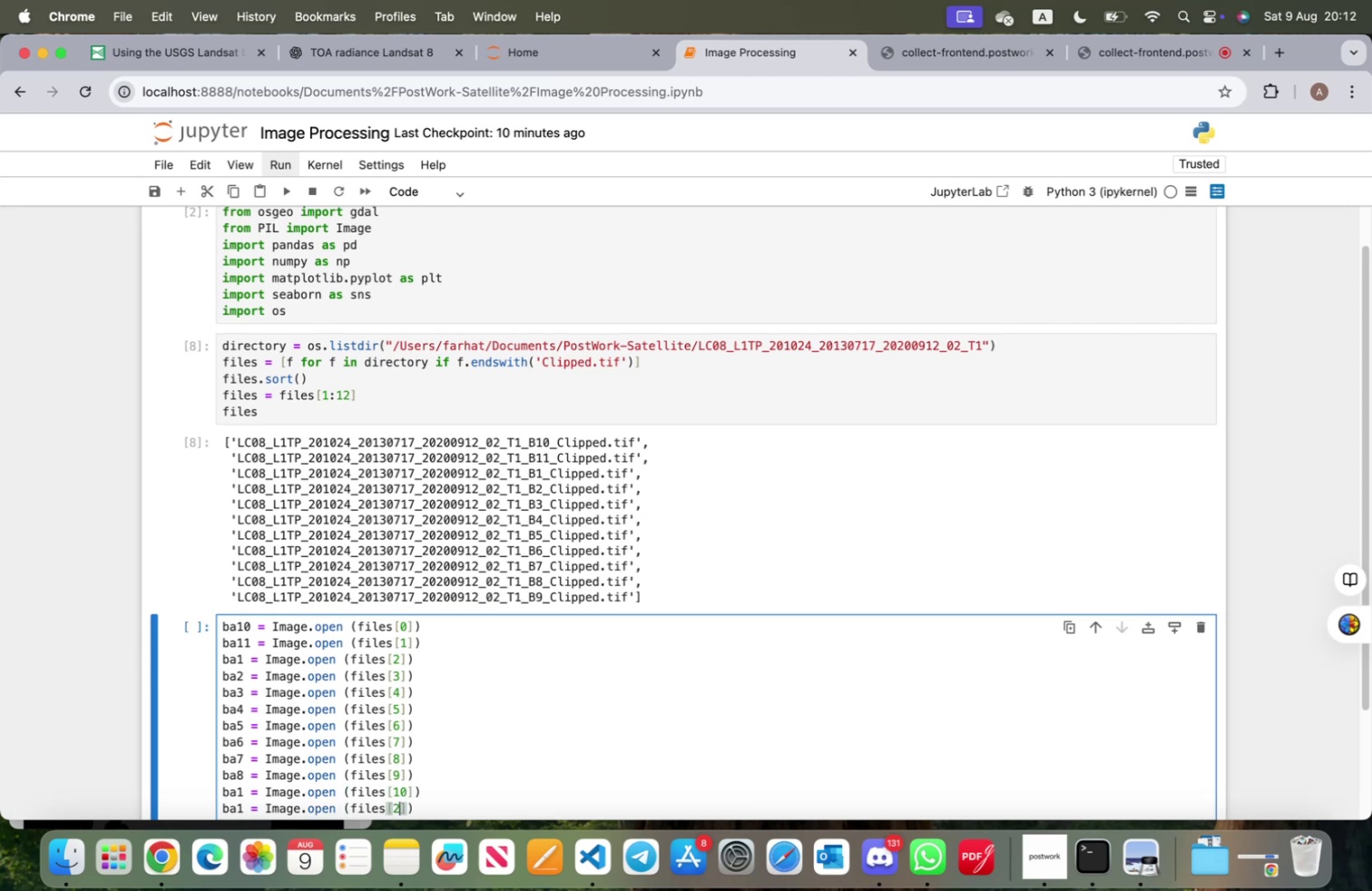 
key(Backspace)
type(11)
 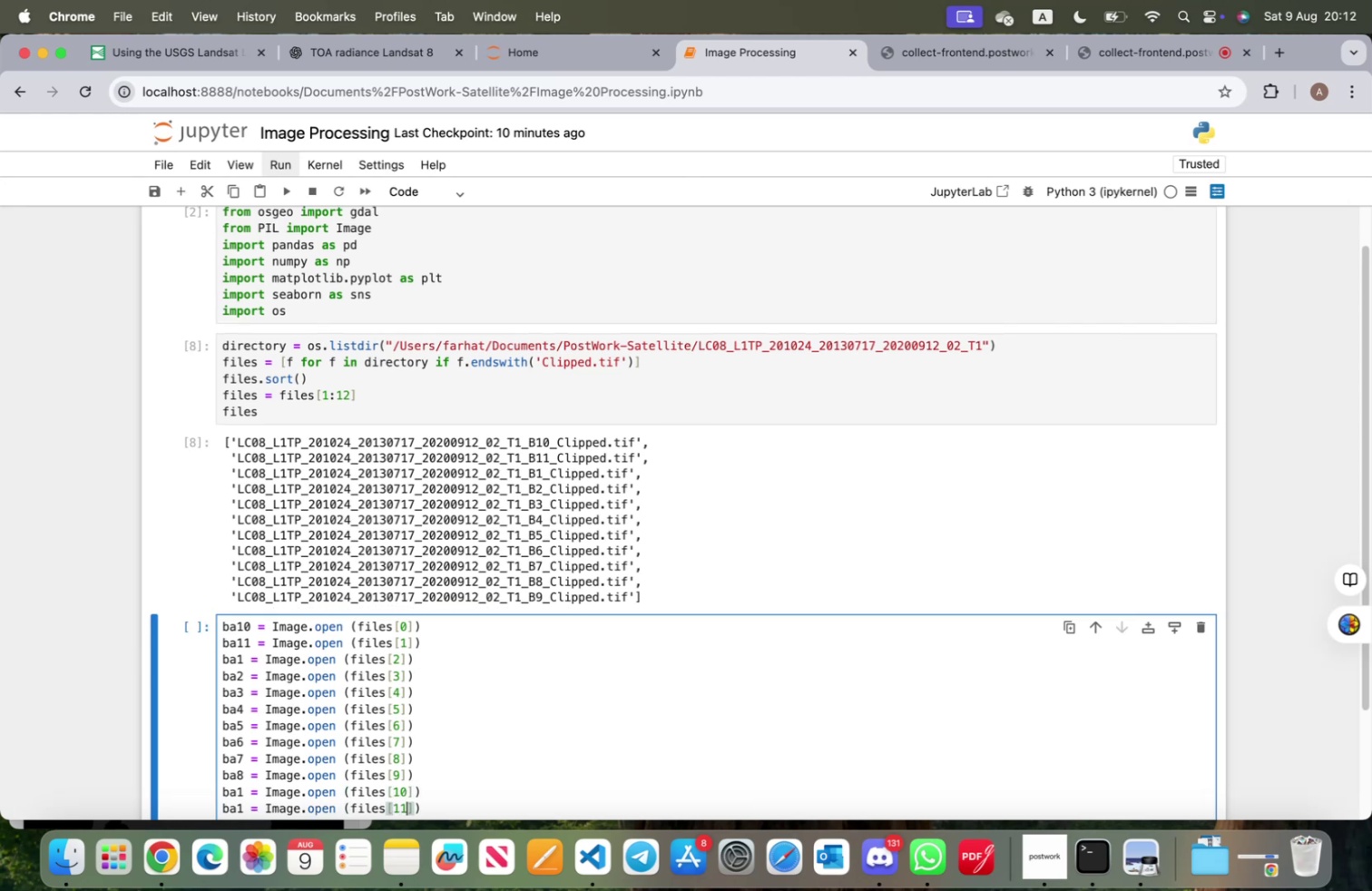 
hold_key(key=ArrowLeft, duration=1.5)
 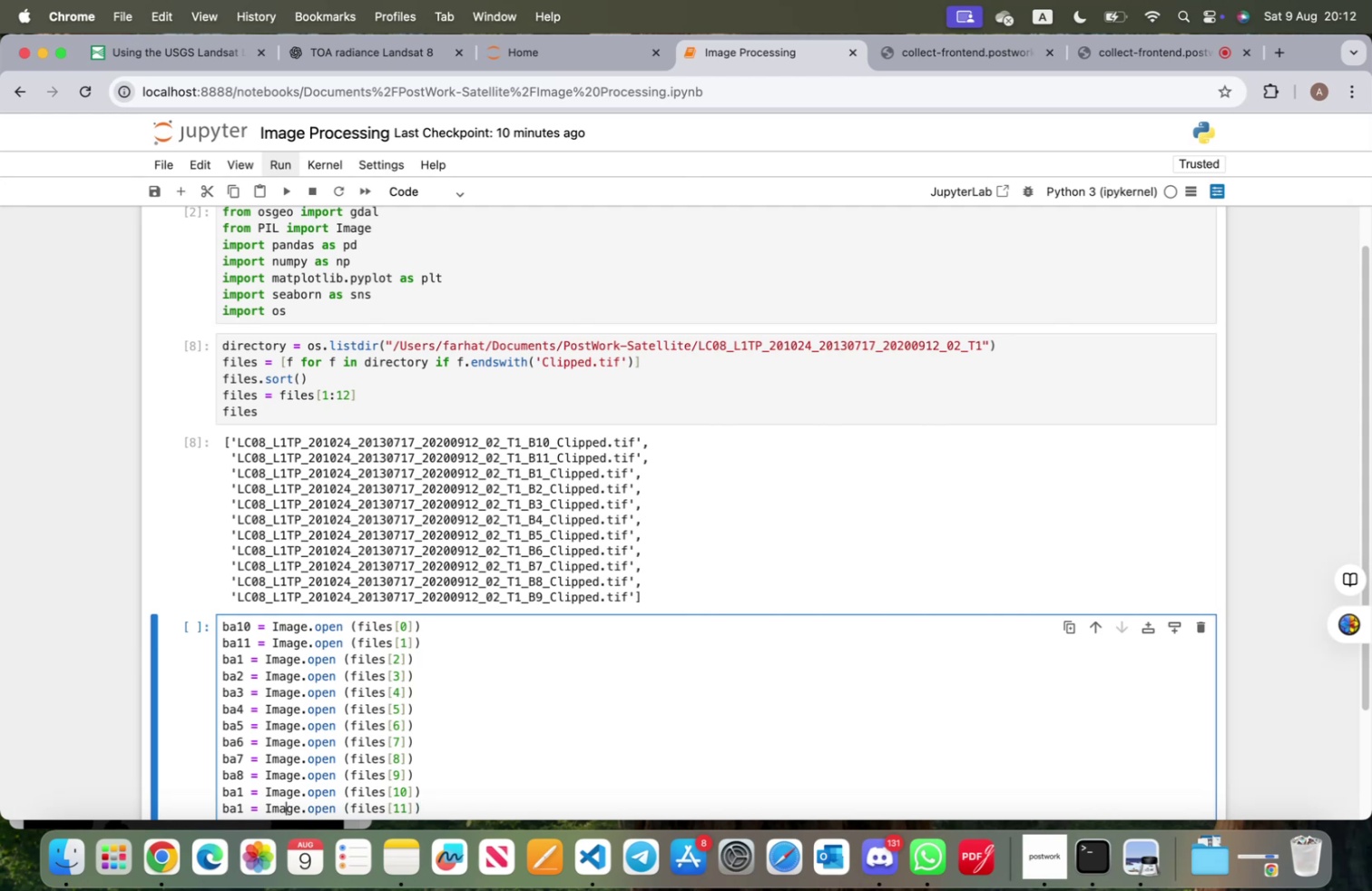 
hold_key(key=ArrowLeft, duration=0.31)
 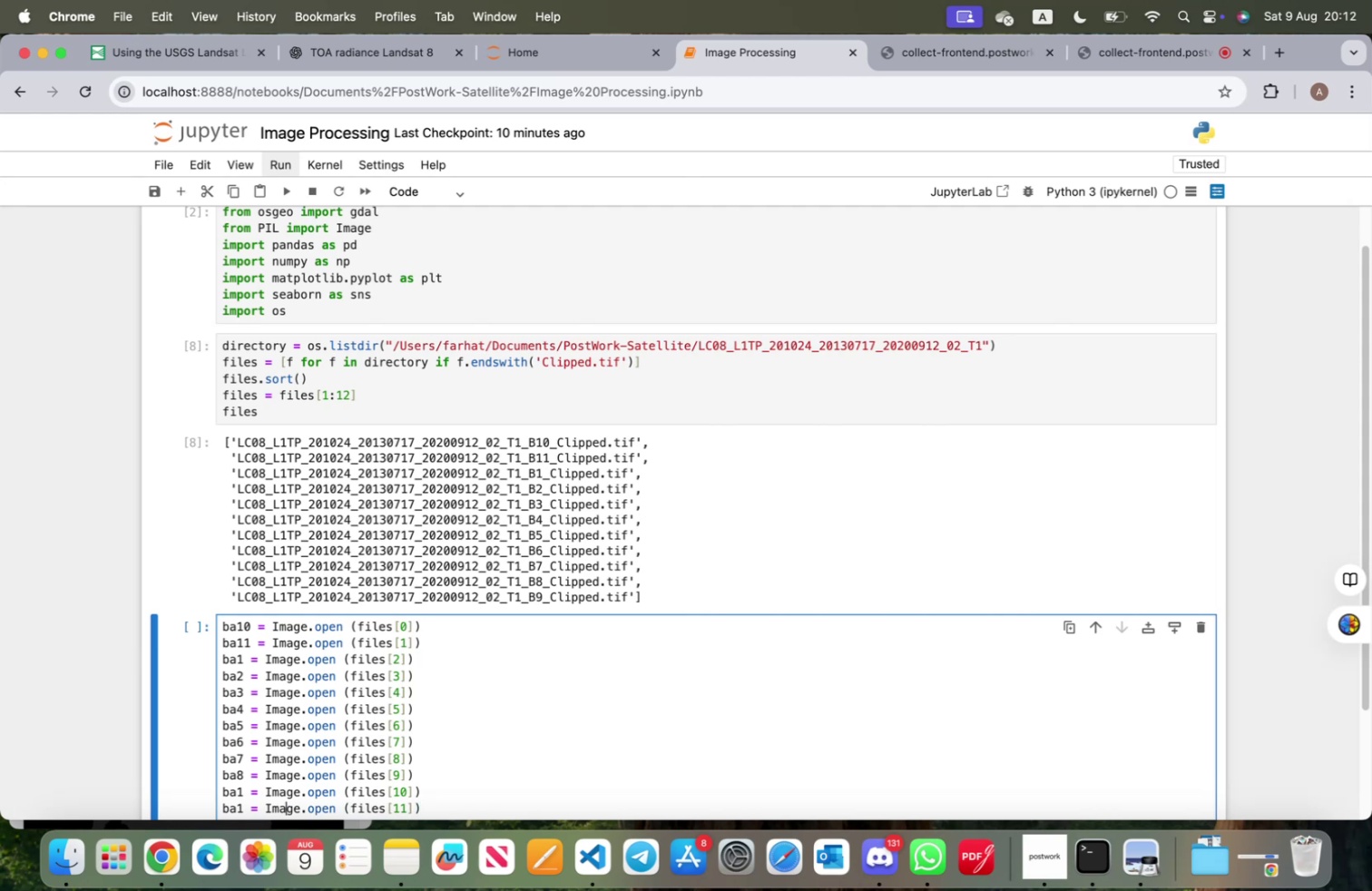 
key(ArrowLeft)
 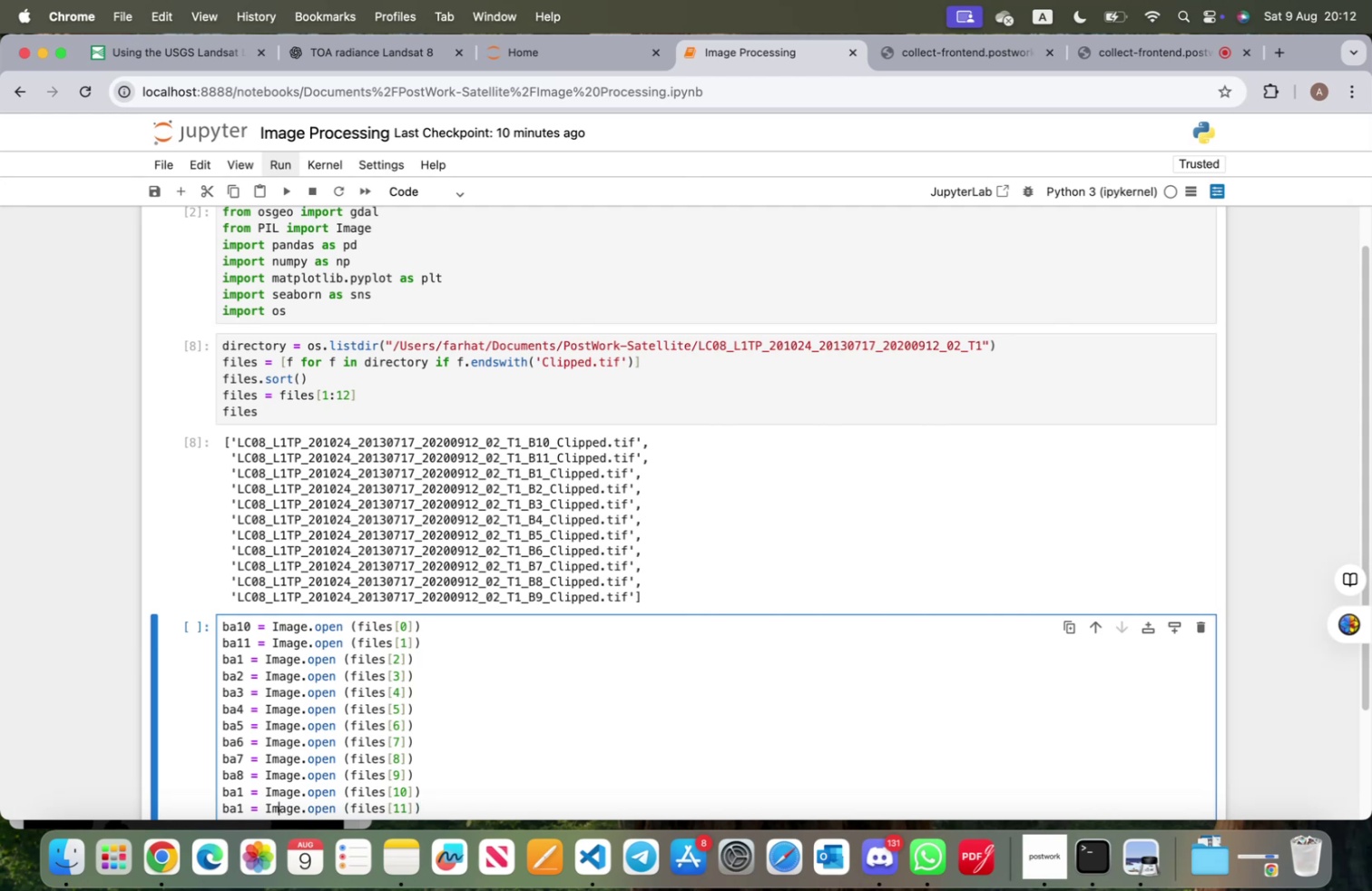 
key(ArrowLeft)
 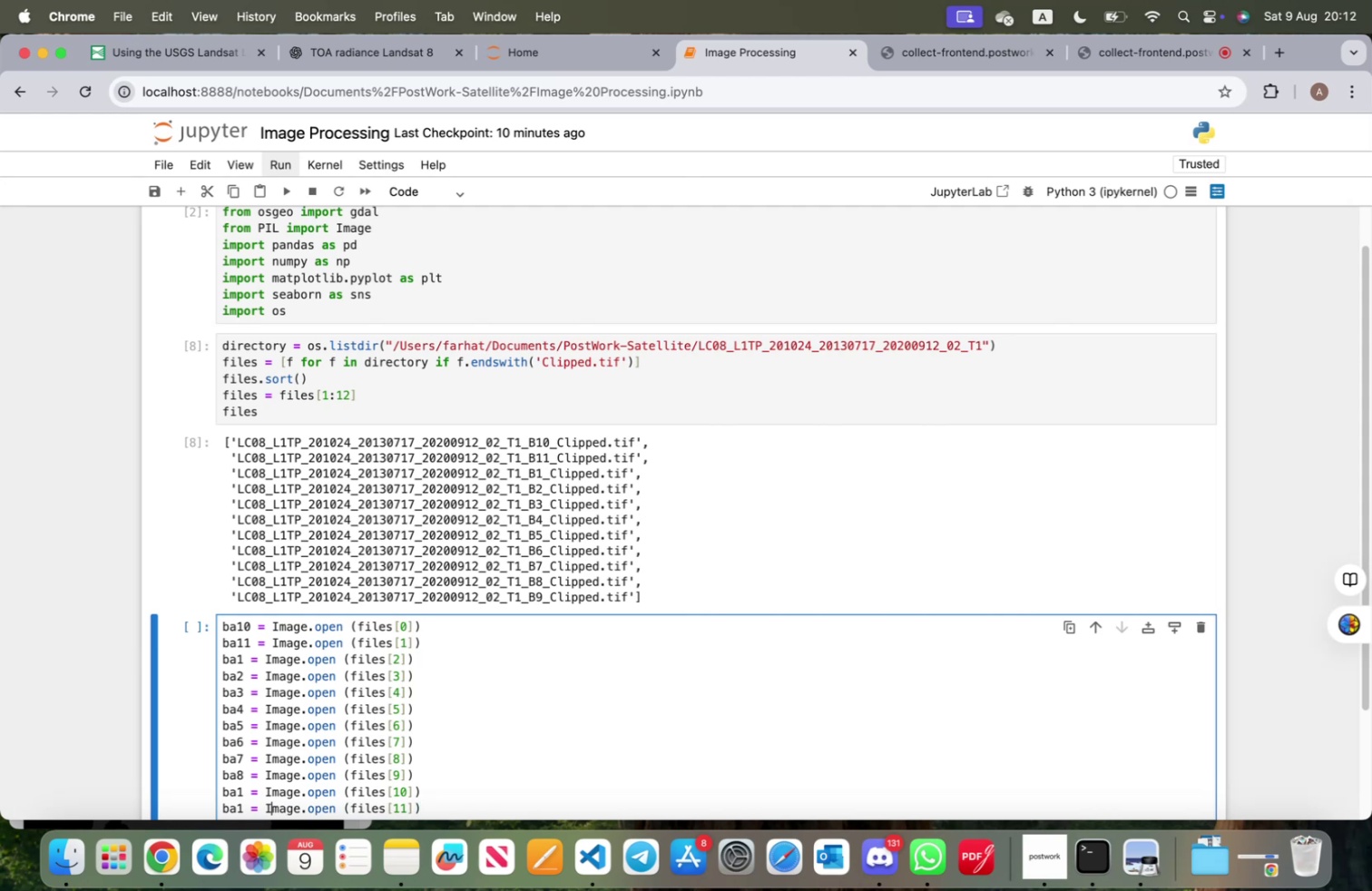 
key(ArrowLeft)
 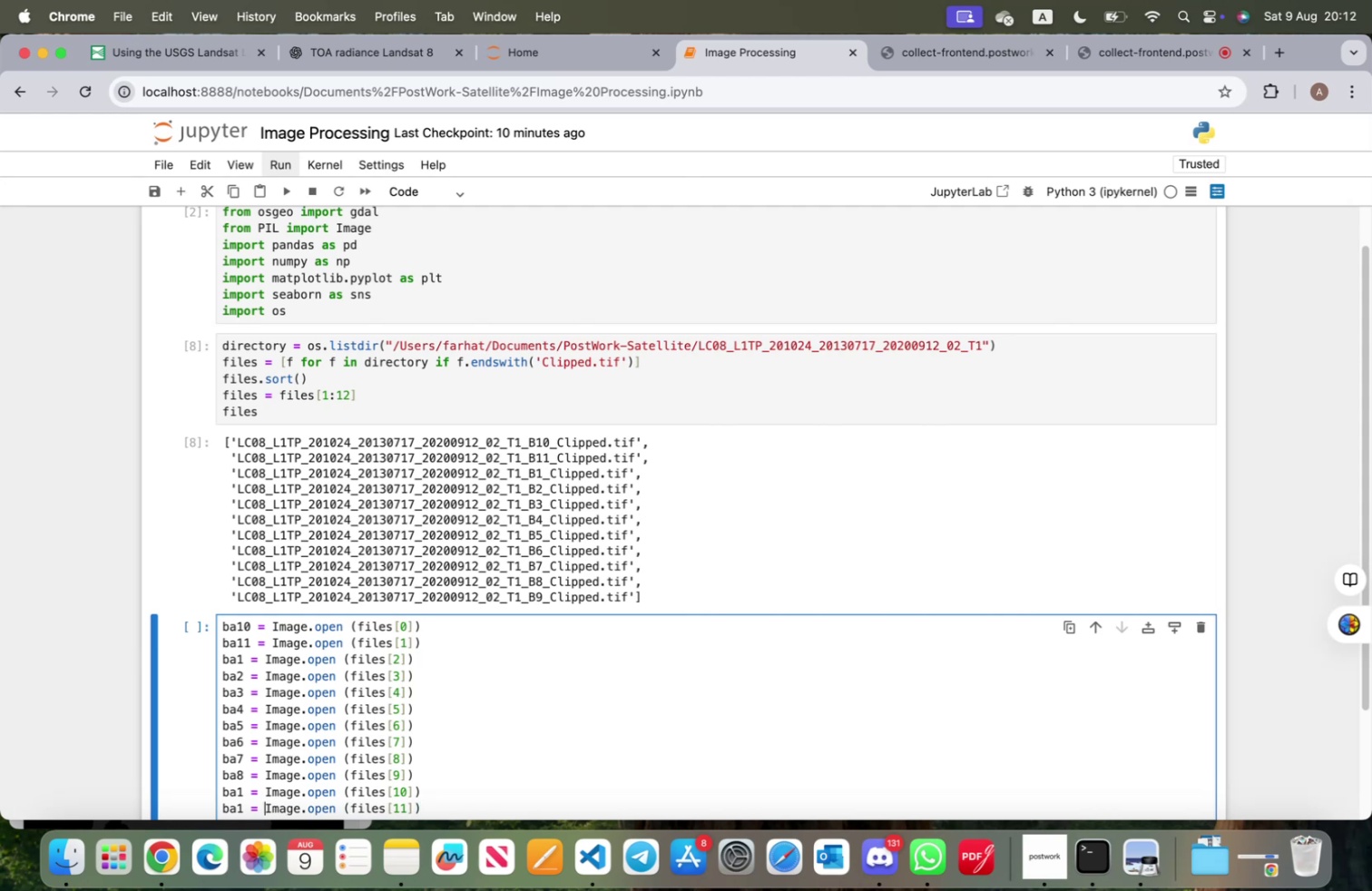 
key(ArrowLeft)
 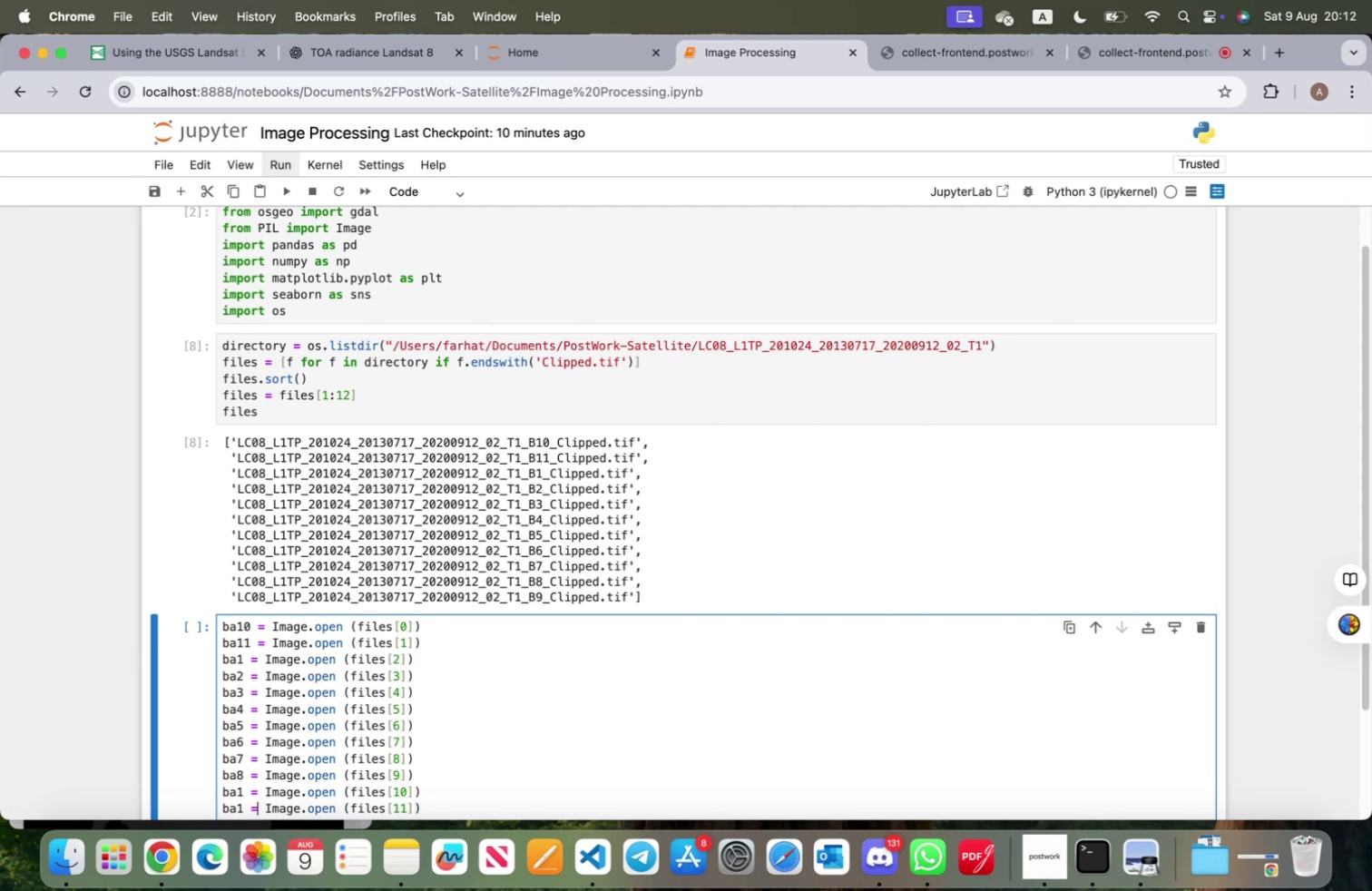 
key(ArrowUp)
 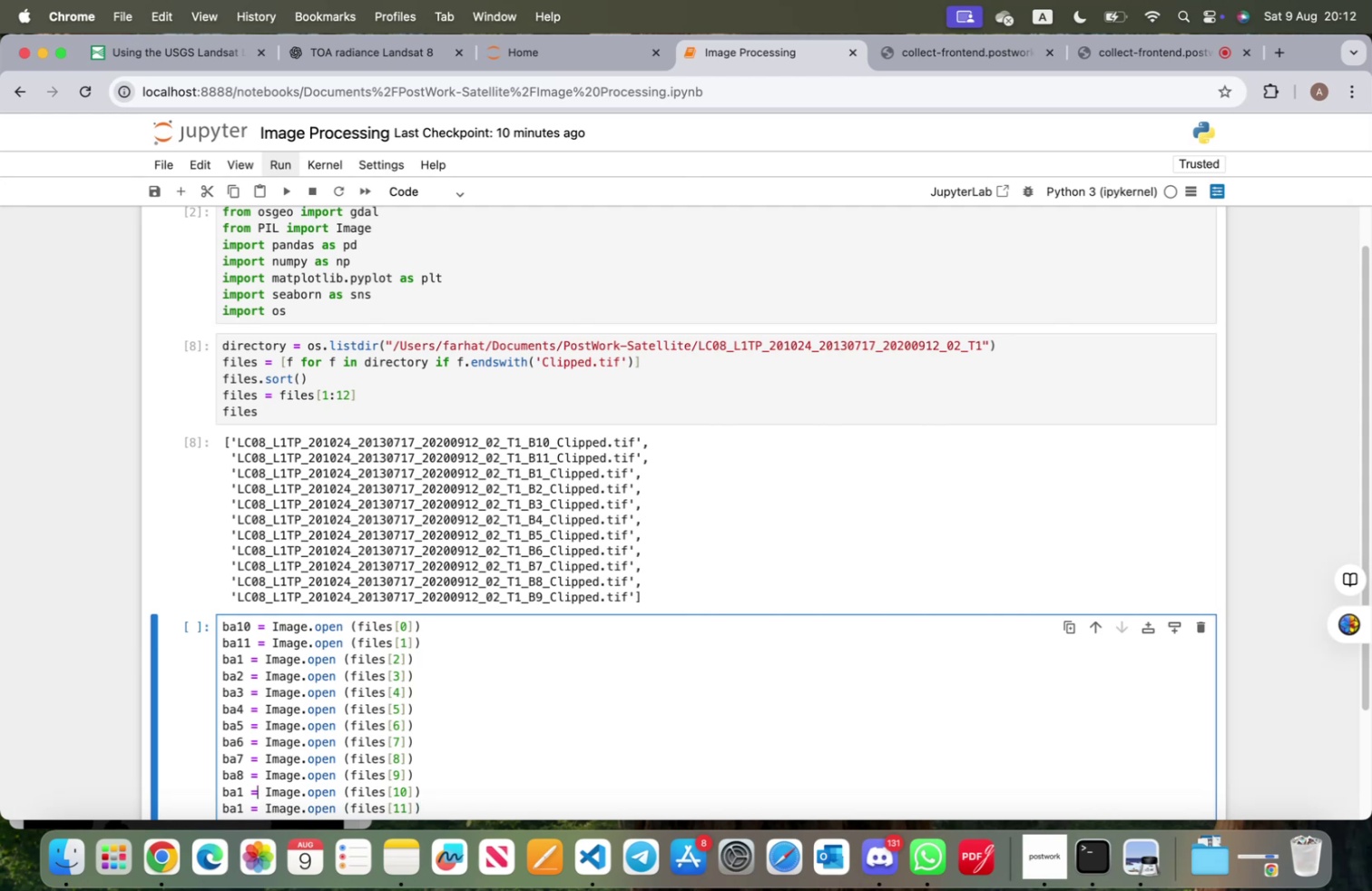 
key(ArrowLeft)
 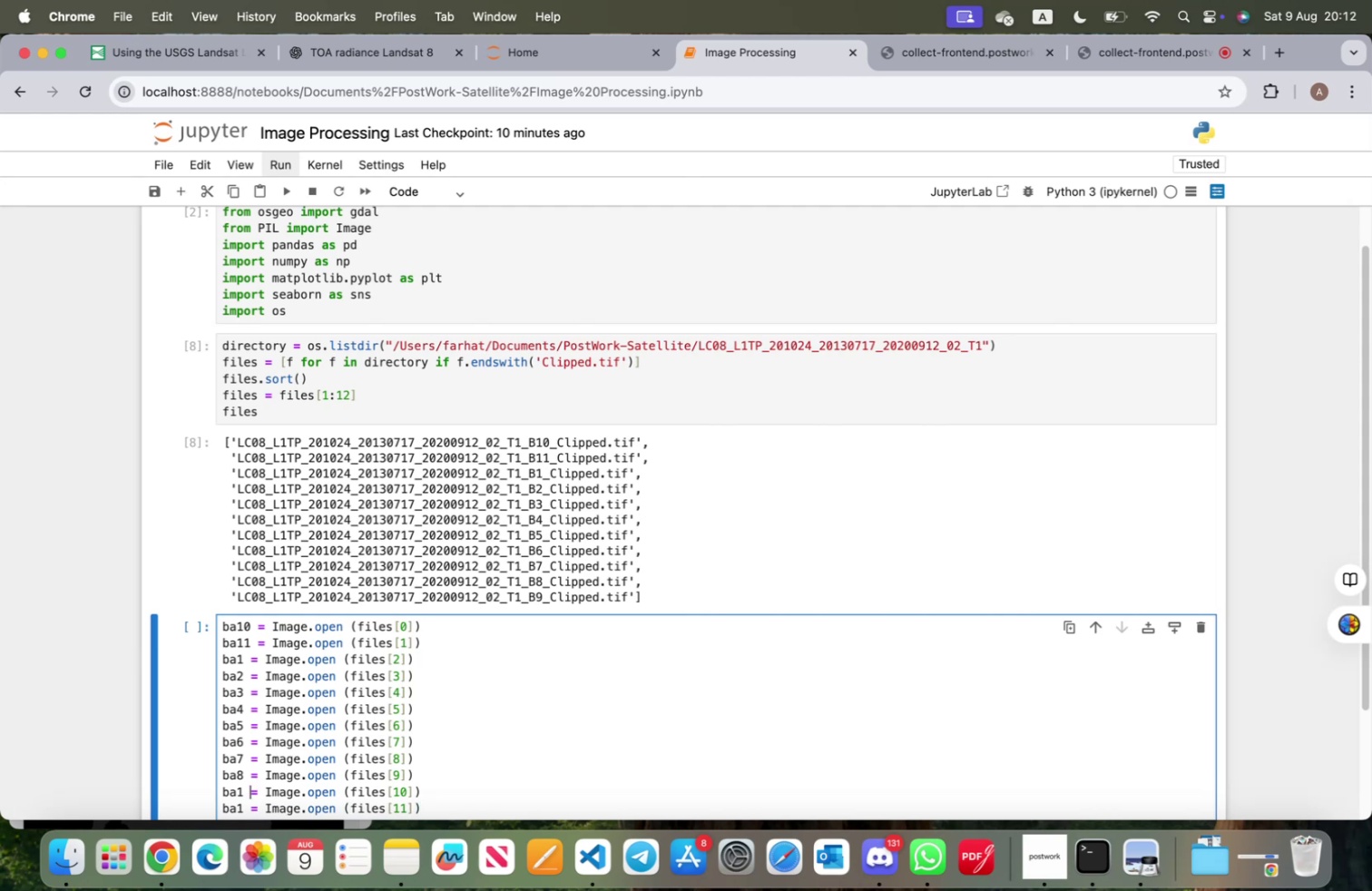 
key(ArrowLeft)
 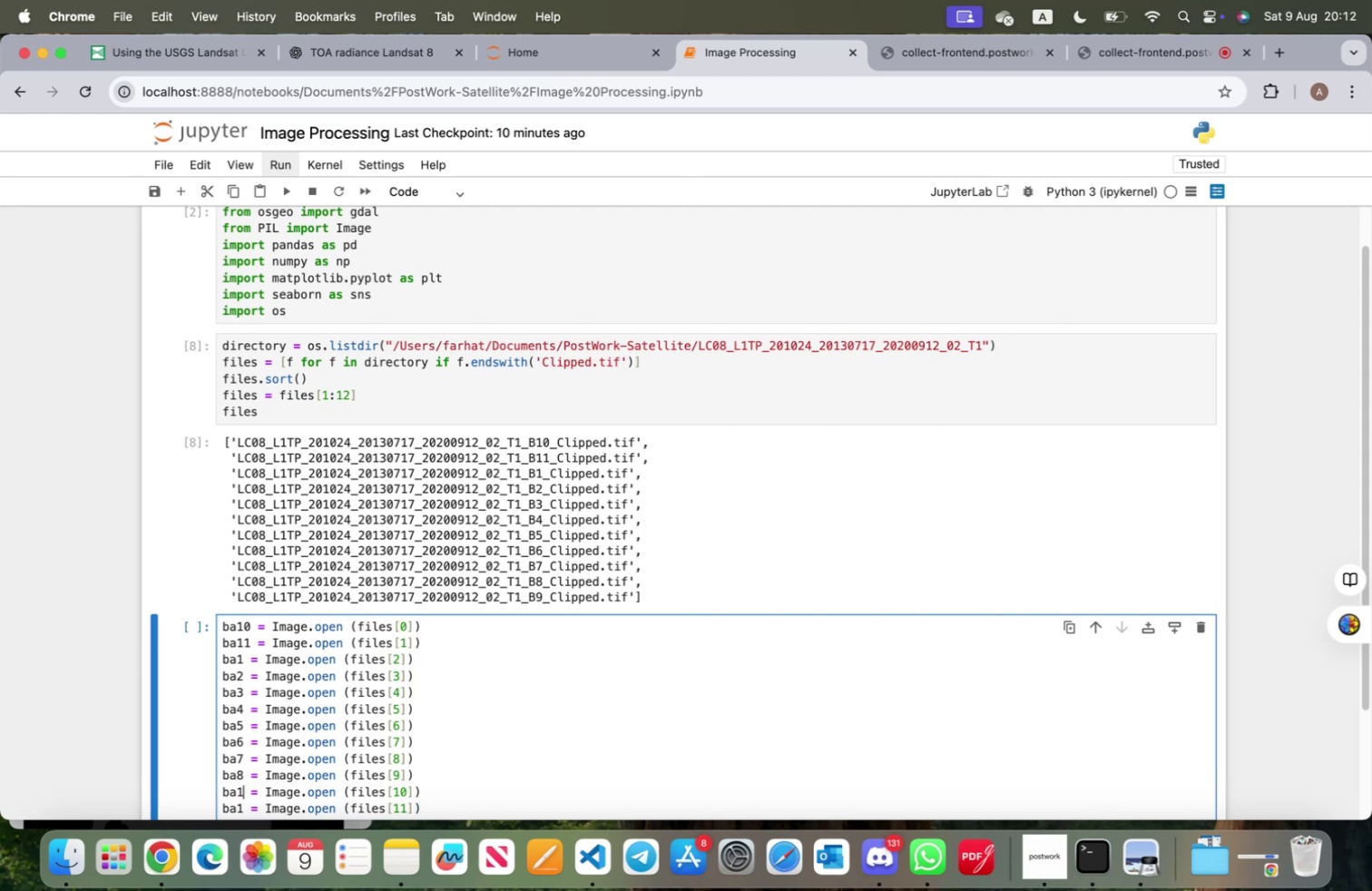 
wait(5.23)
 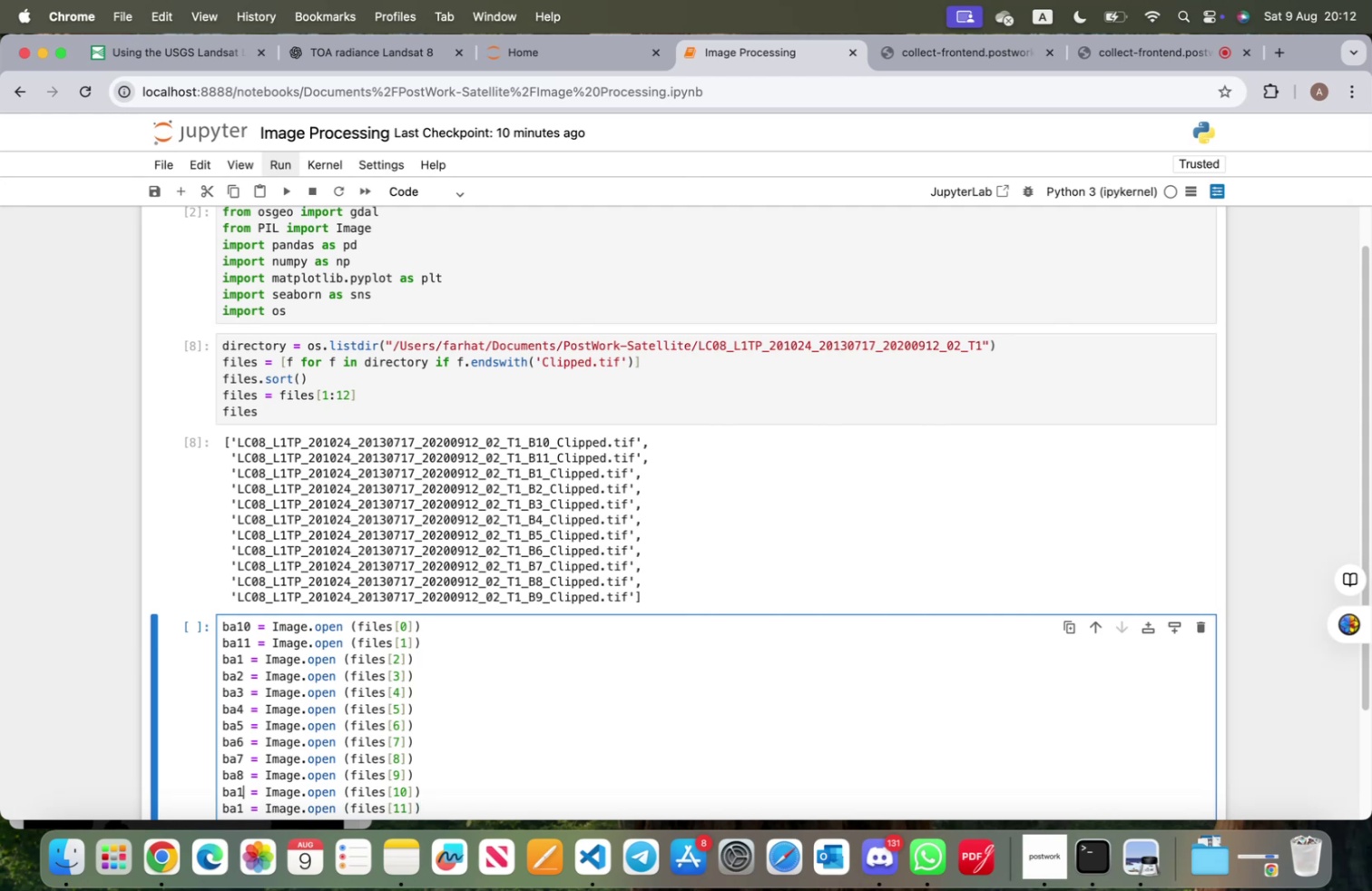 
key(Backspace)
 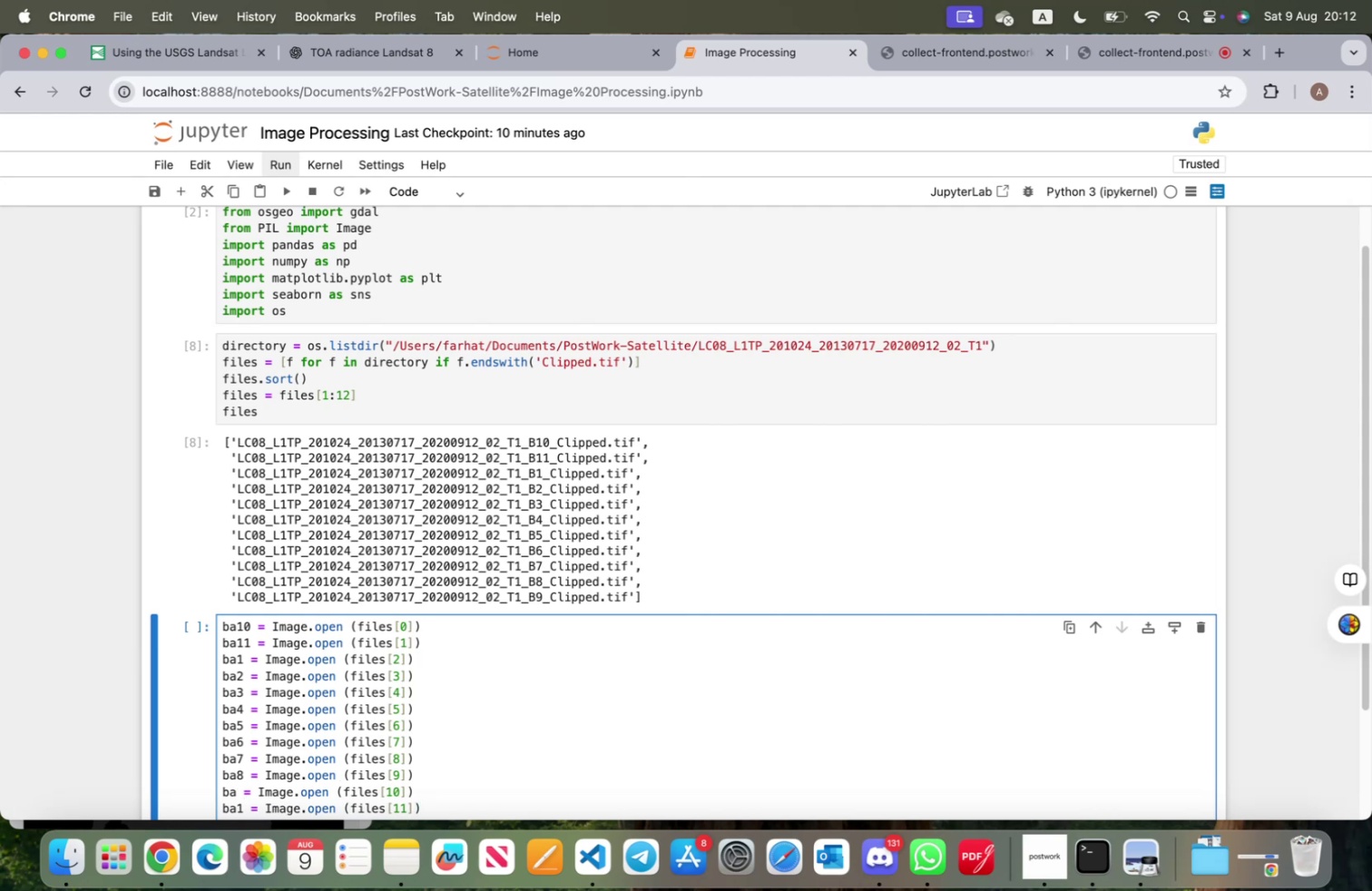 
key(9)
 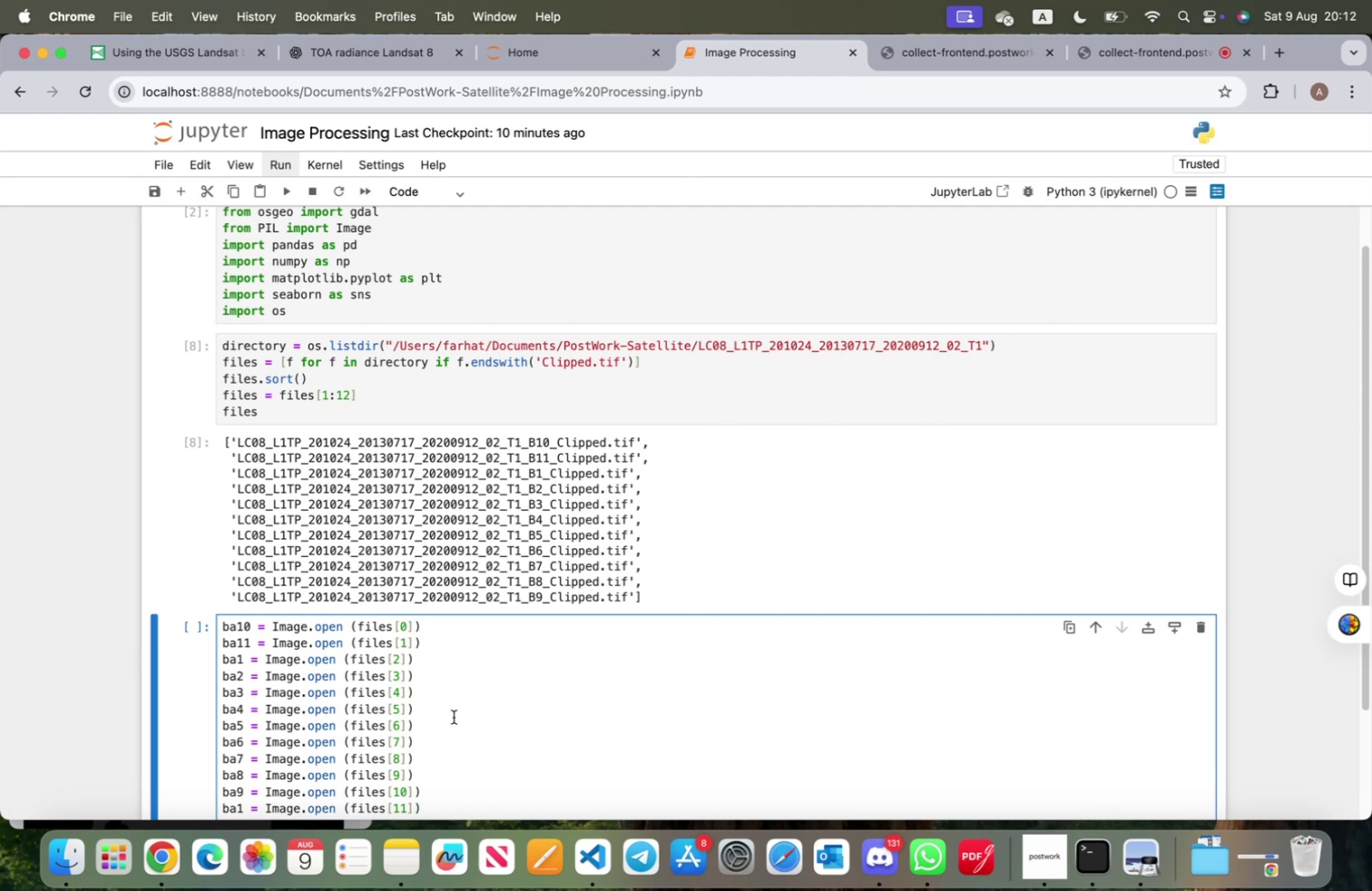 
scroll: coordinate [366, 719], scroll_direction: down, amount: 3.0
 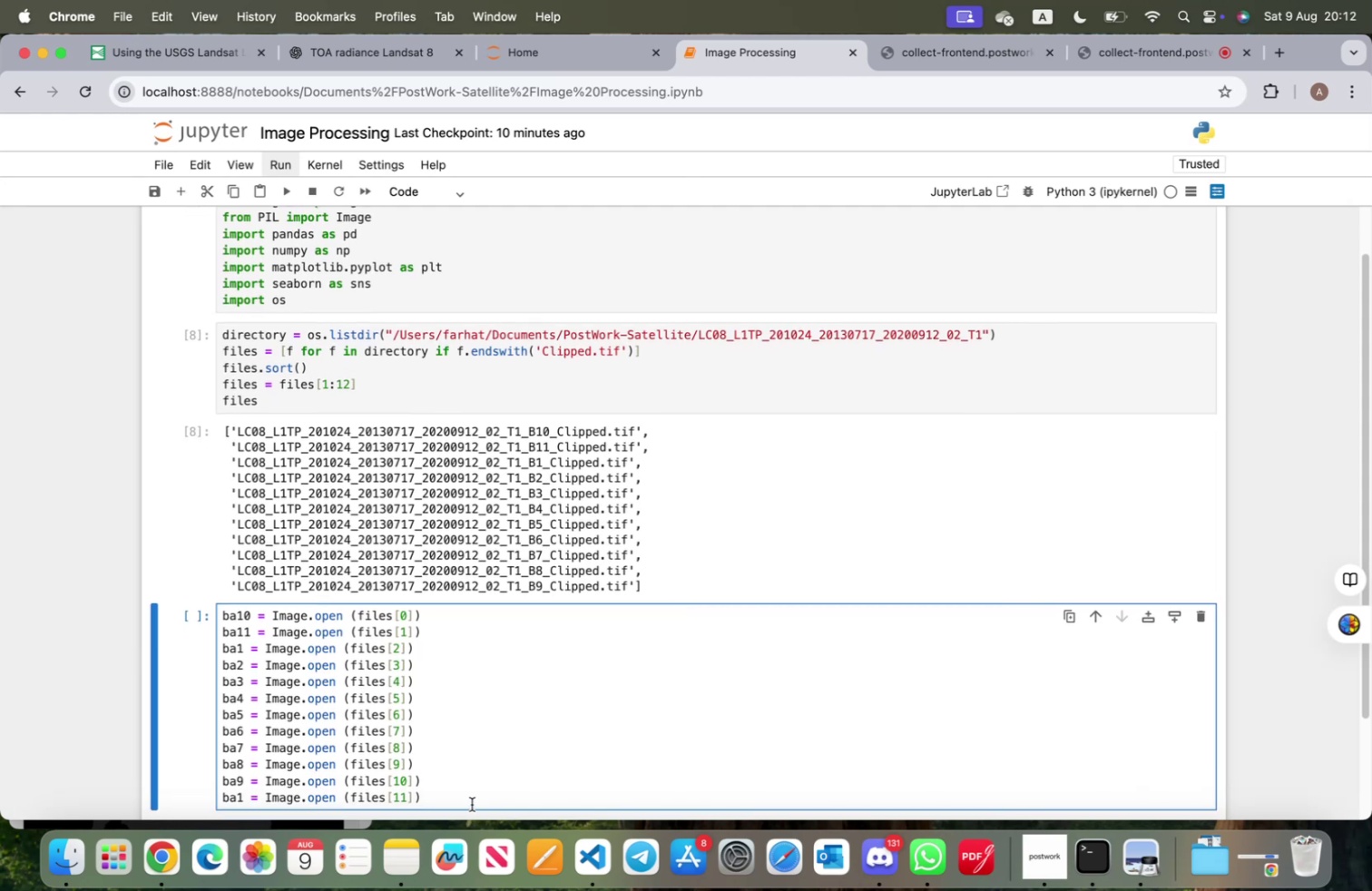 
left_click([472, 803])
 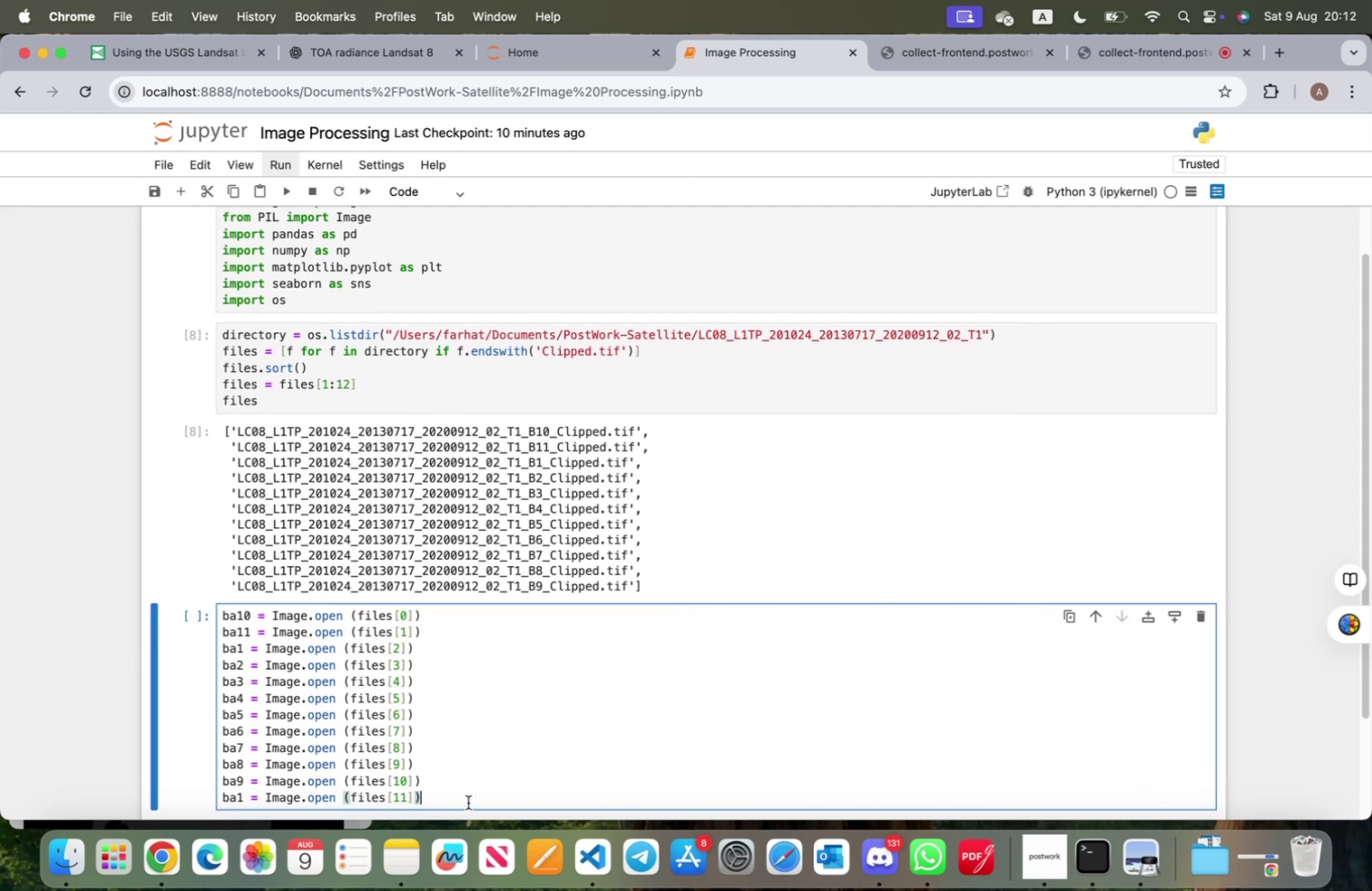 
hold_key(key=Backspace, duration=1.33)
 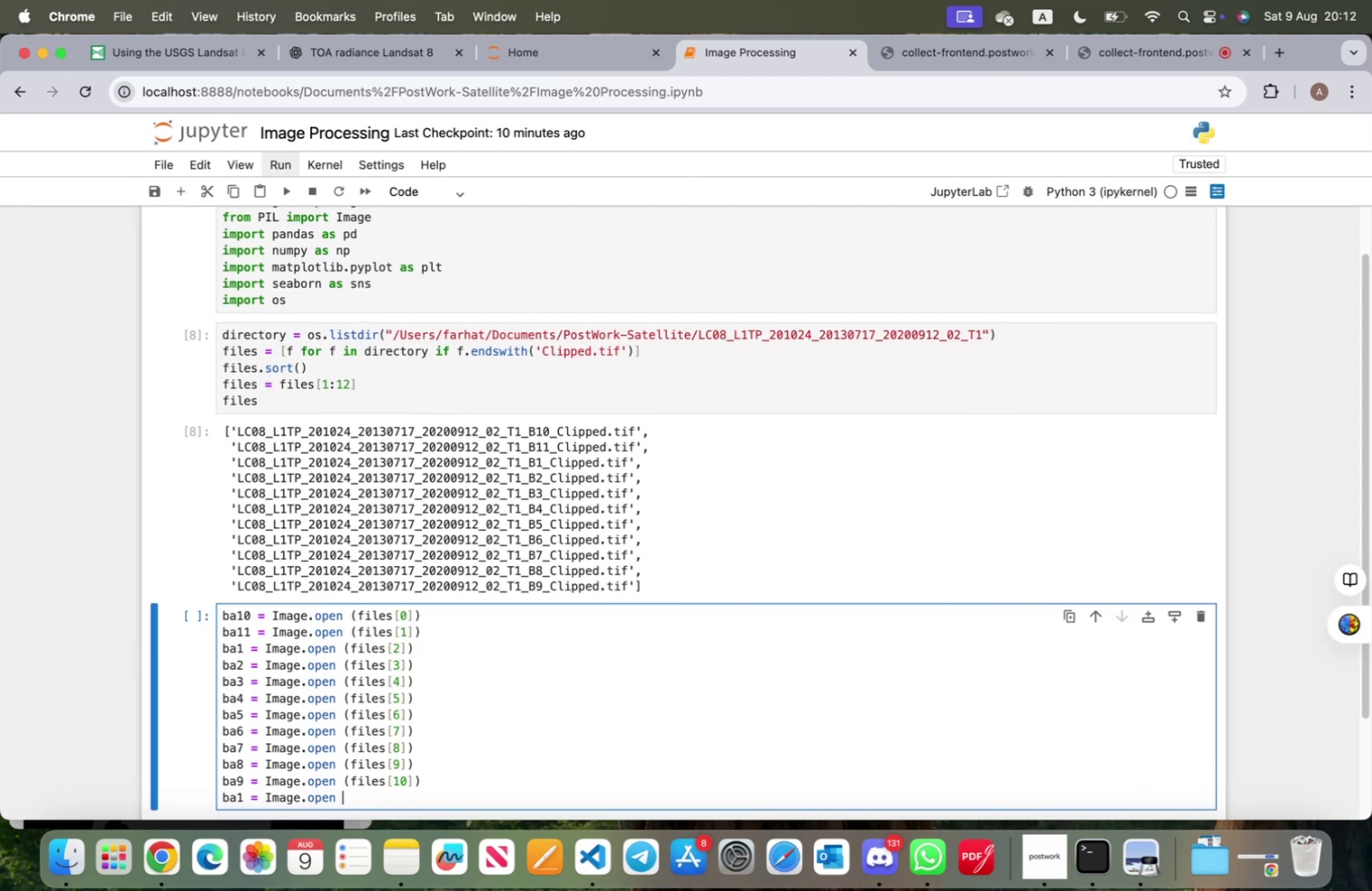 
key(Backspace)
 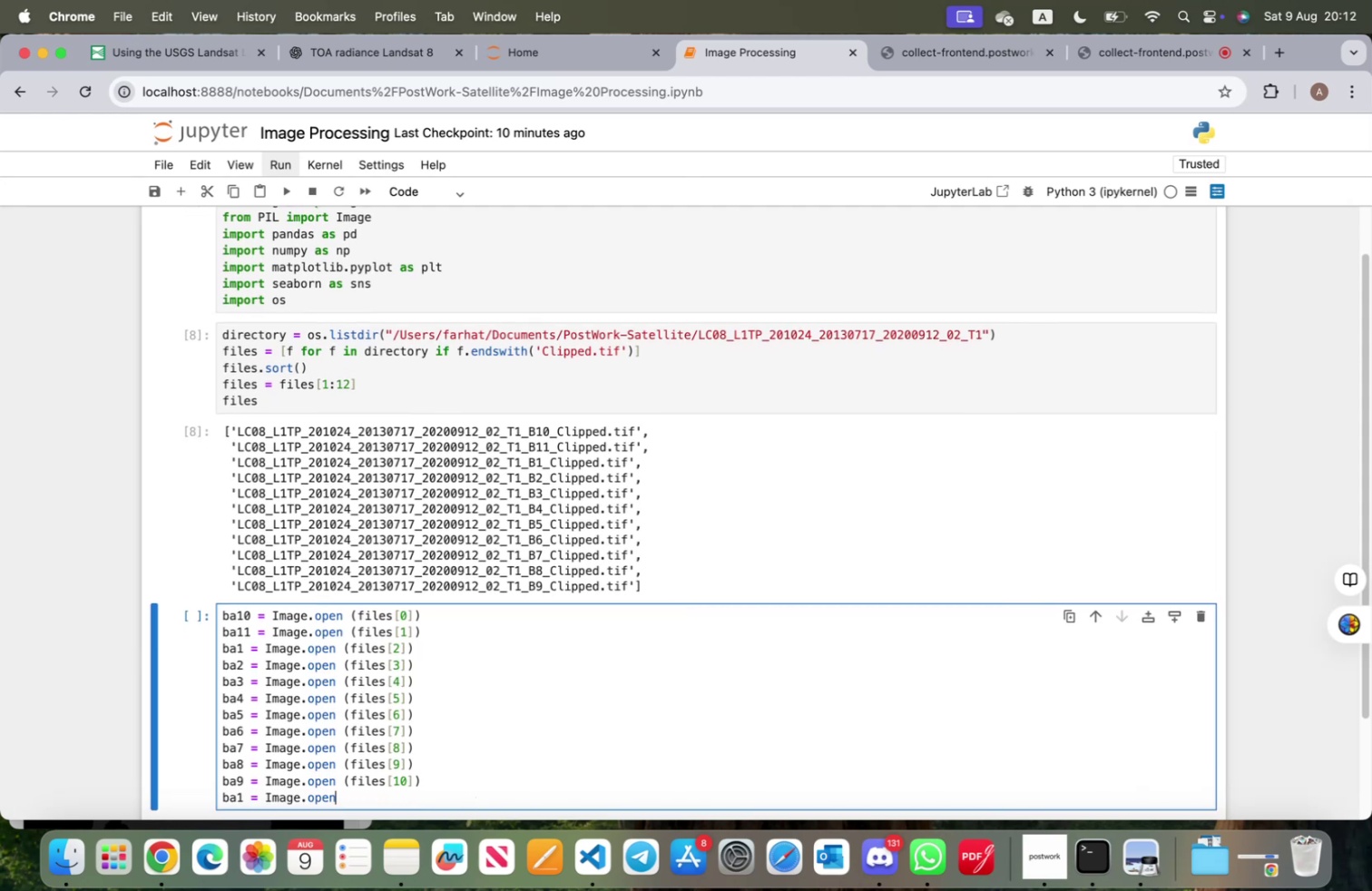 
key(Backspace)
 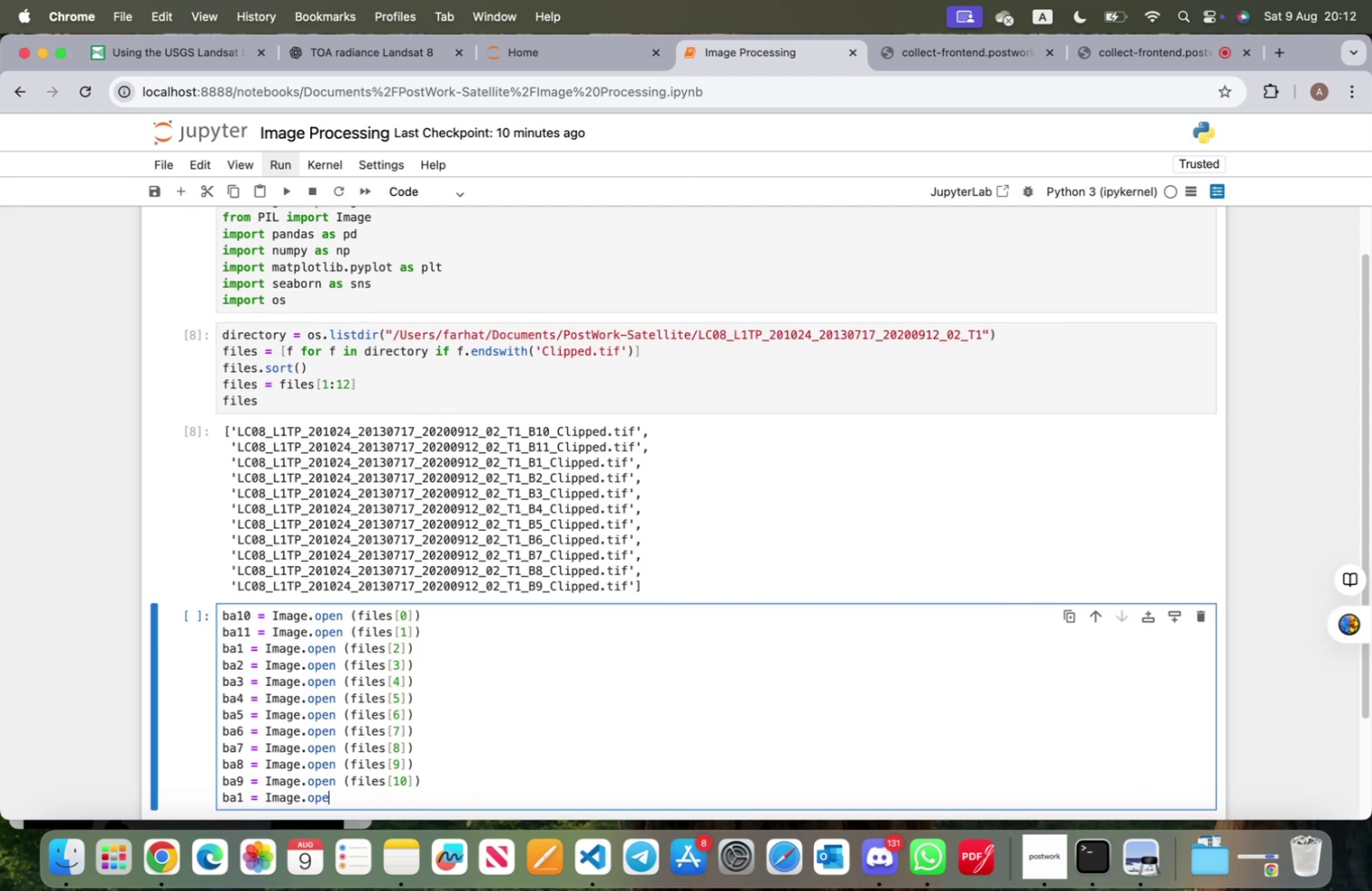 
hold_key(key=Backspace, duration=1.19)
 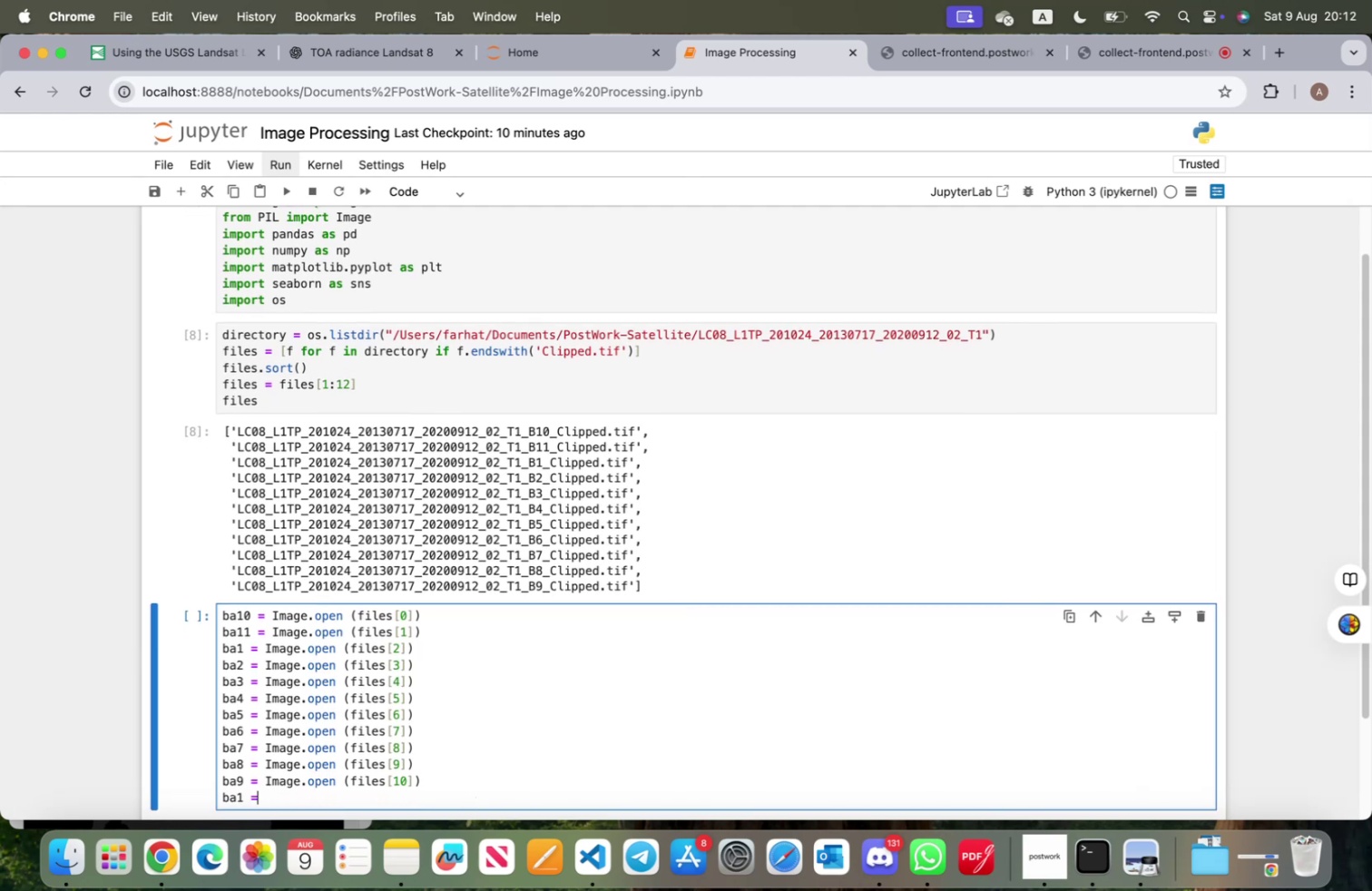 
key(Backspace)
 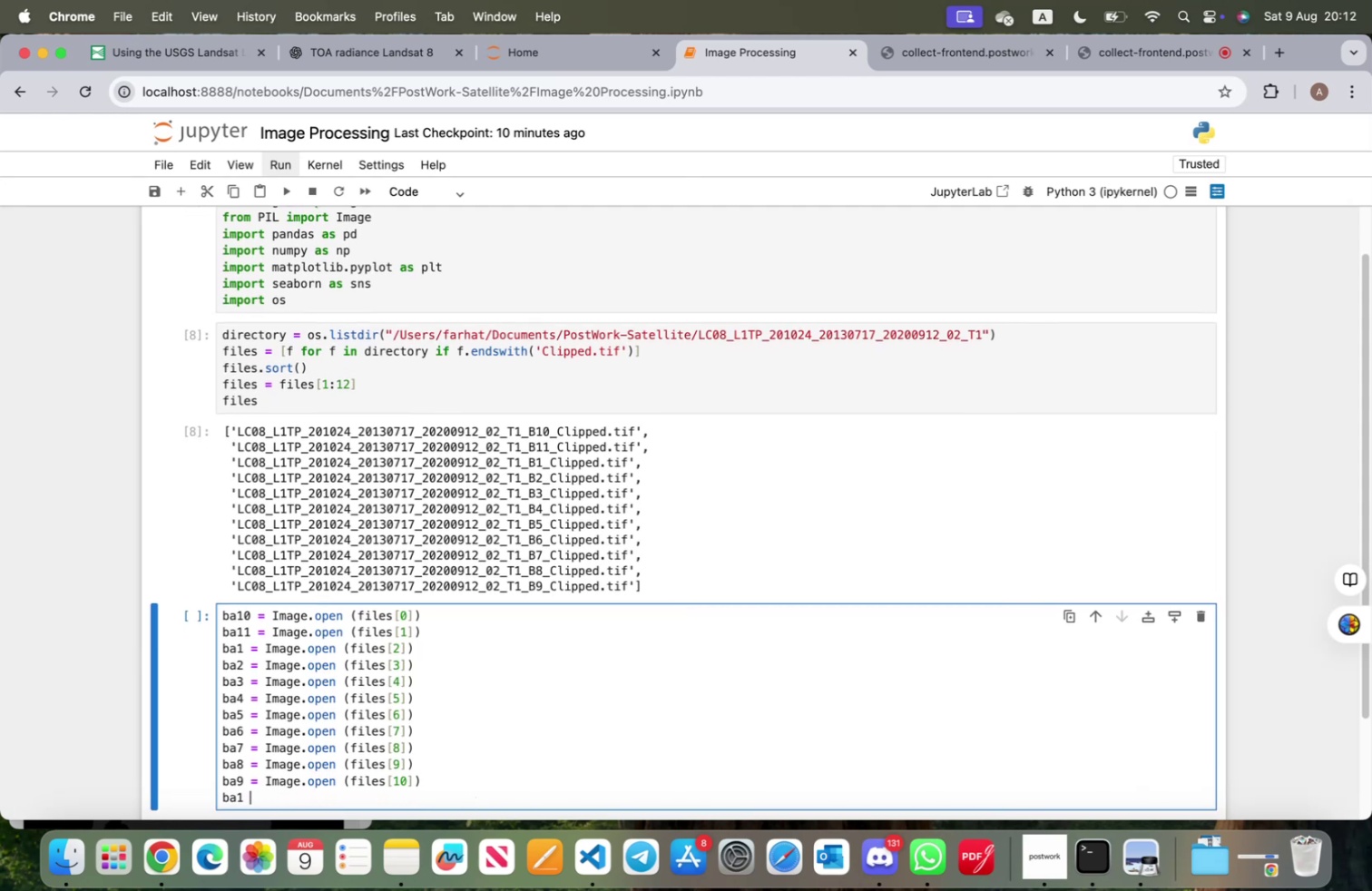 
key(Backspace)
 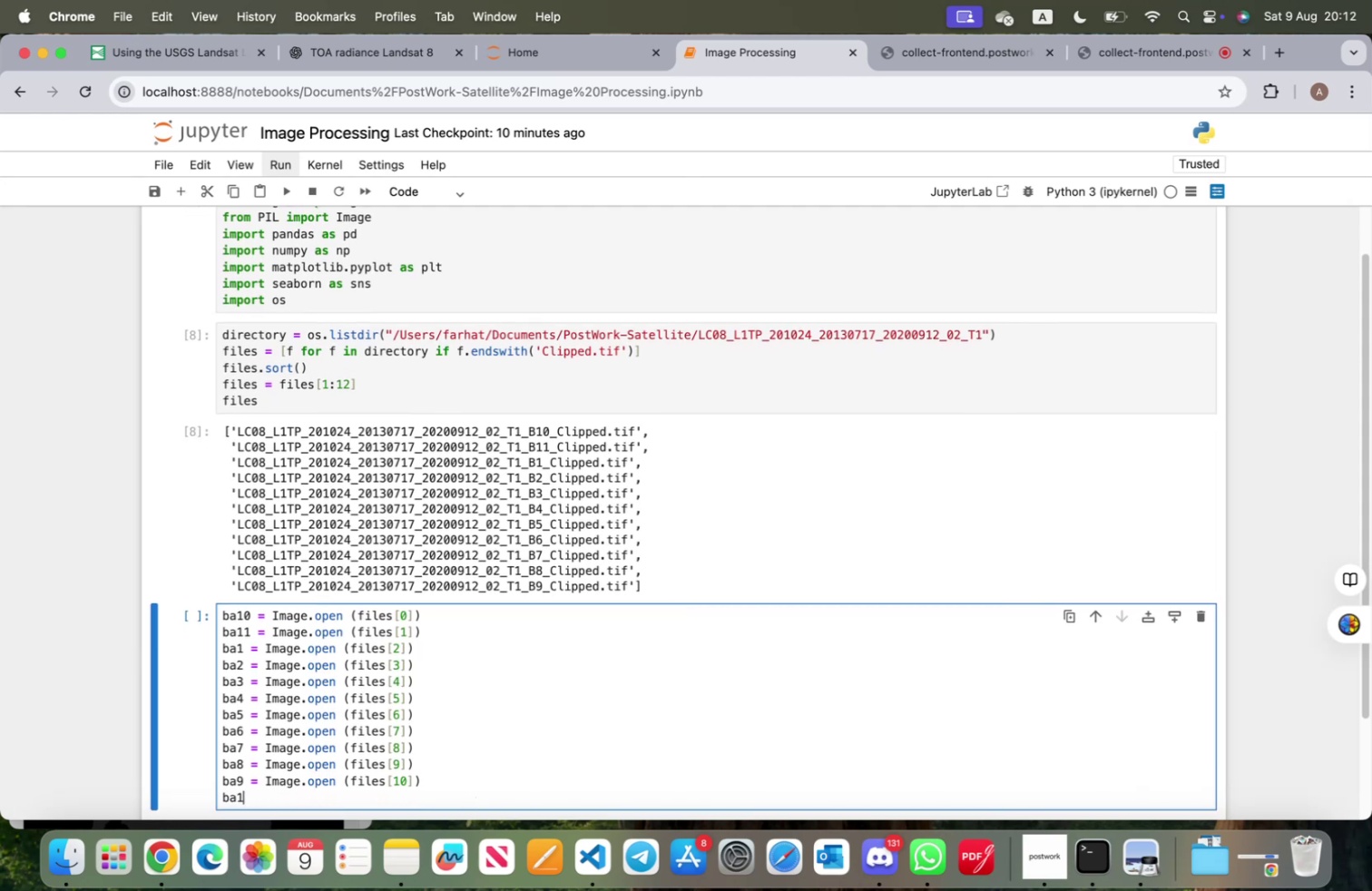 
key(Backspace)
 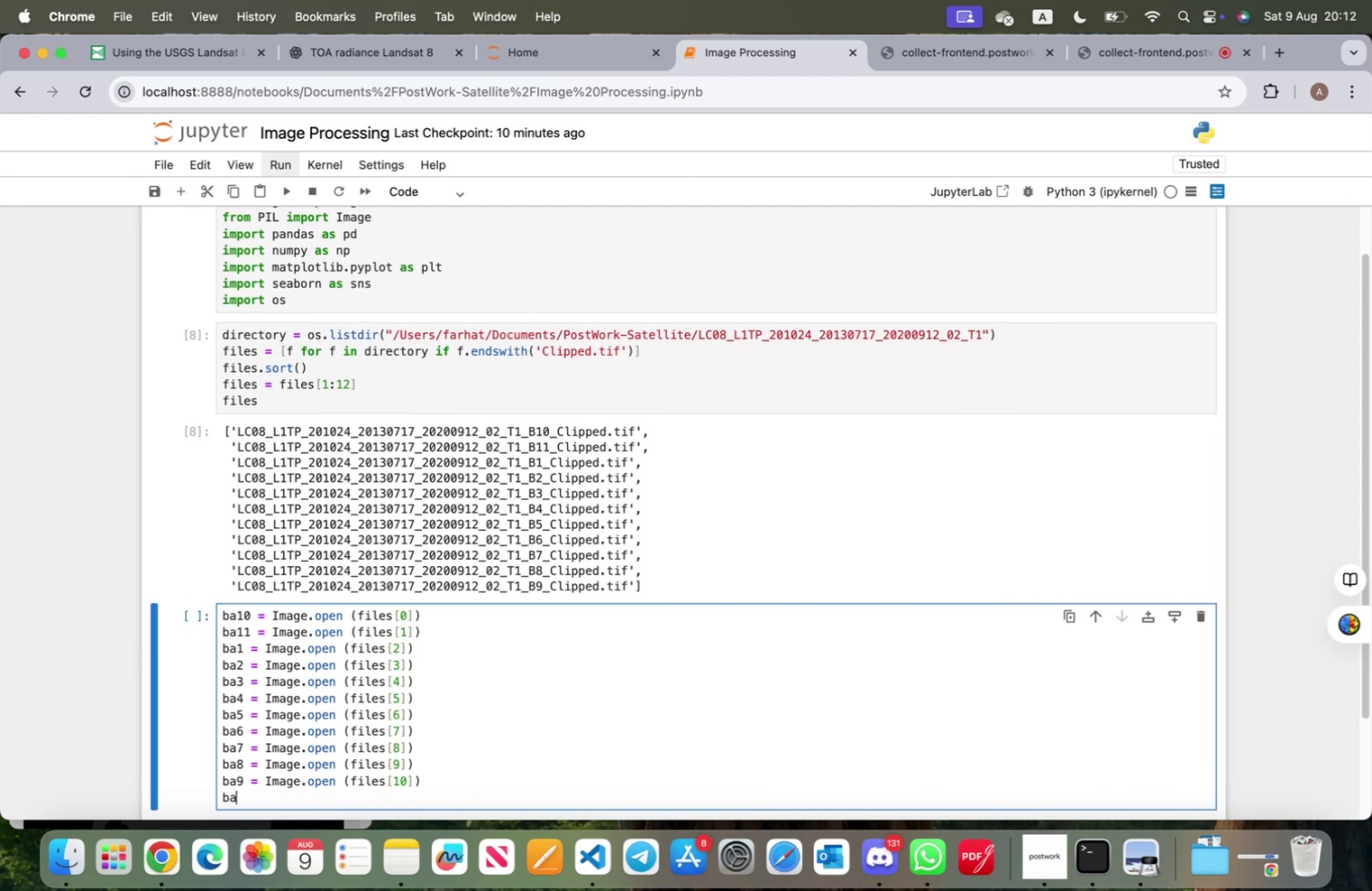 
key(Backspace)
 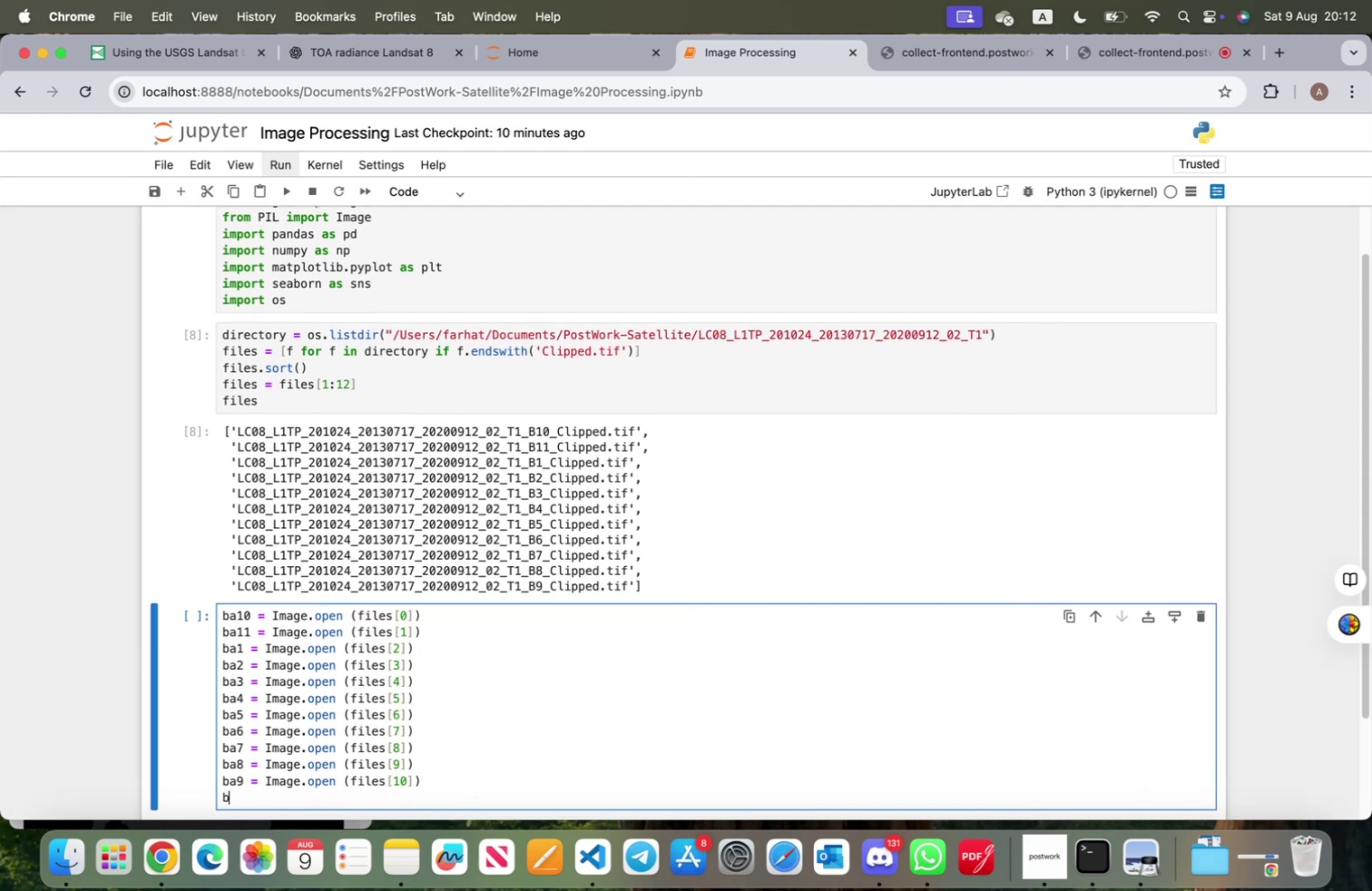 
key(Backspace)
 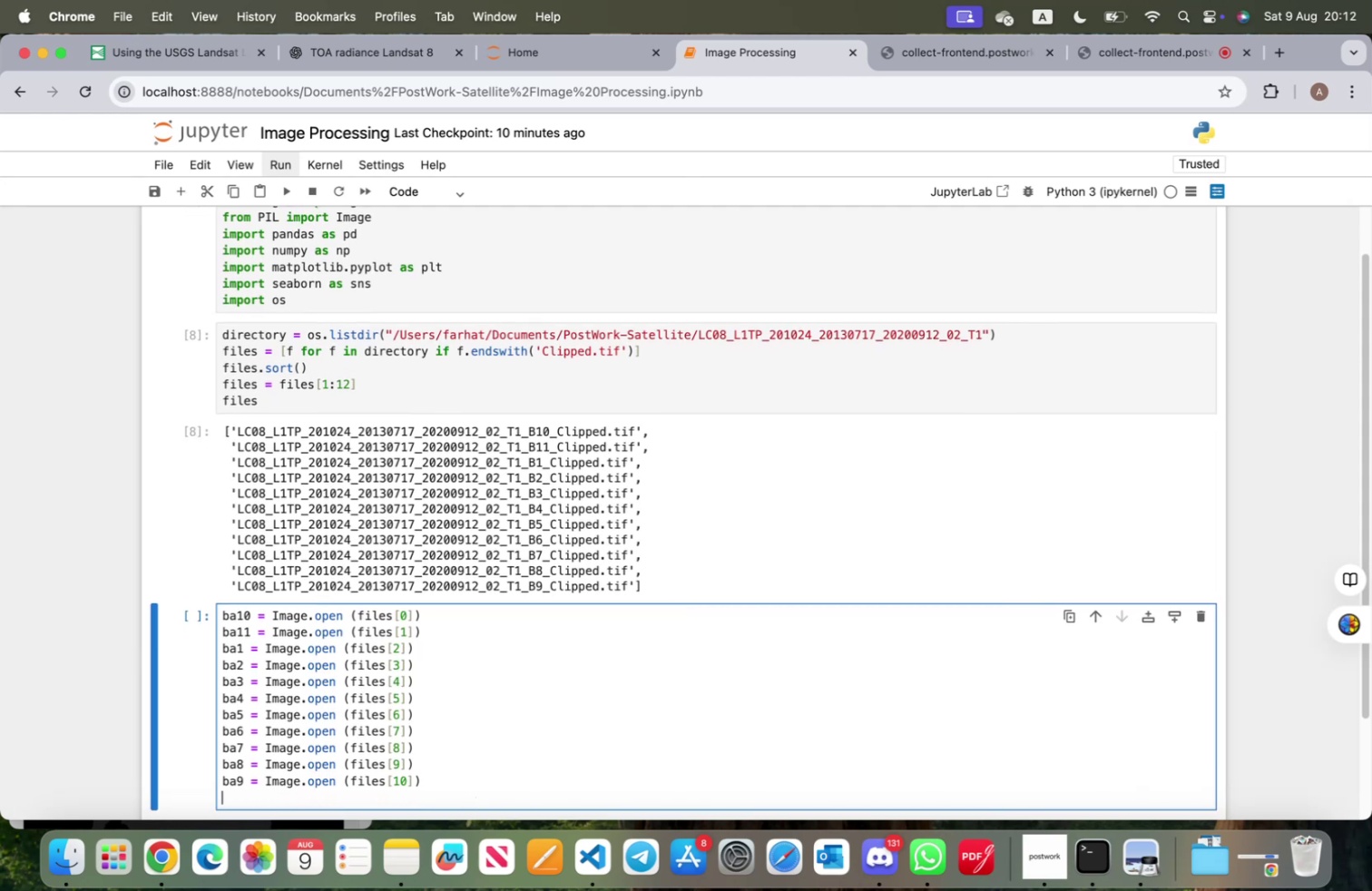 
key(Backspace)
 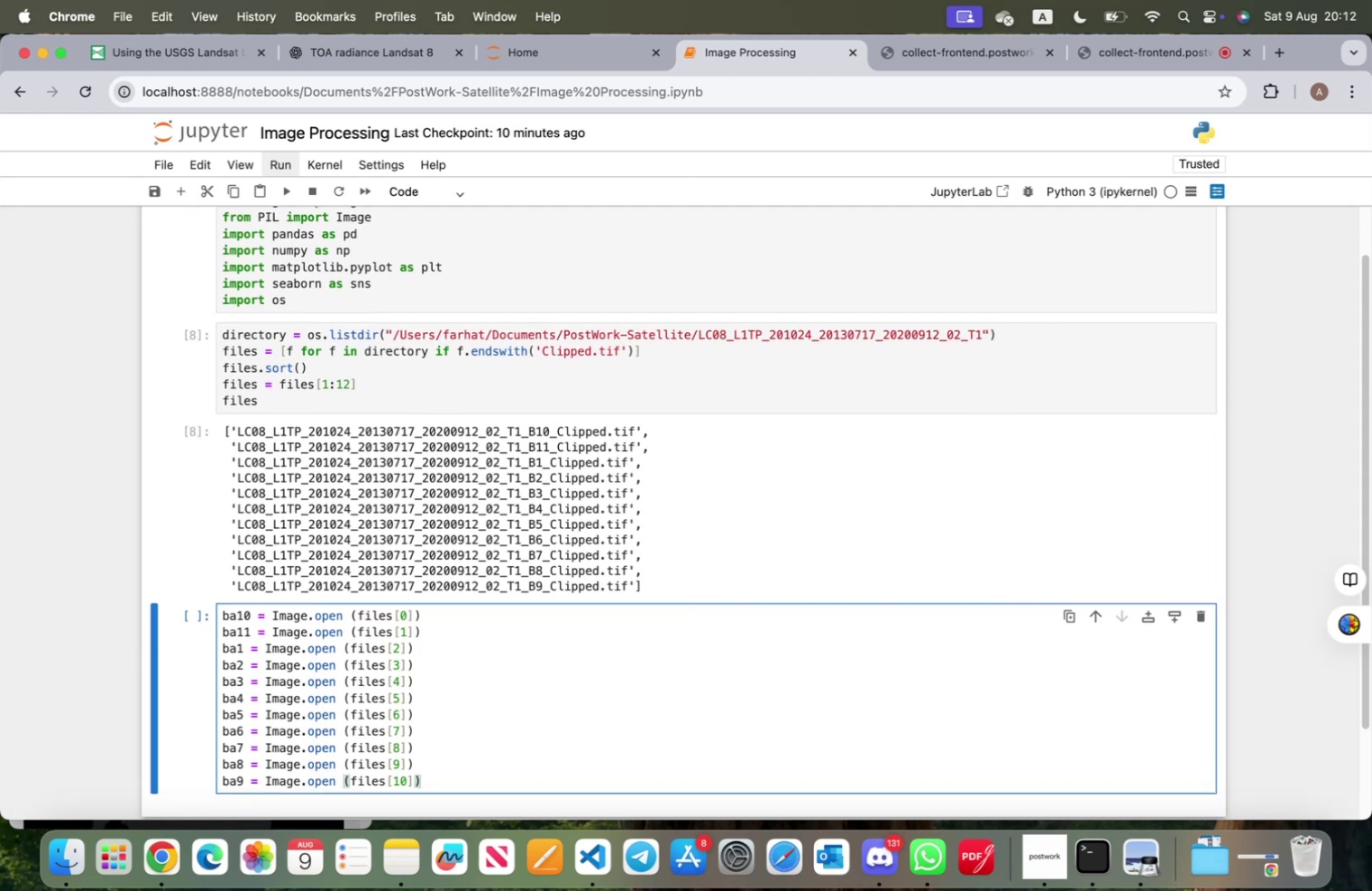 
key(Shift+ShiftRight)
 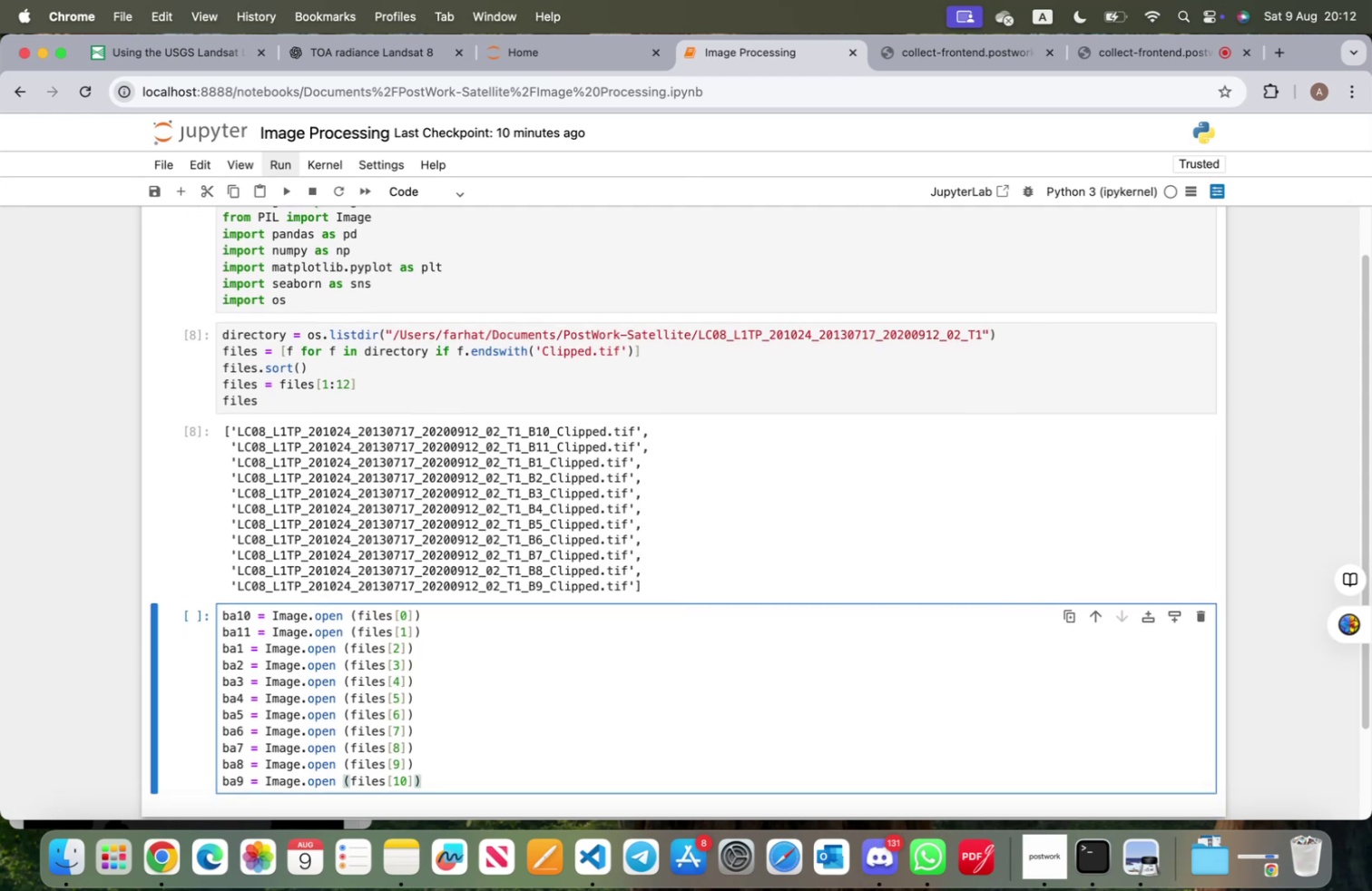 
key(Shift+Enter)
 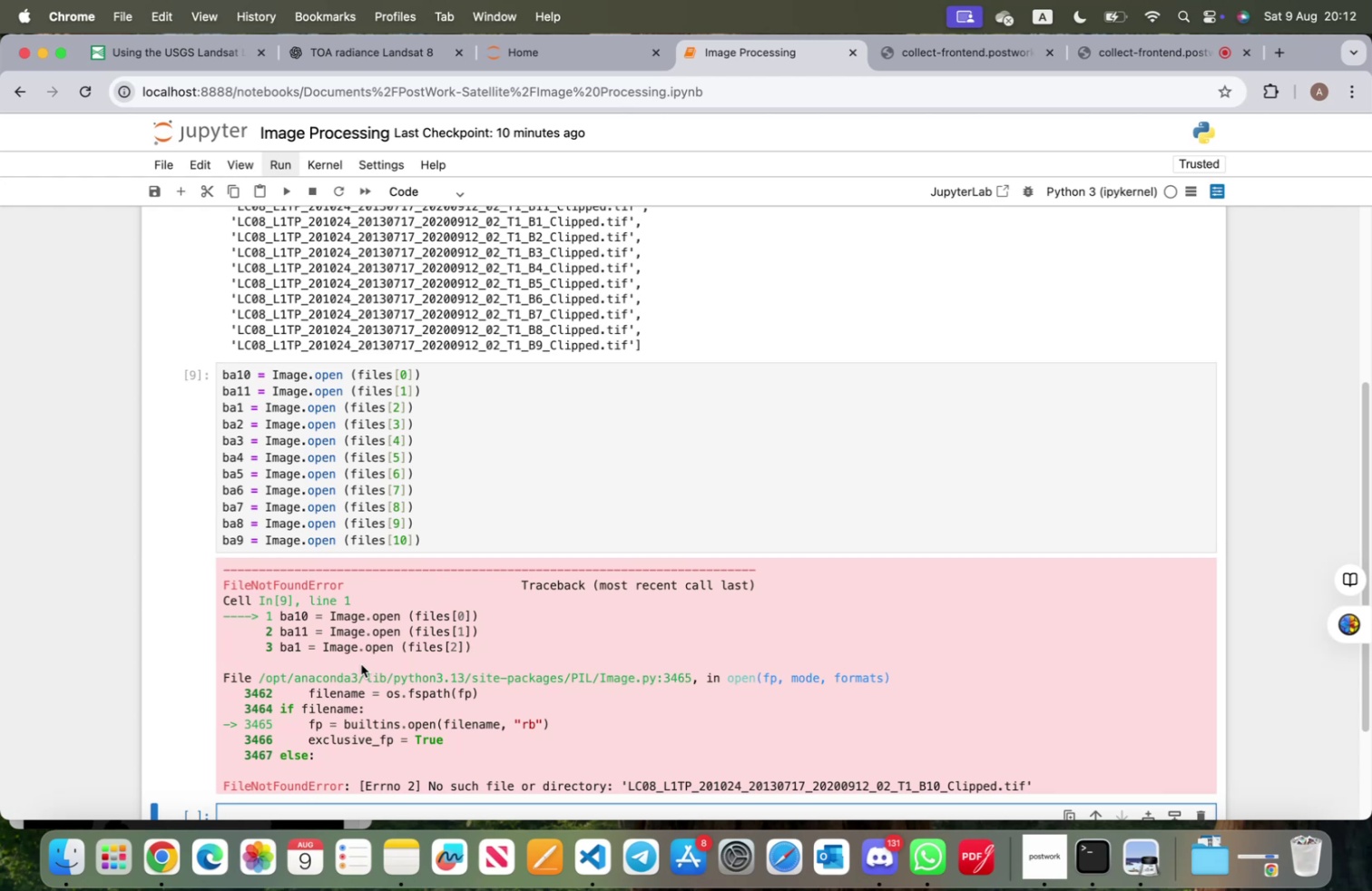 
wait(10.7)
 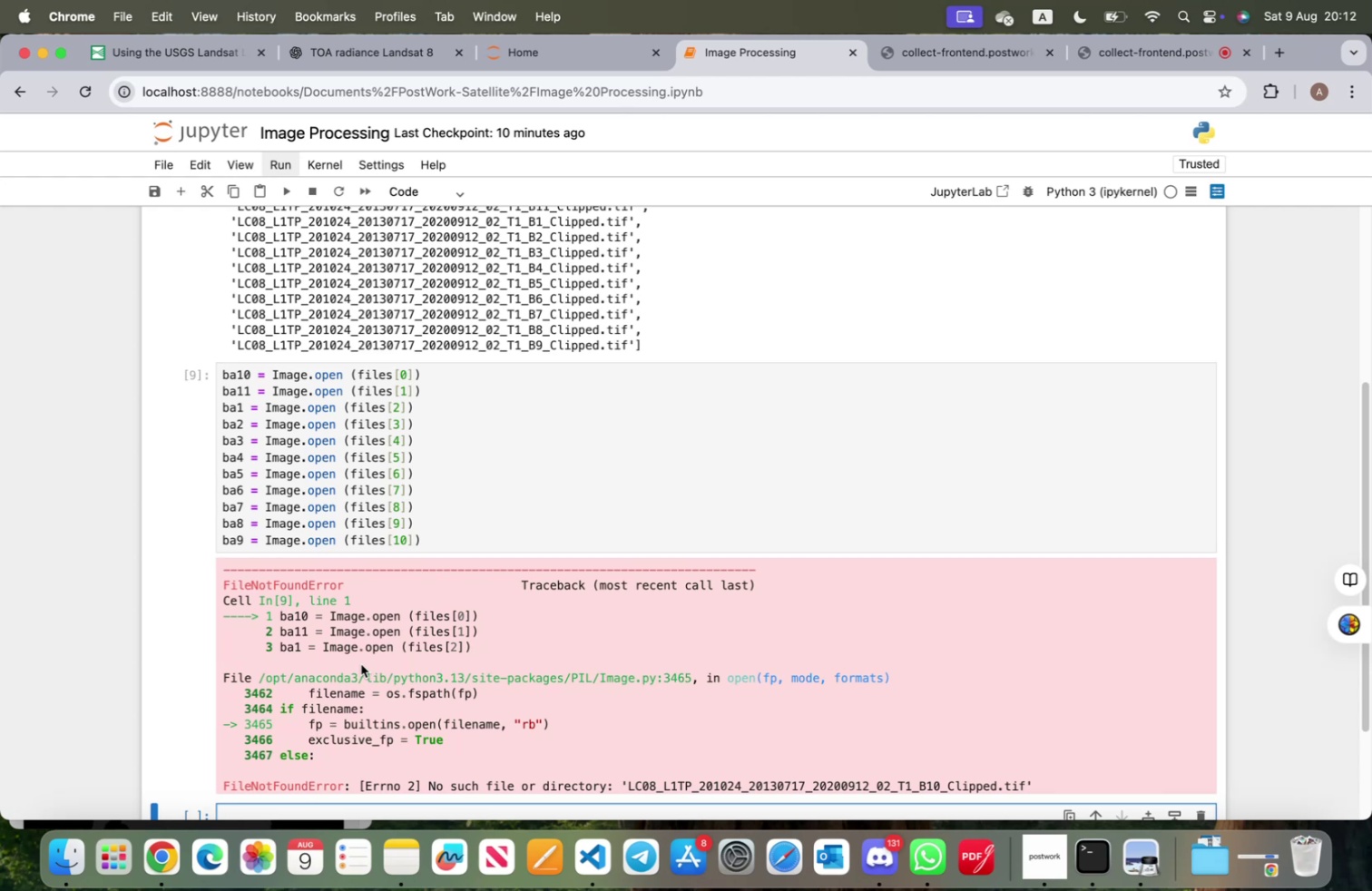 
scroll: coordinate [361, 663], scroll_direction: up, amount: 4.0
 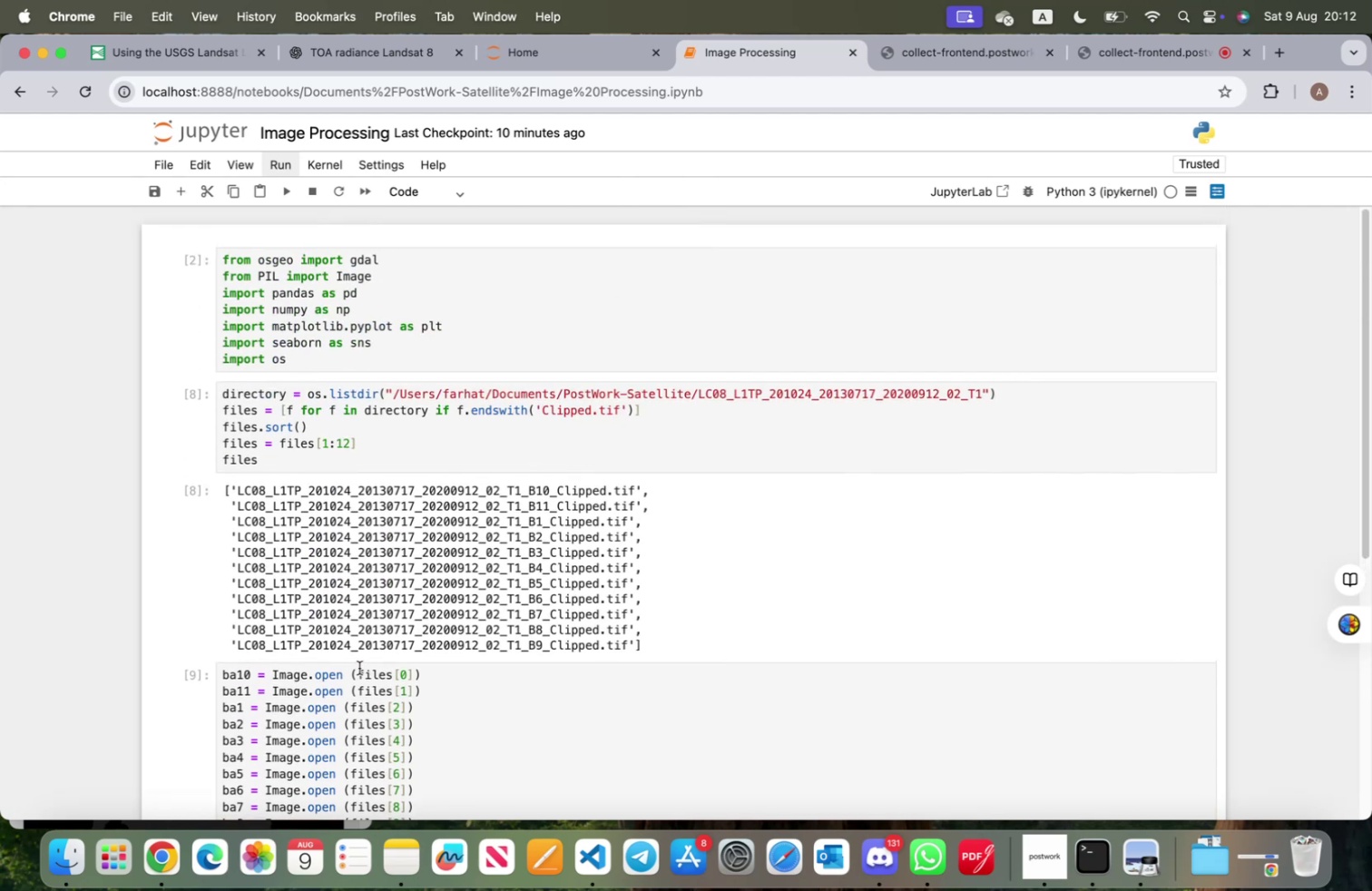 
left_click([359, 667])
 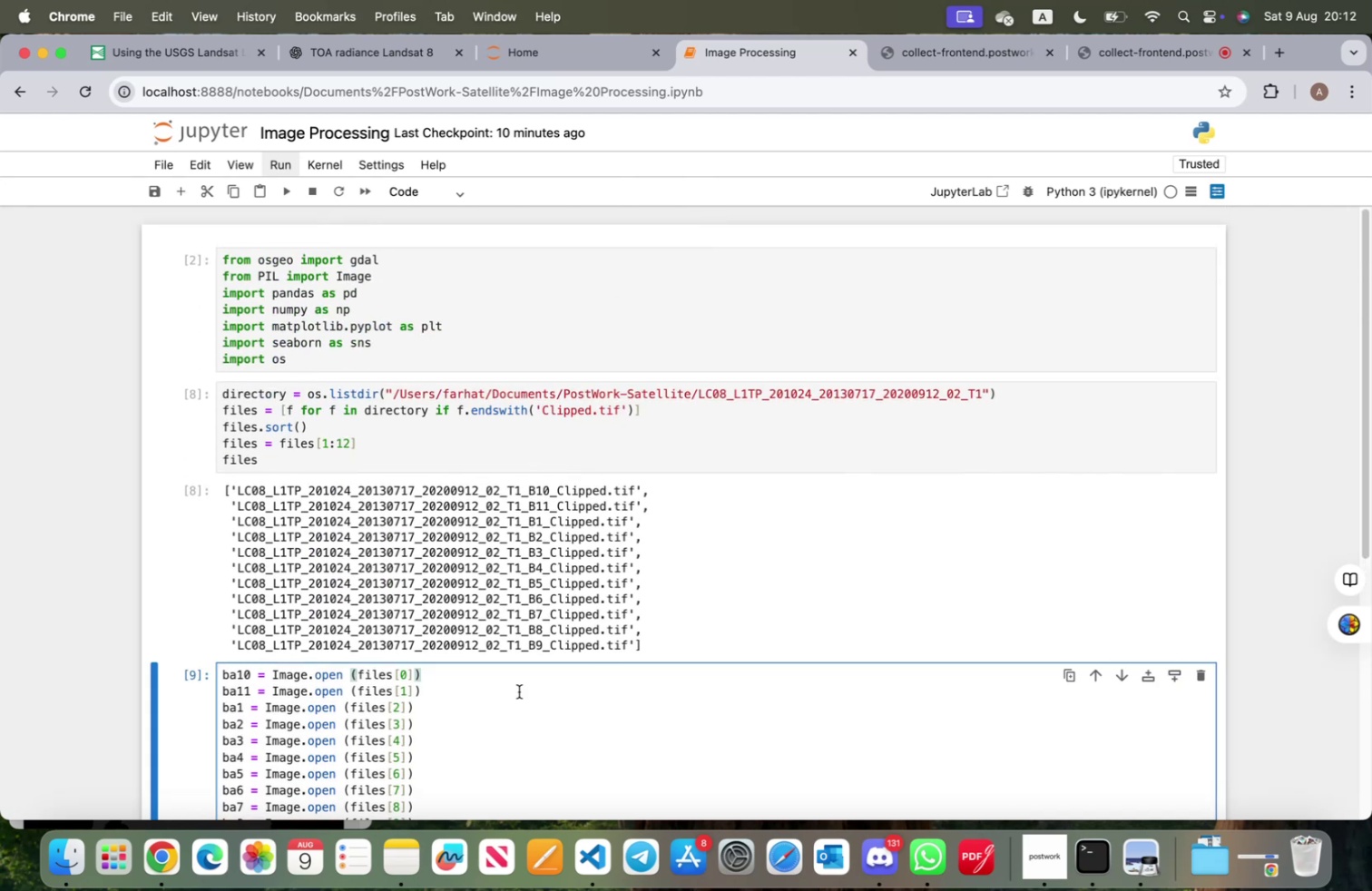 
type(os.pat)
key(Tab)
 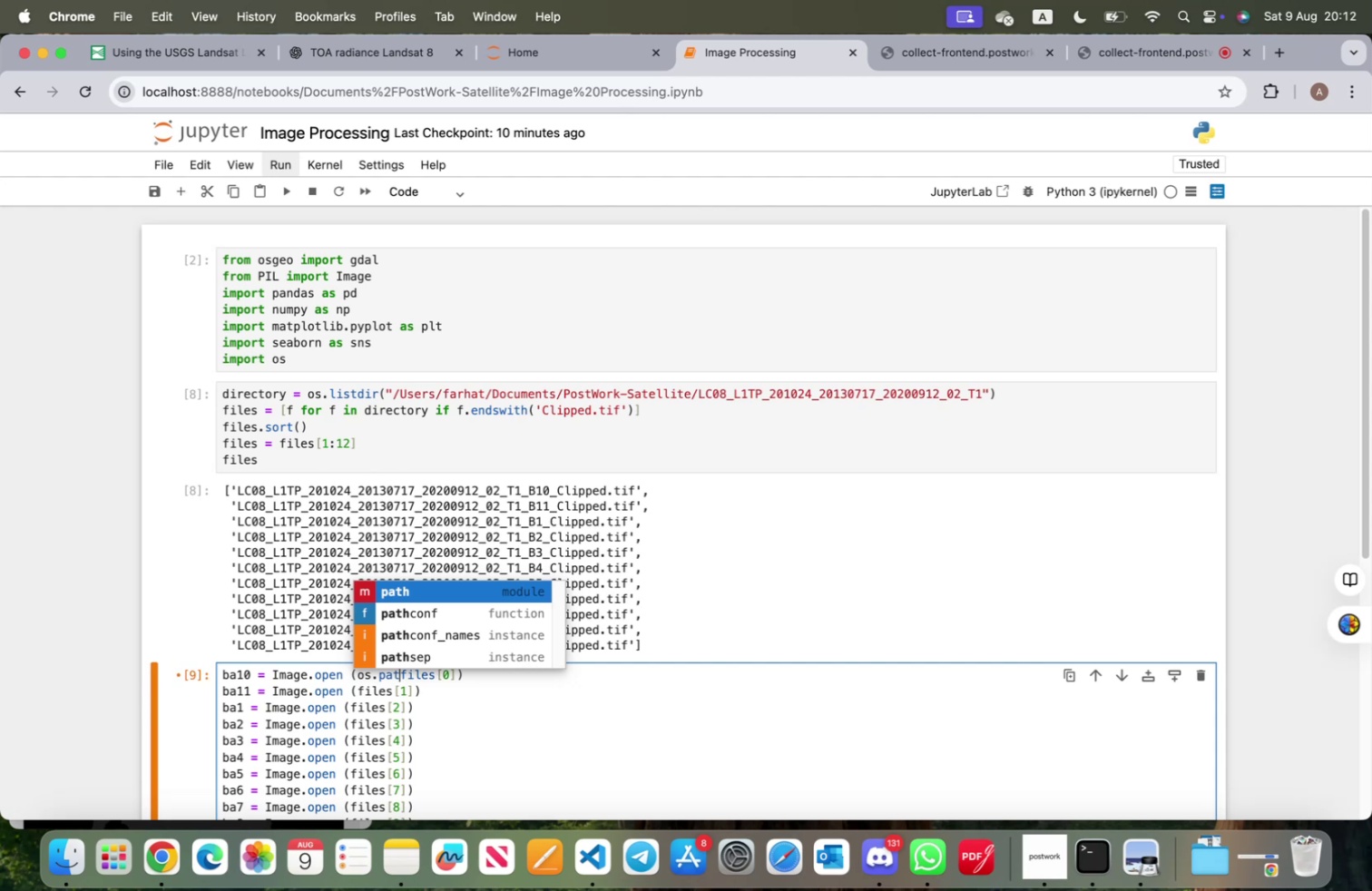 
key(ArrowDown)
 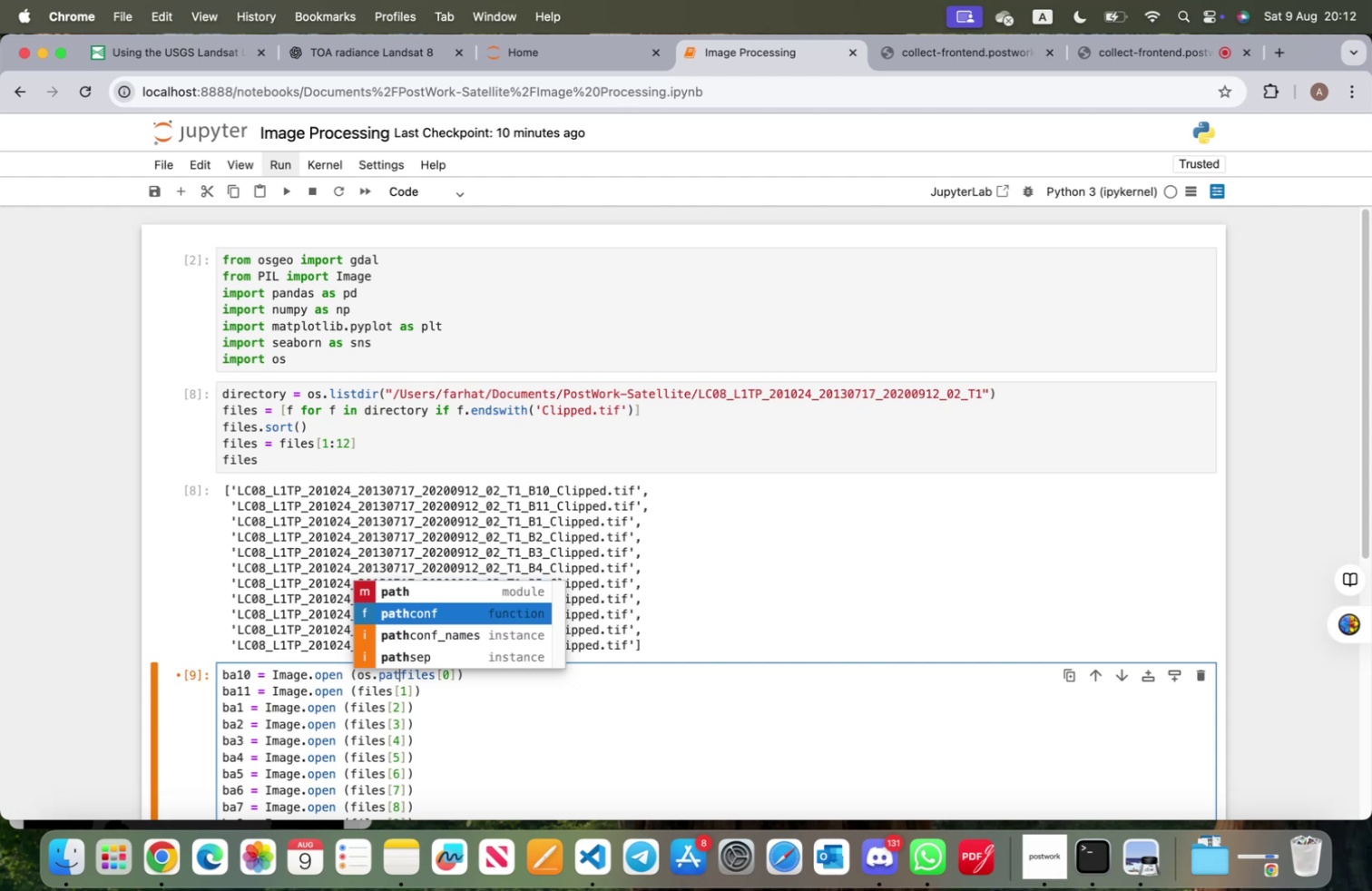 
key(ArrowDown)
 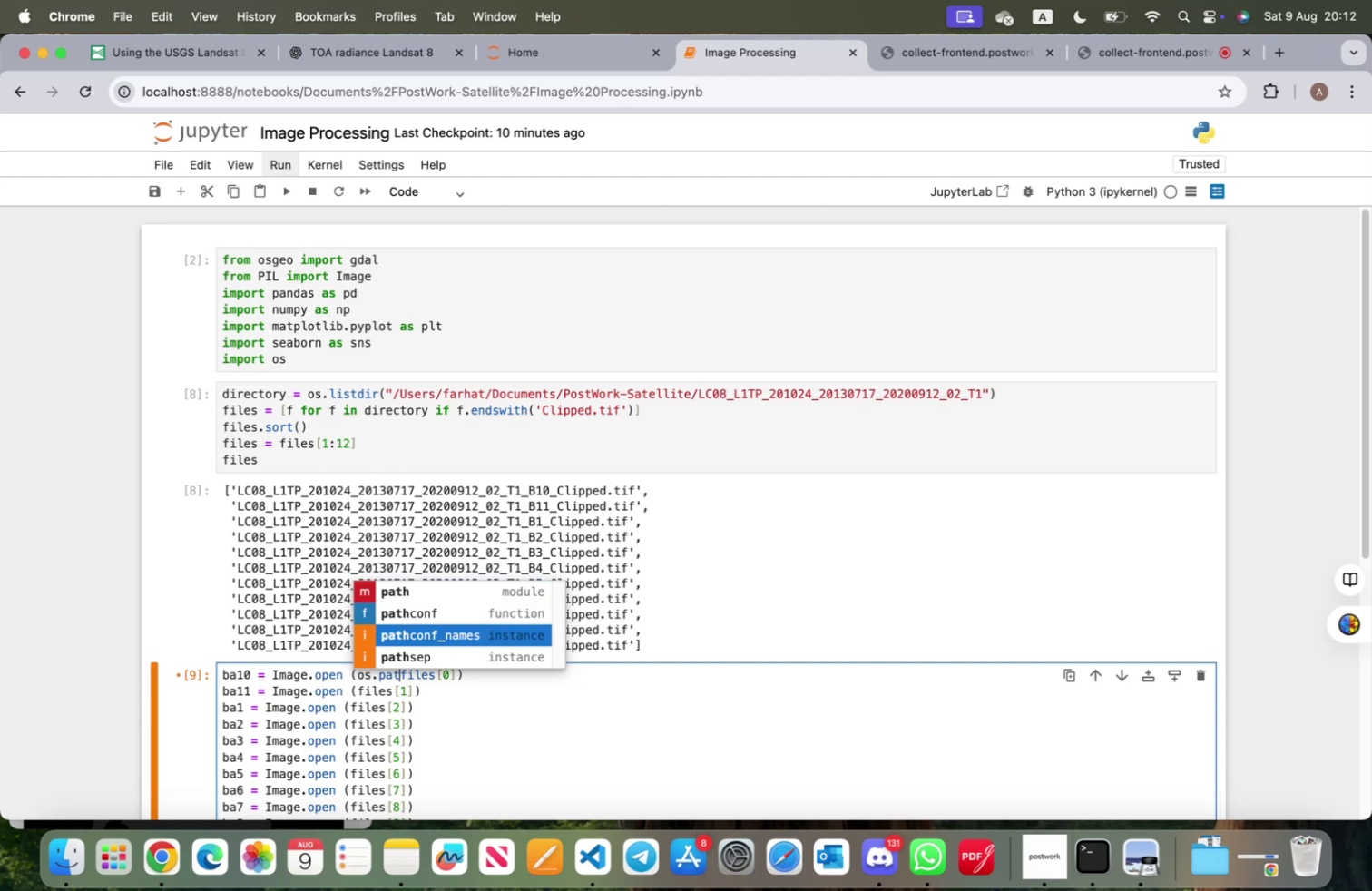 
key(ArrowDown)
 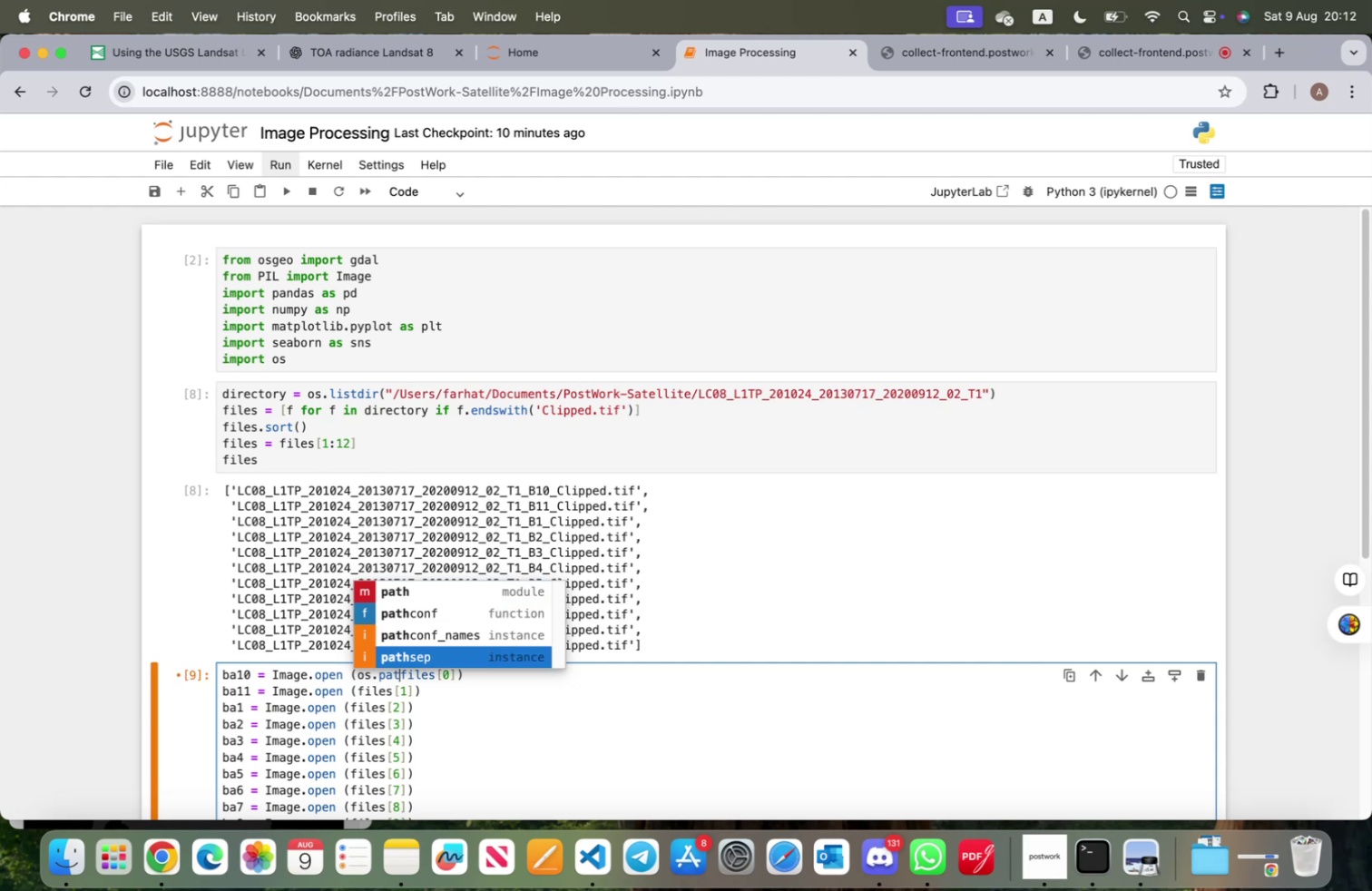 
key(ArrowDown)
 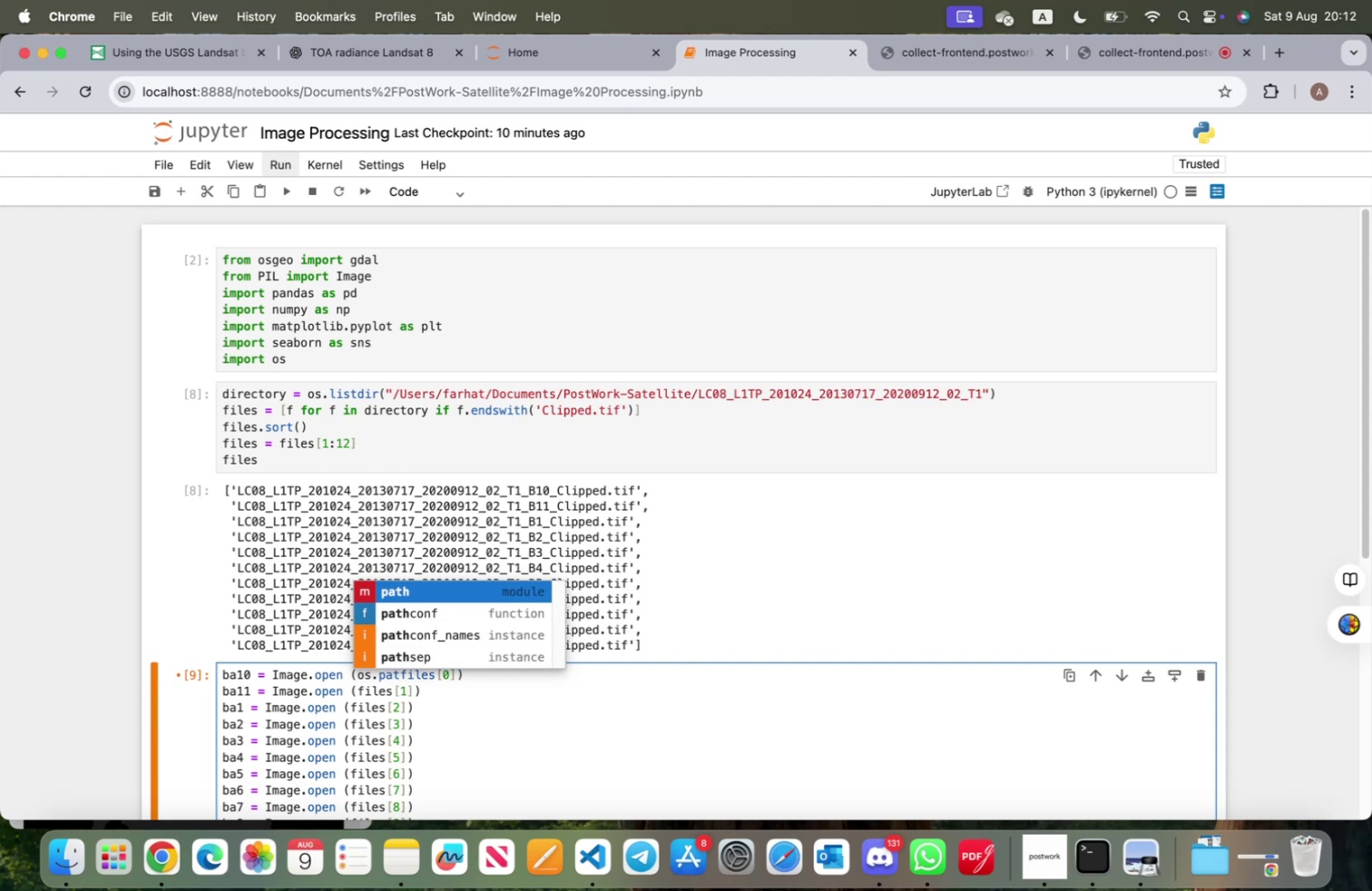 
key(Backspace)
key(Backspace)
key(Backspace)
type(joi)
key(Tab)
type(npath ()
 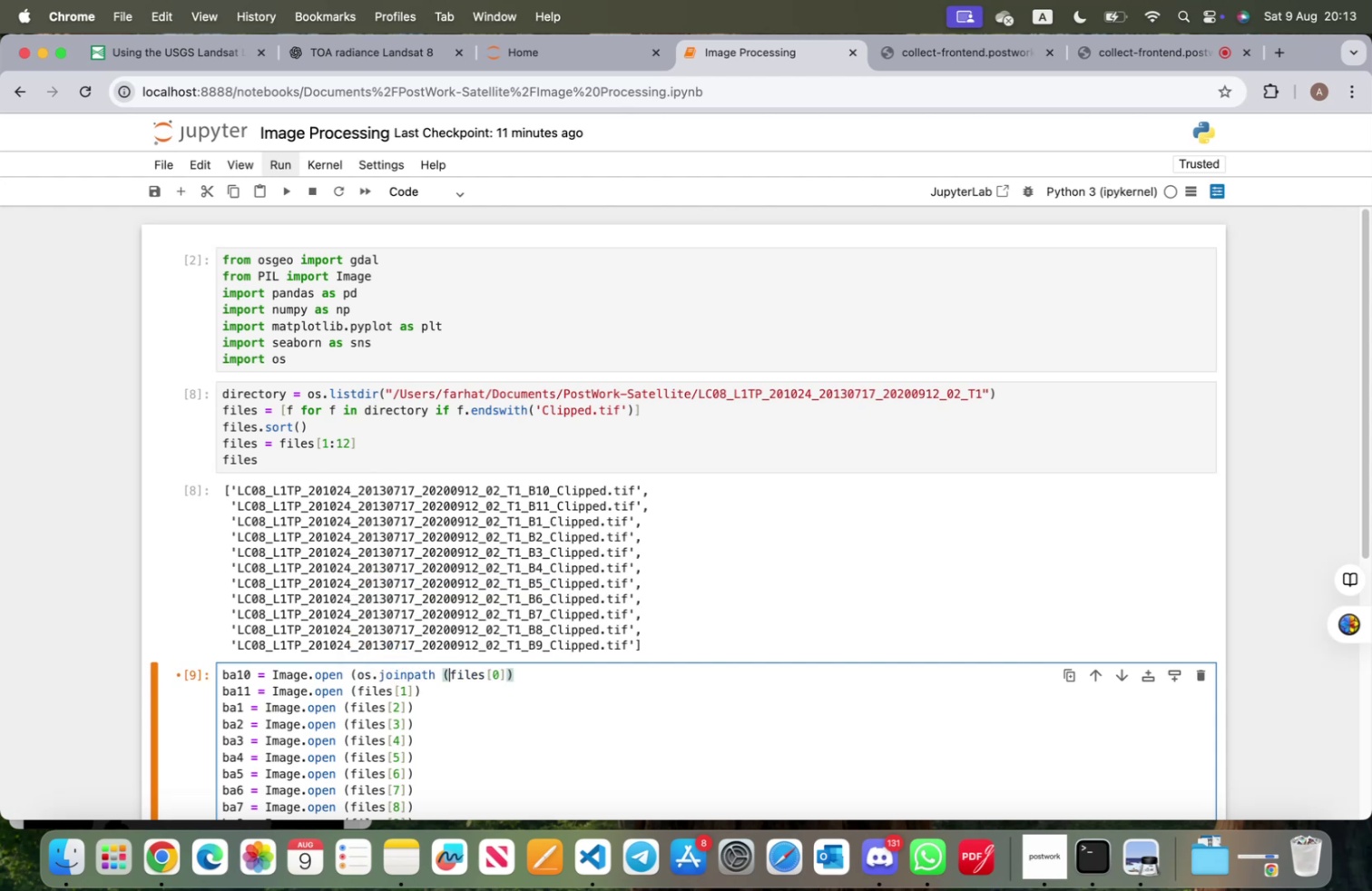 
key(ArrowLeft)
 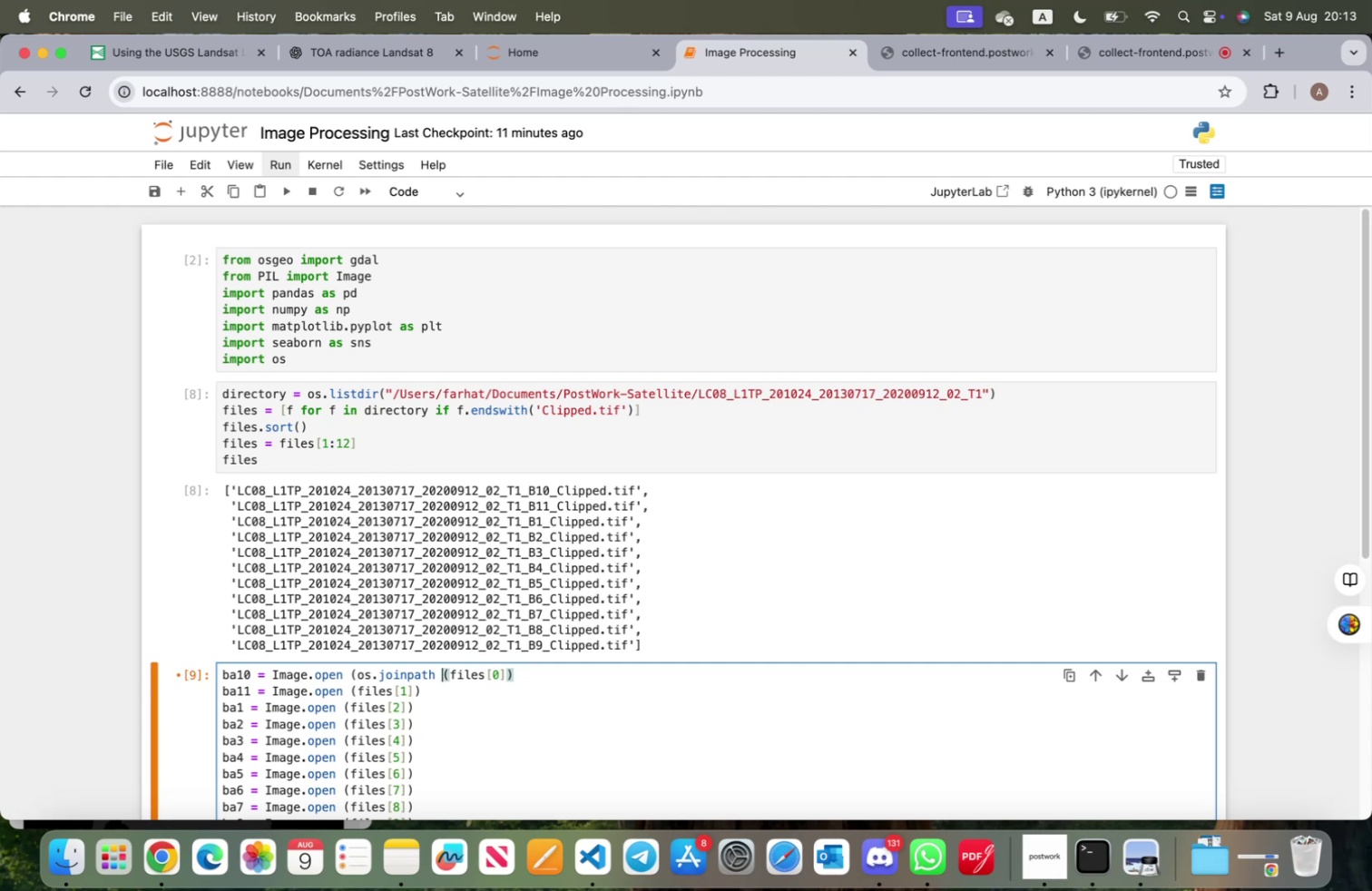 
key(ArrowLeft)
 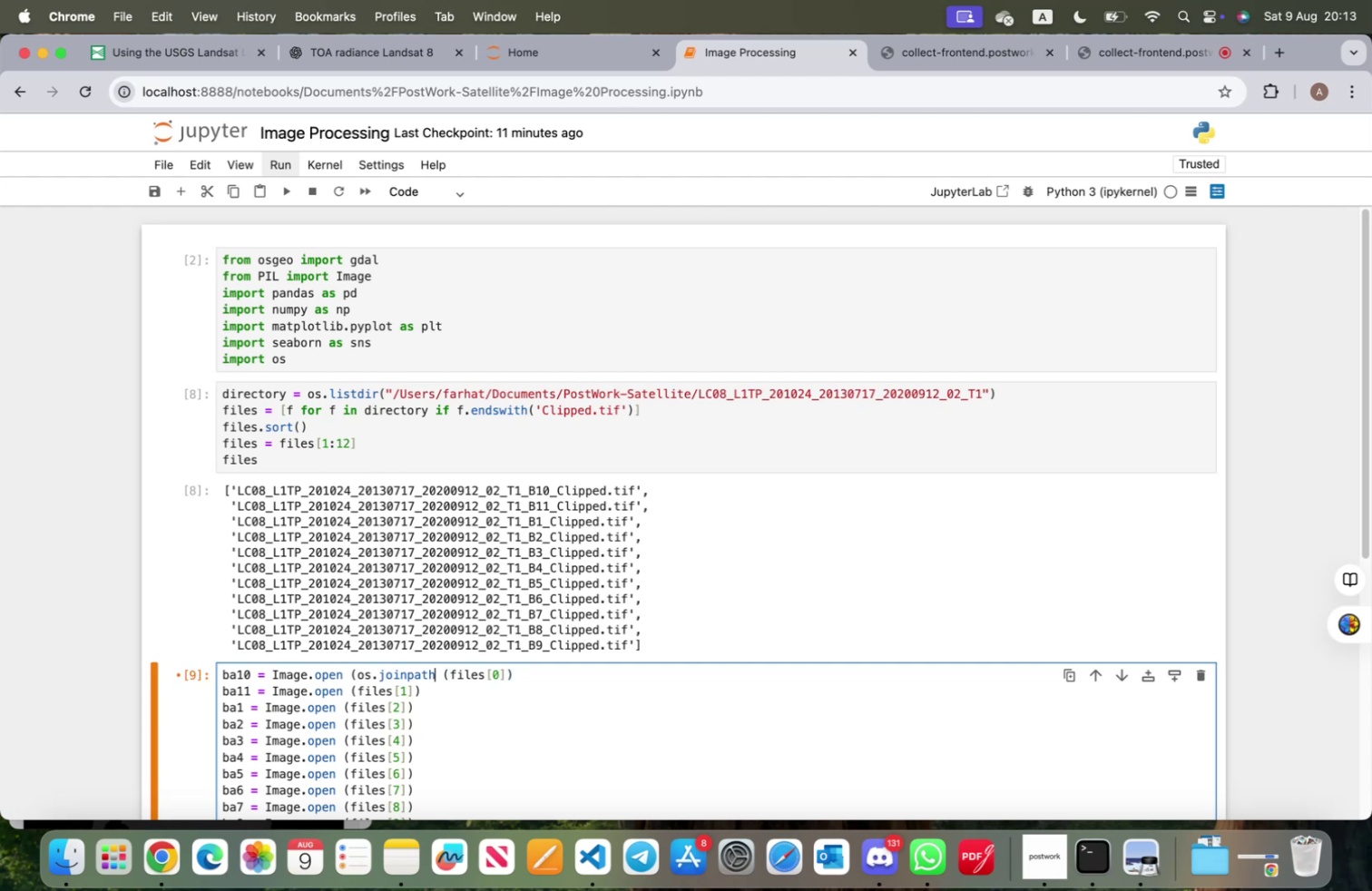 
key(ArrowRight)
 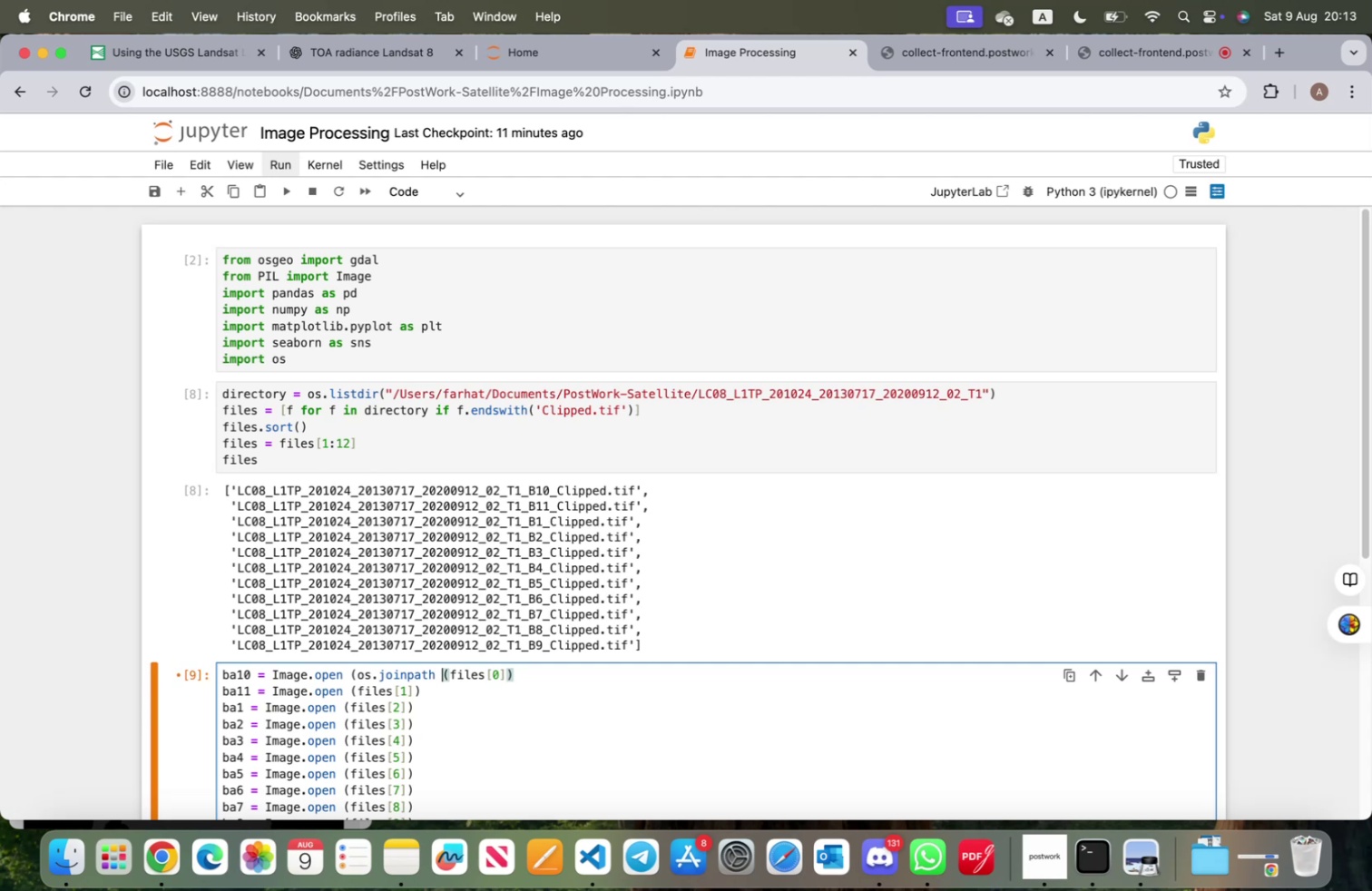 
key(ArrowRight)
 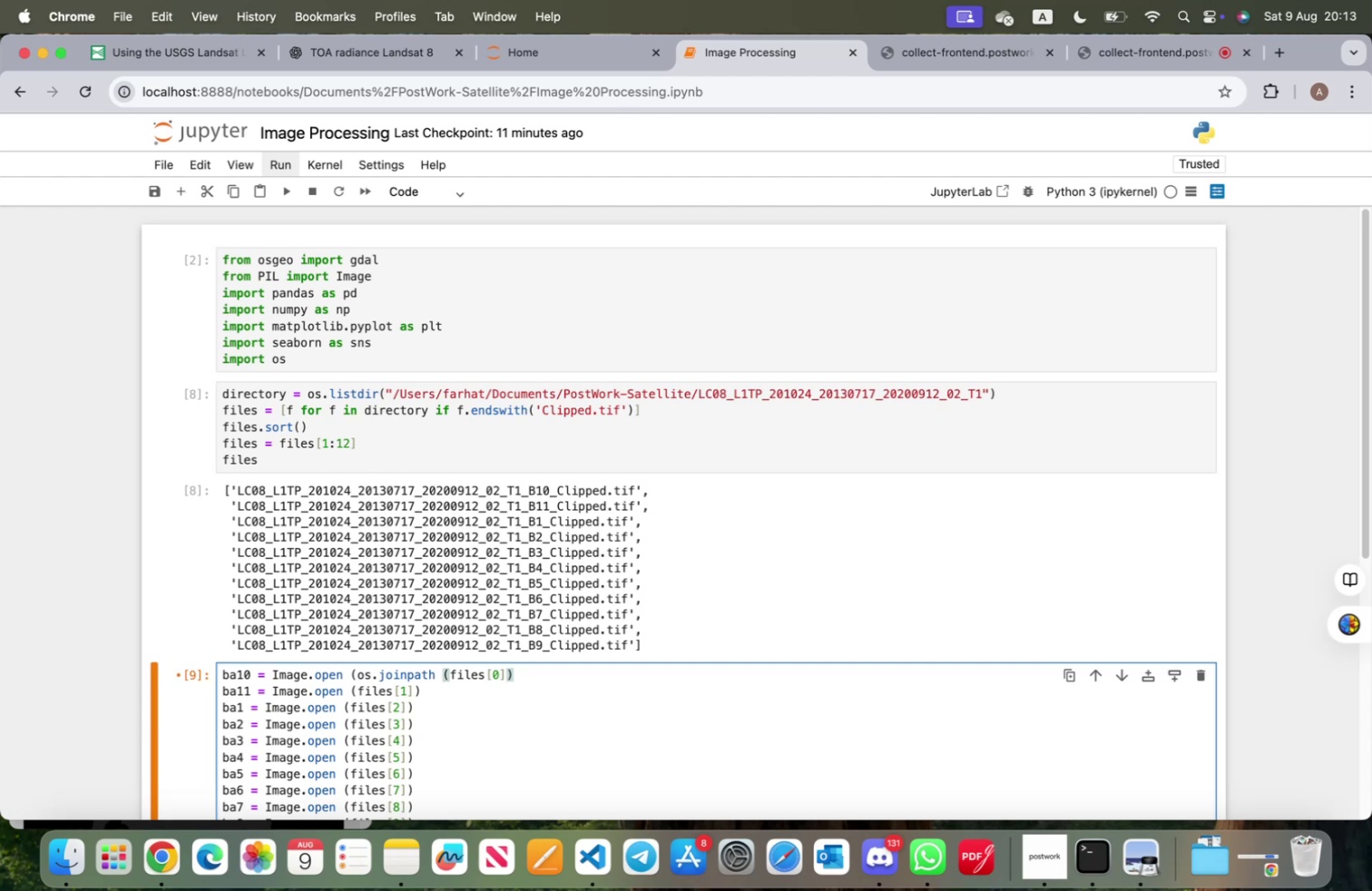 
type(directory, )
 